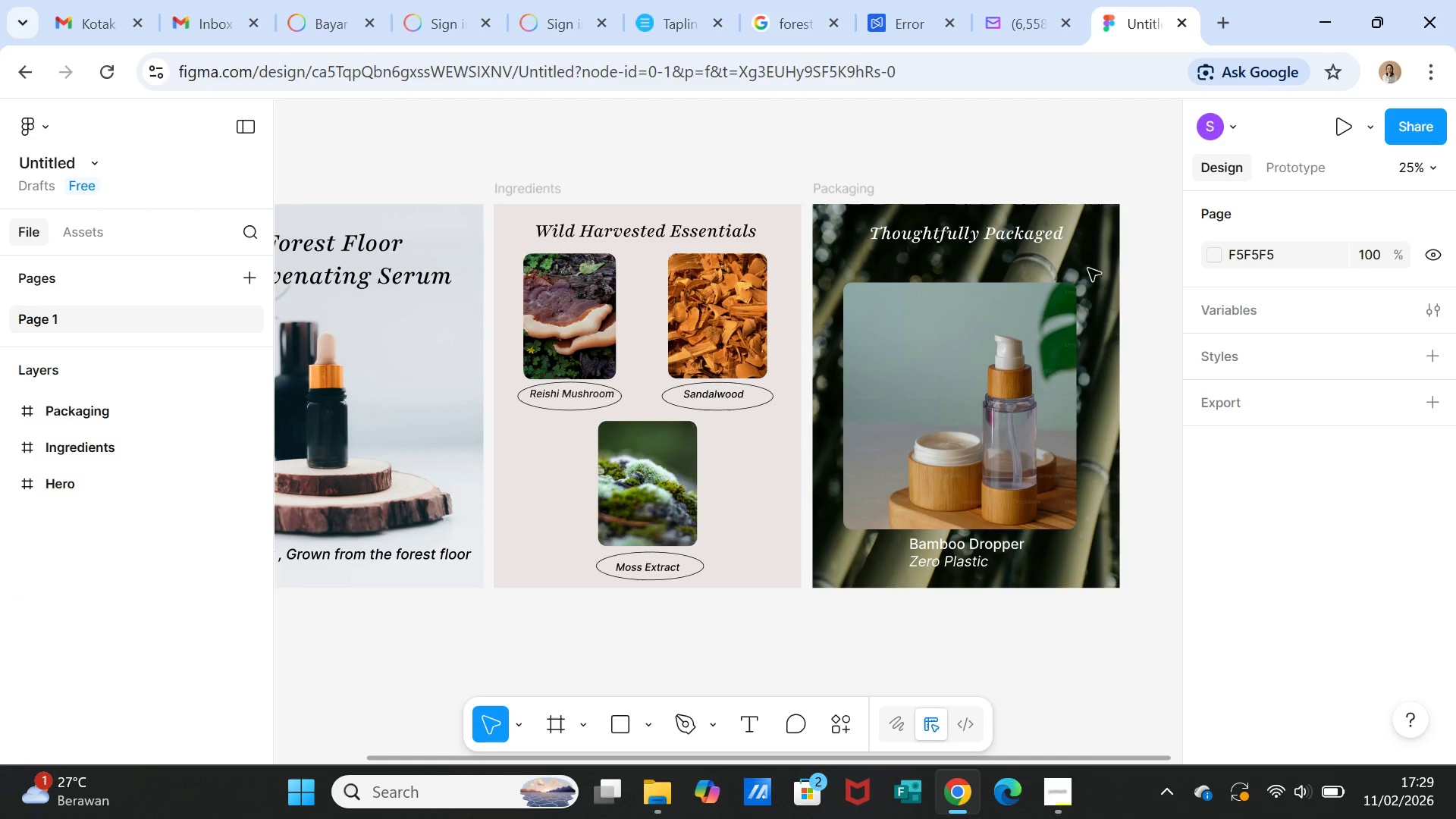 
left_click([1096, 246])
 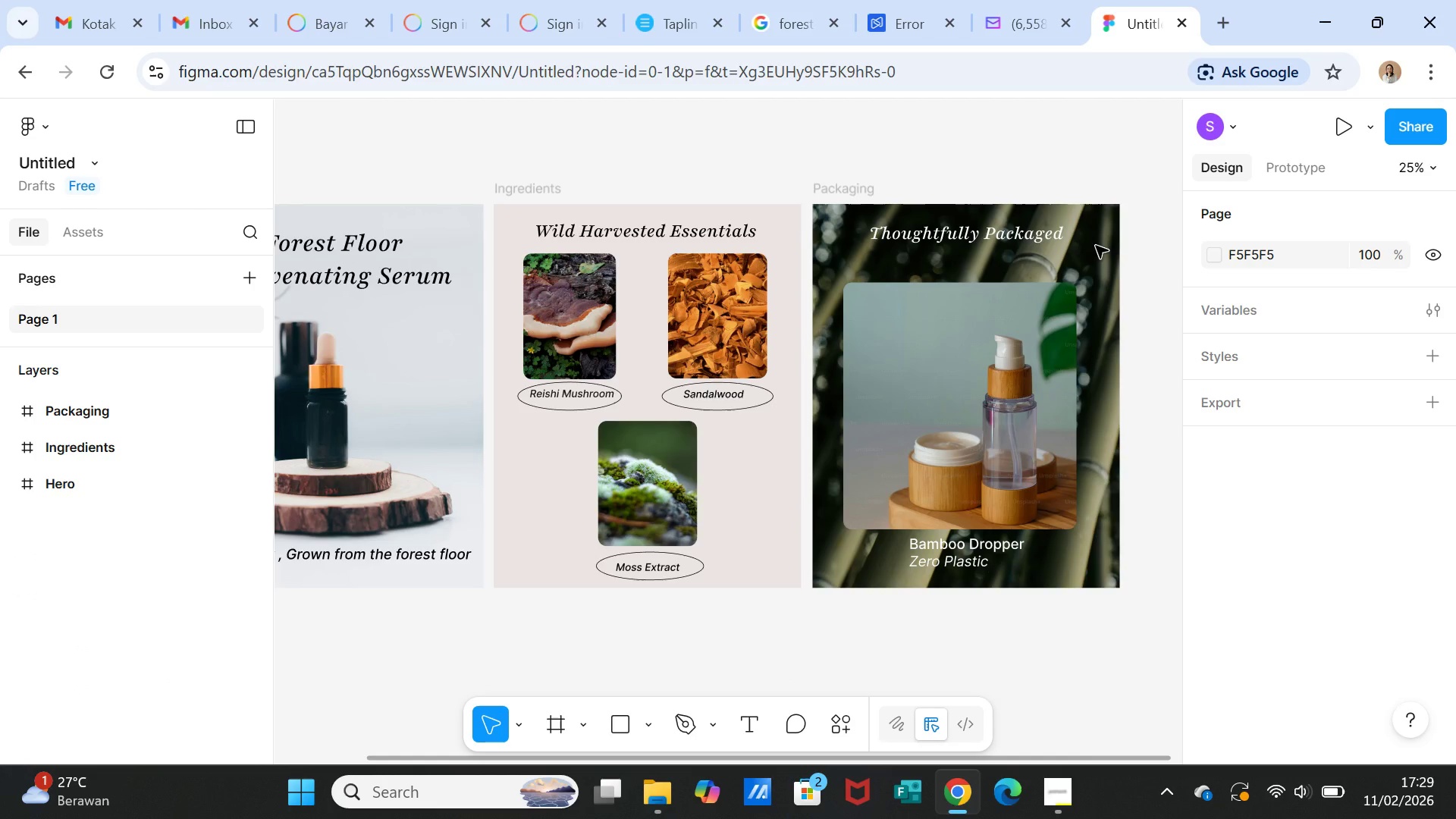 
key(Control+D)
 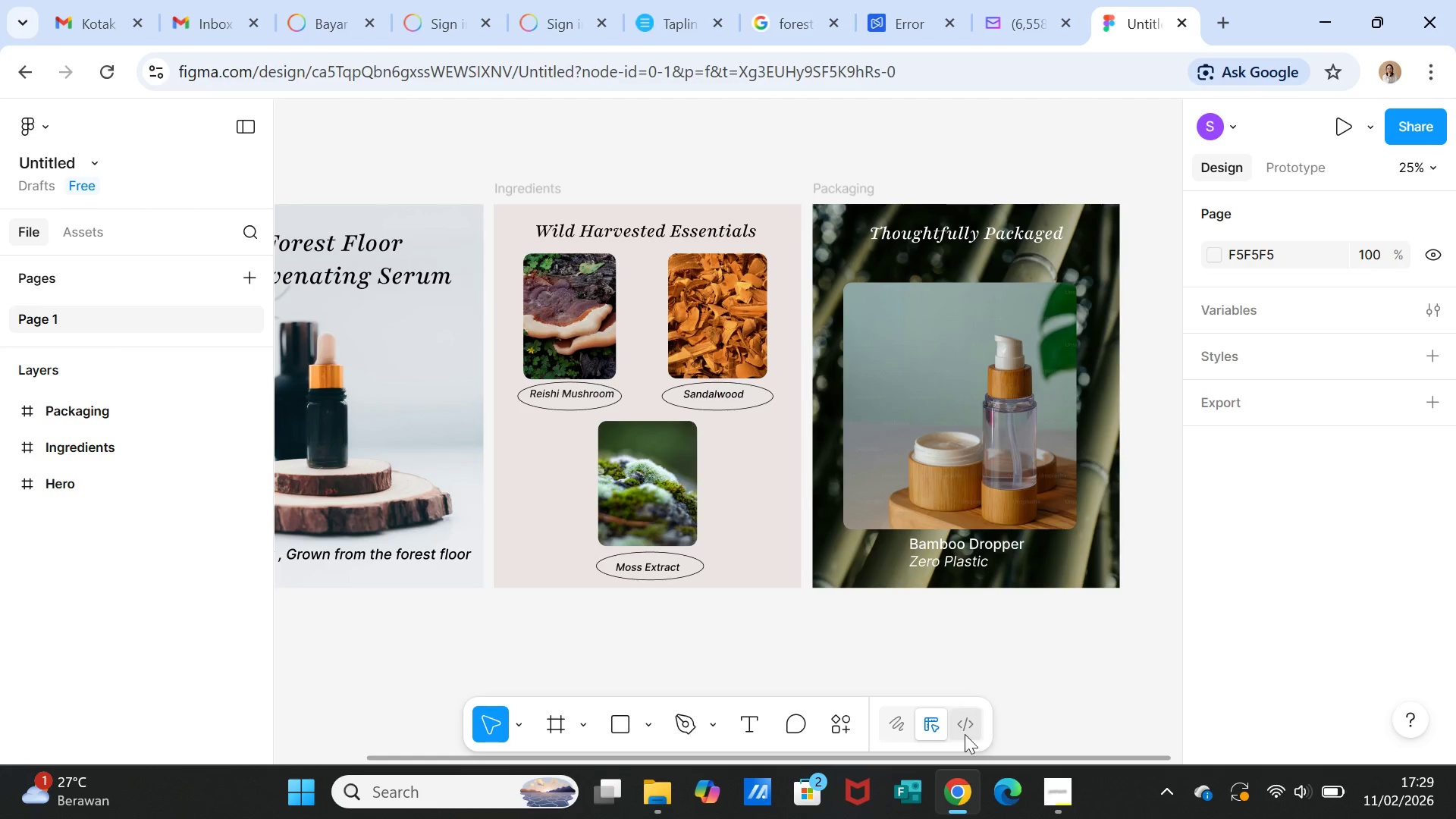 
left_click_drag(start_coordinate=[960, 753], to_coordinate=[965, 755])
 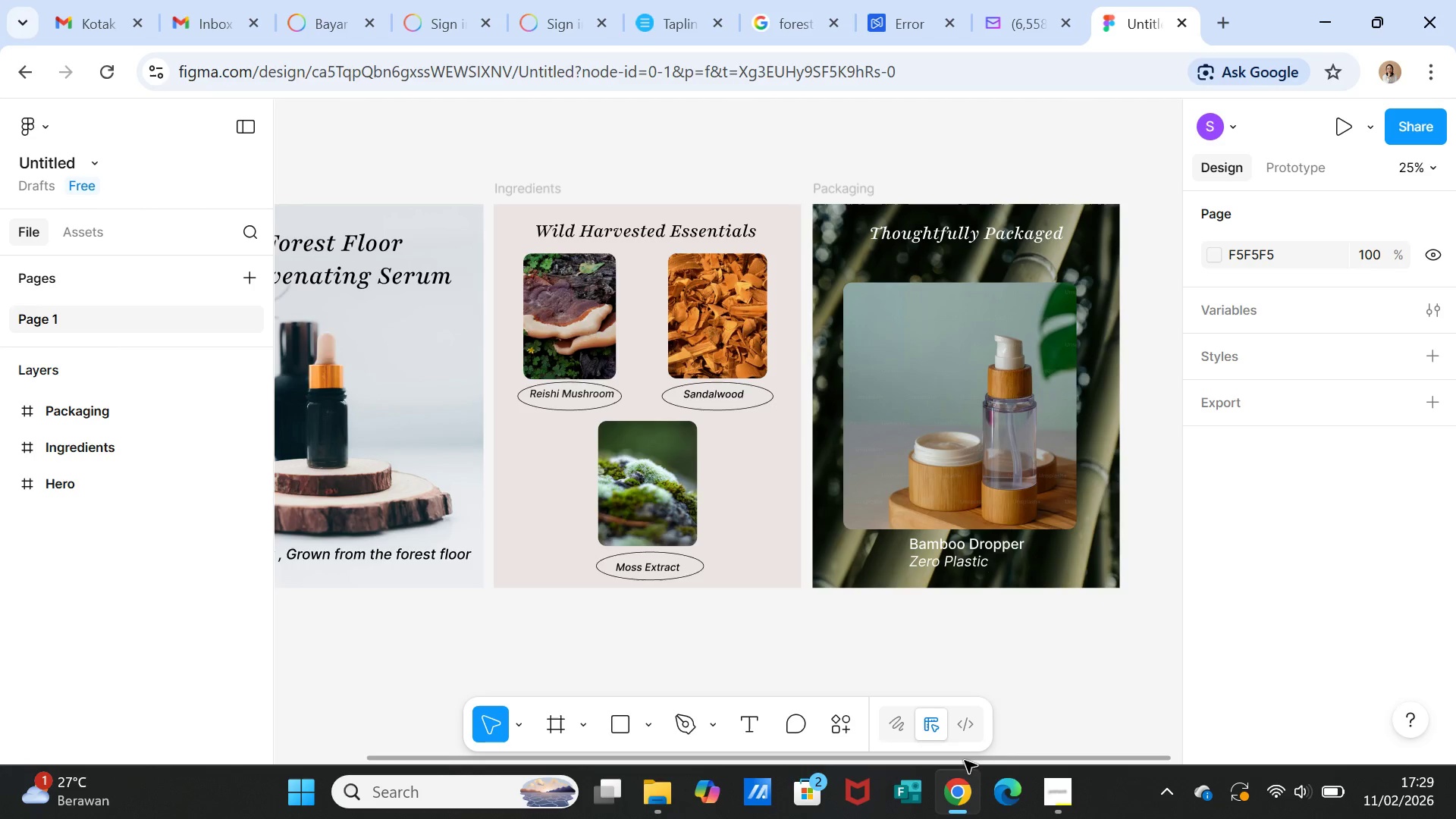 
left_click_drag(start_coordinate=[965, 761], to_coordinate=[1037, 763])
 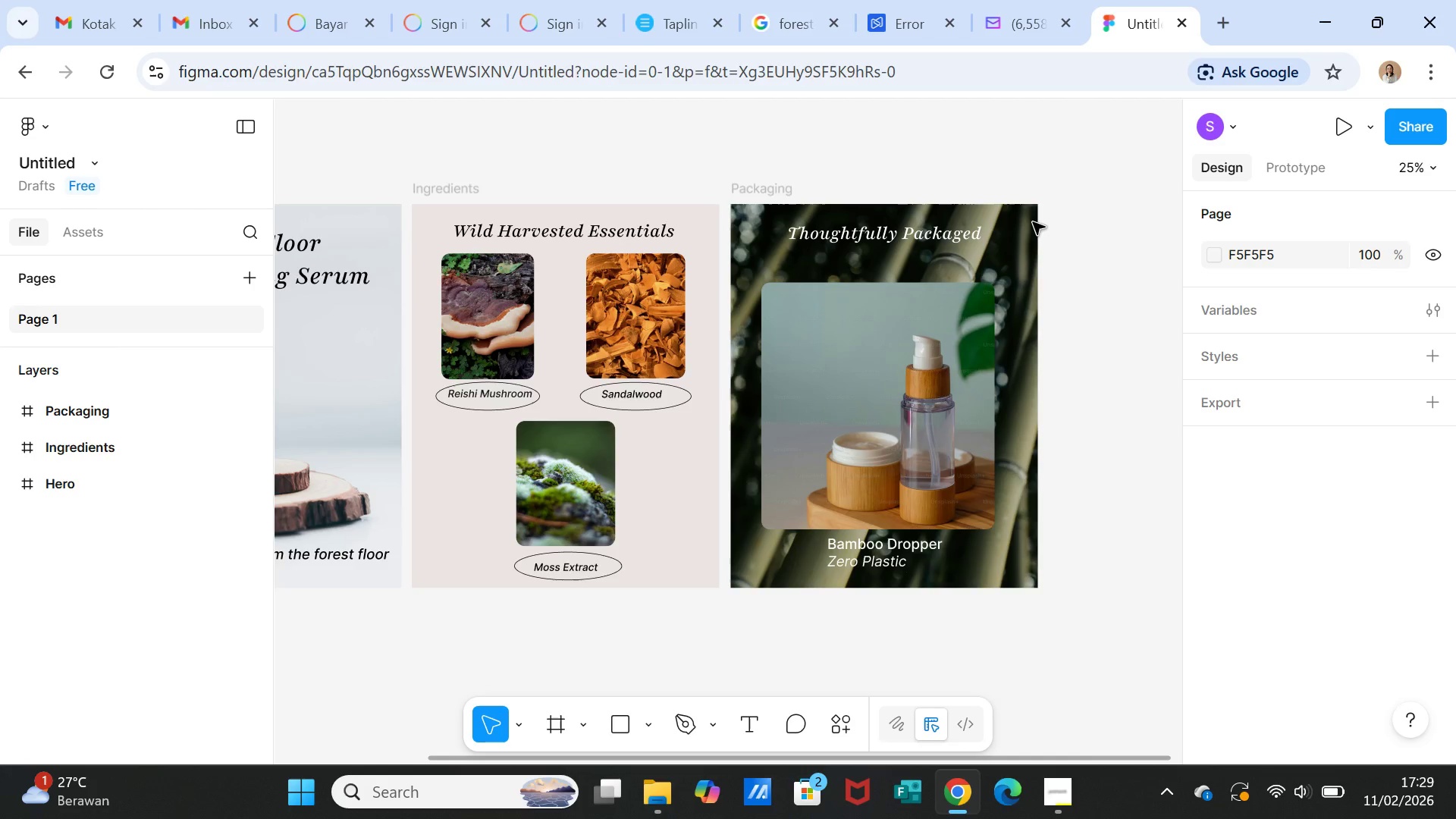 
left_click([1033, 222])
 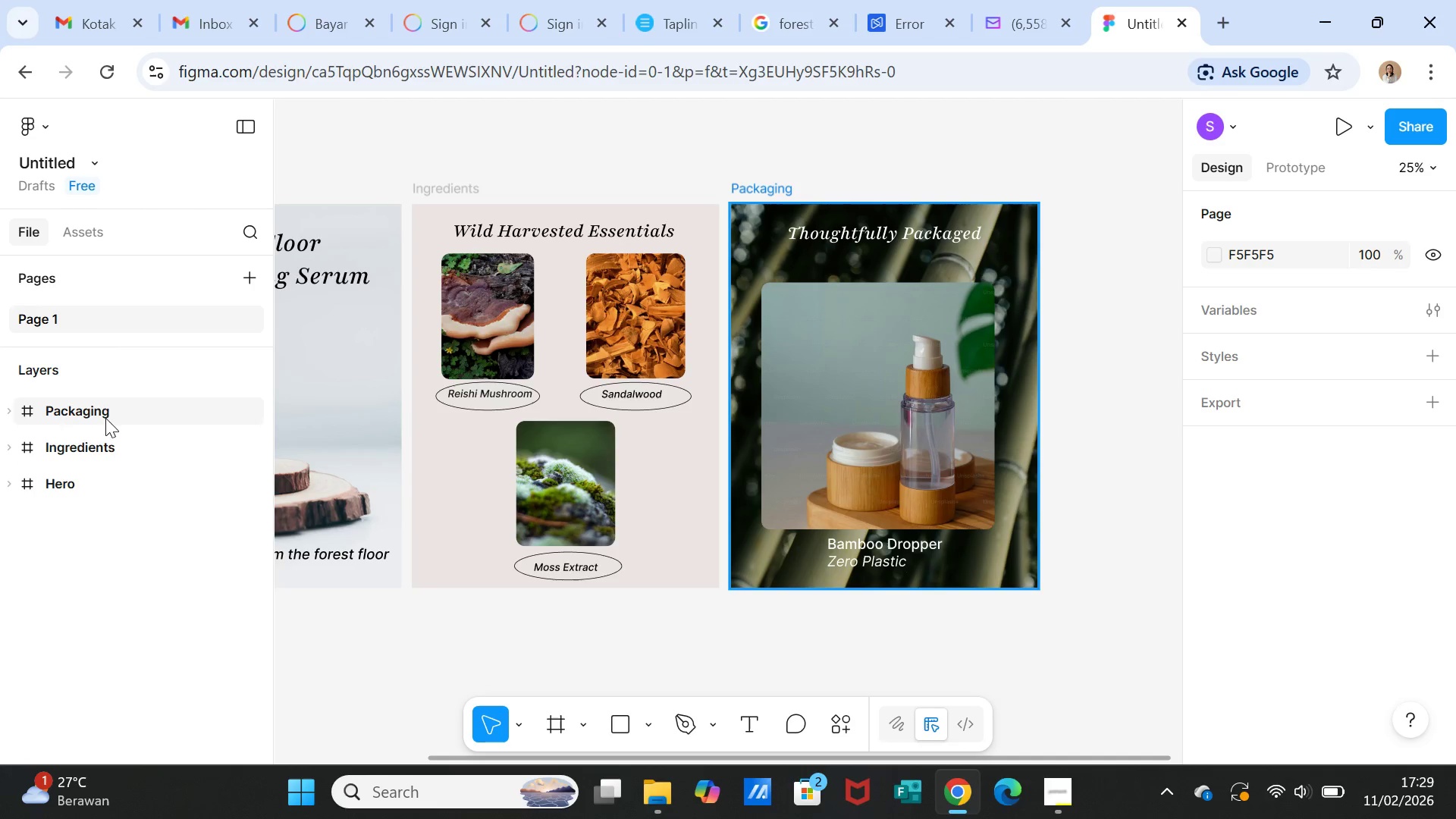 
left_click([99, 406])
 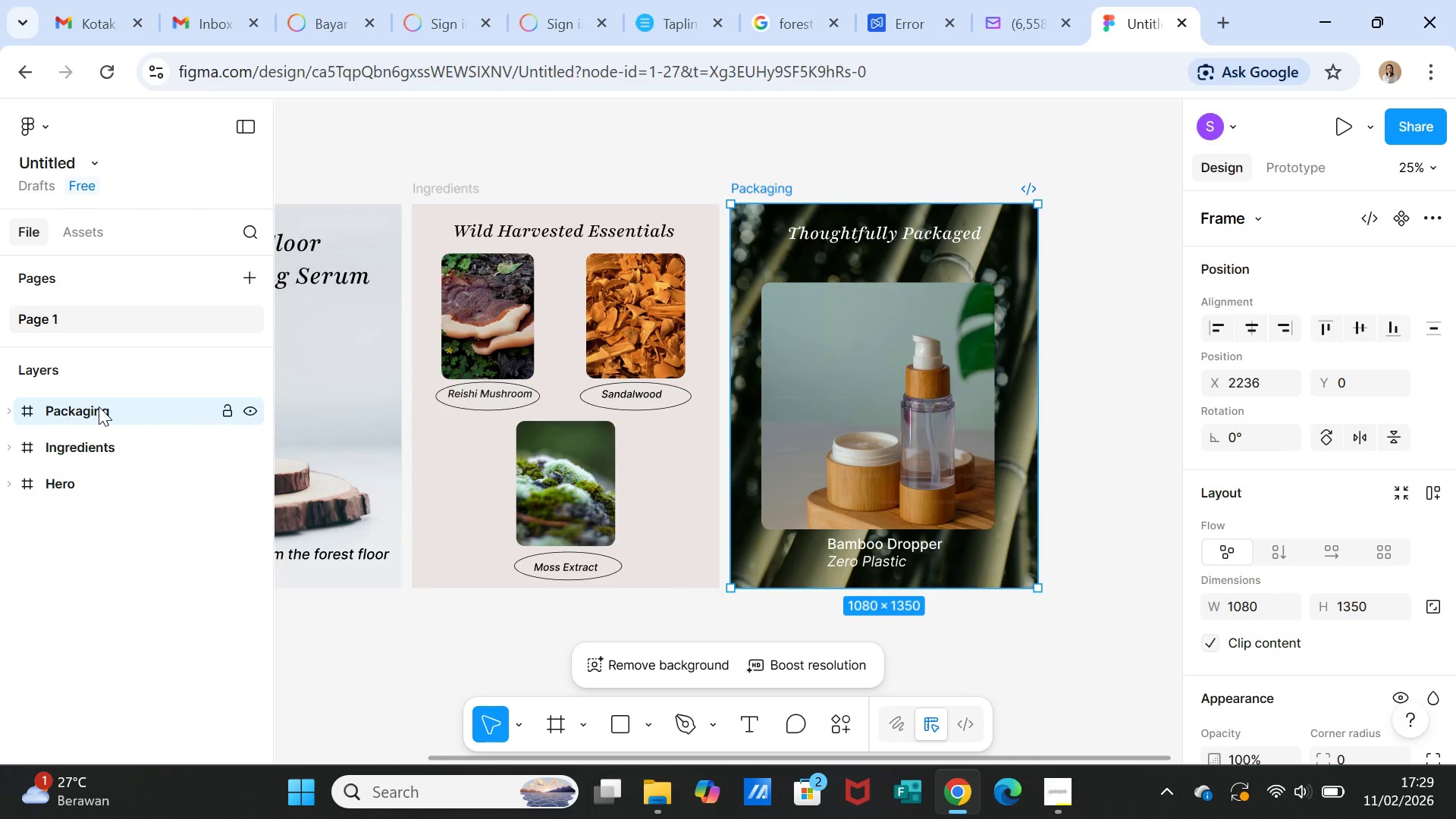 
key(Control+D)
 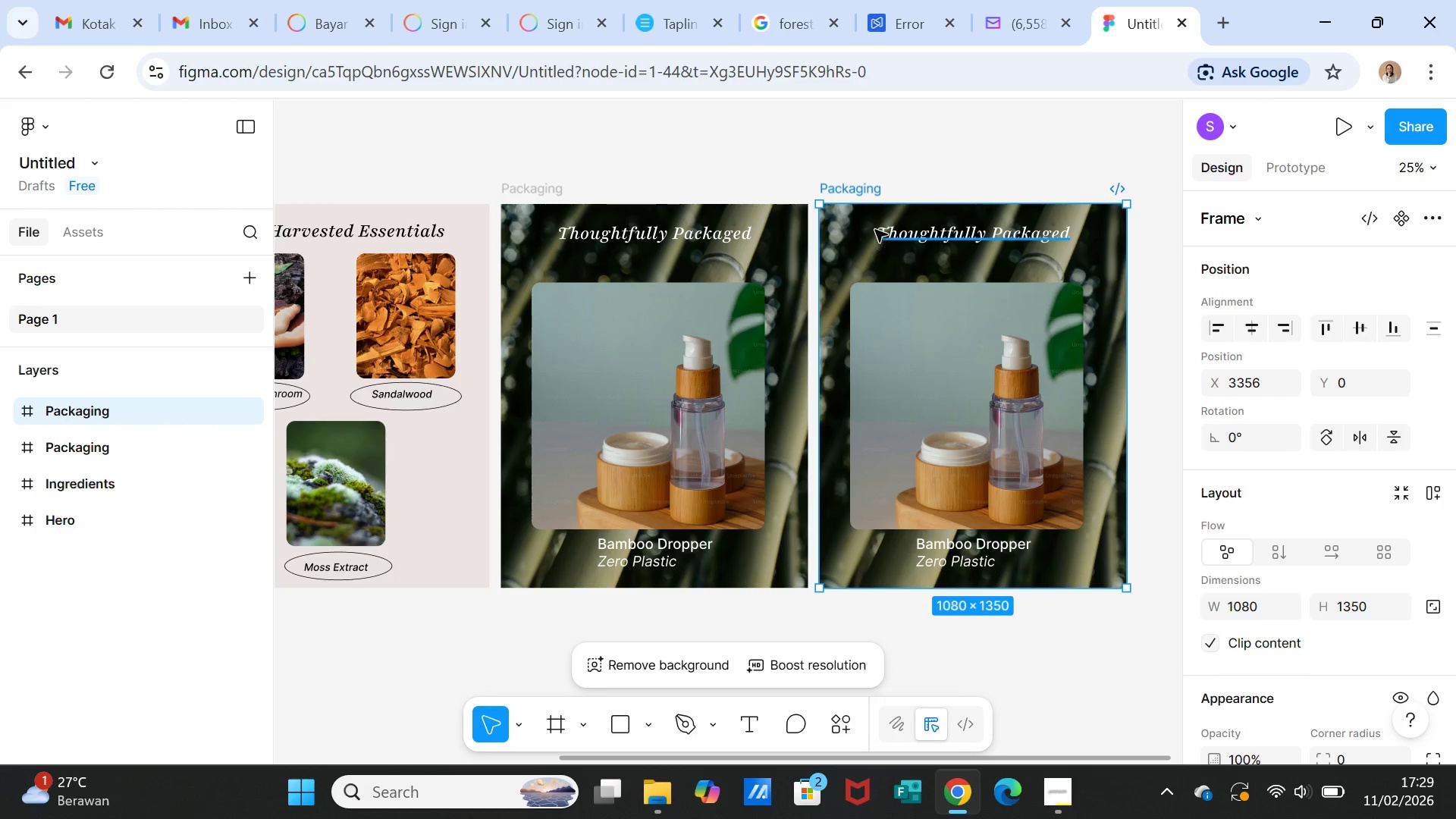 
left_click([875, 215])
 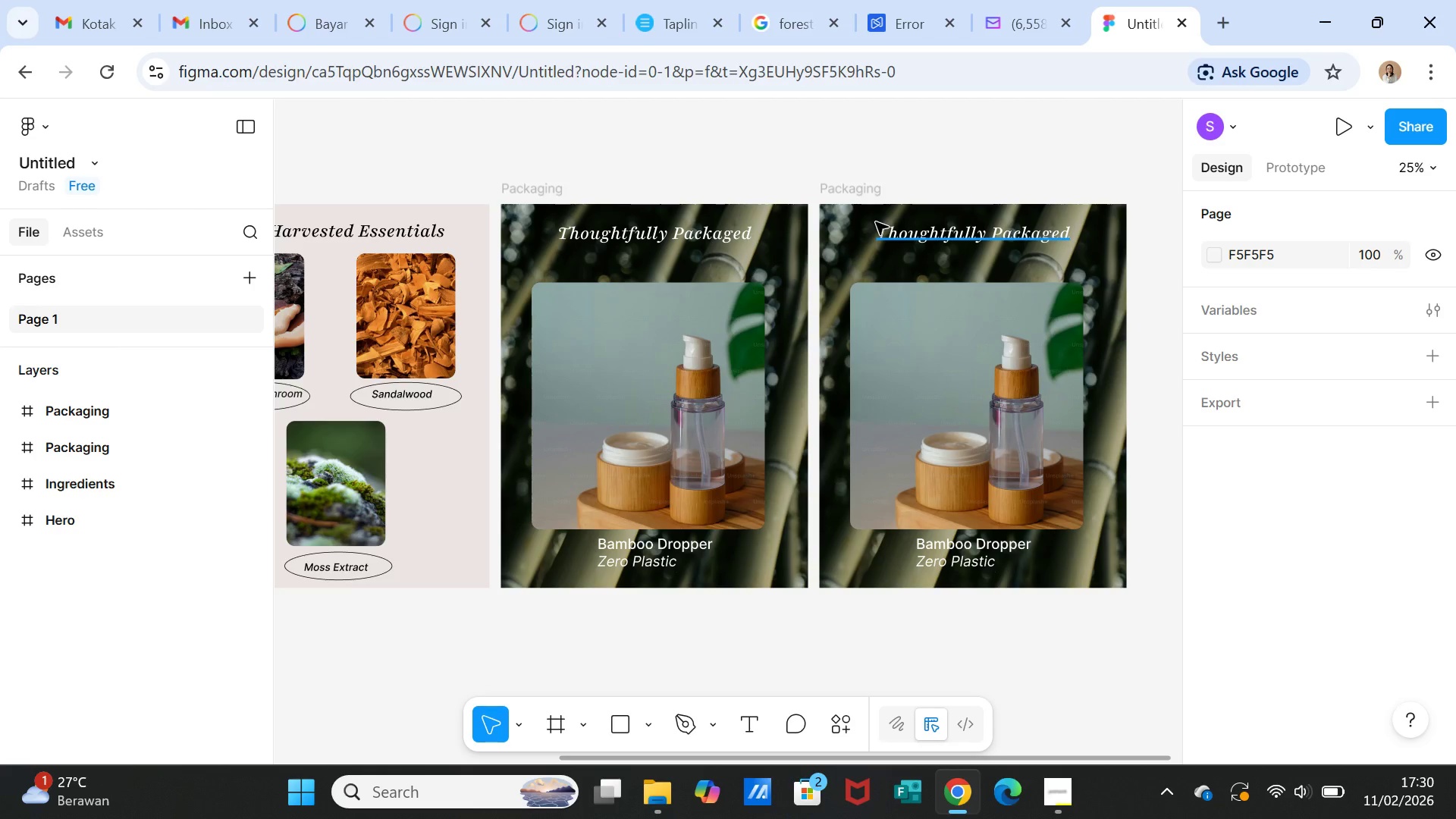 
wait(15.17)
 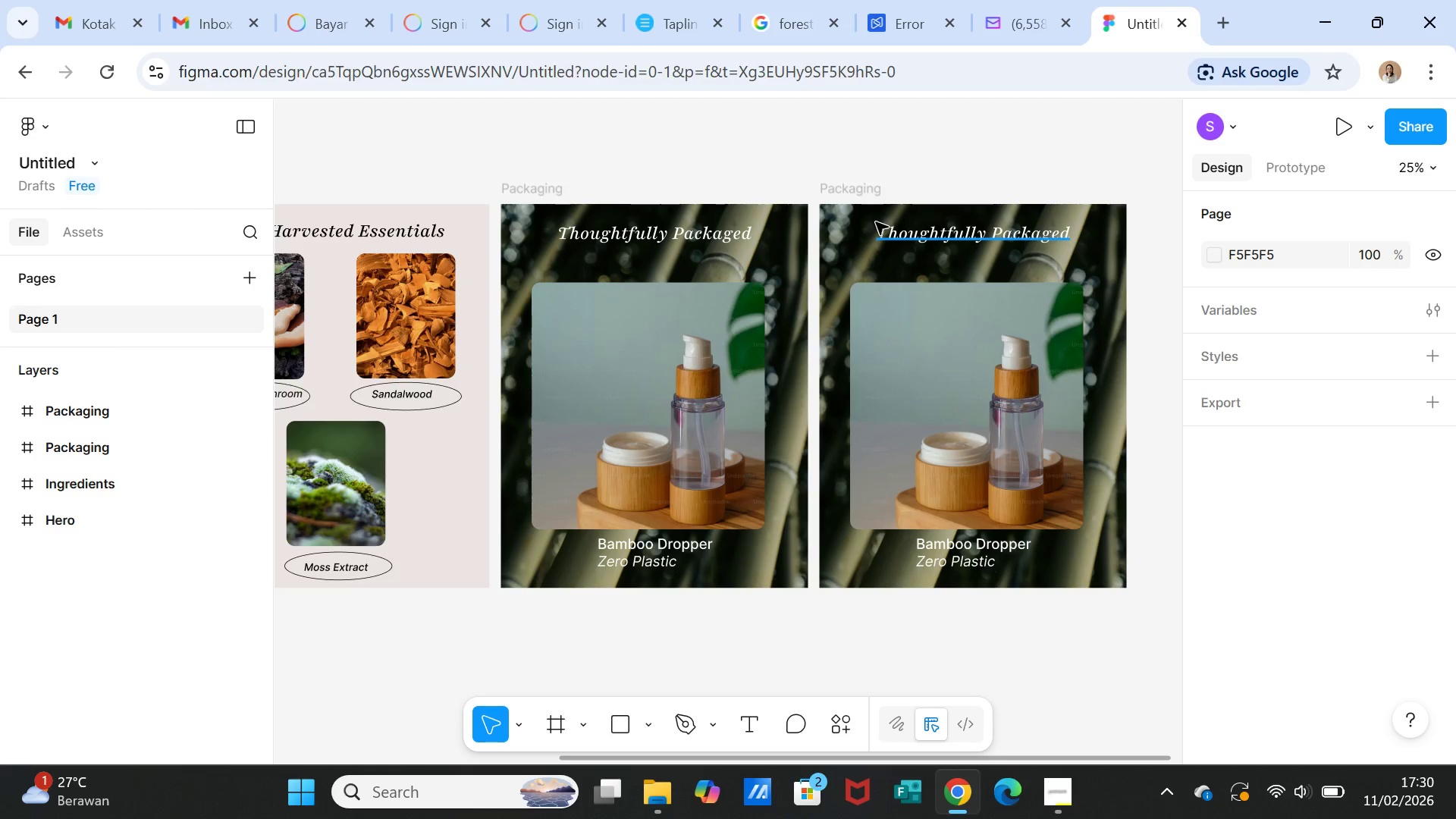 
left_click([1092, 266])
 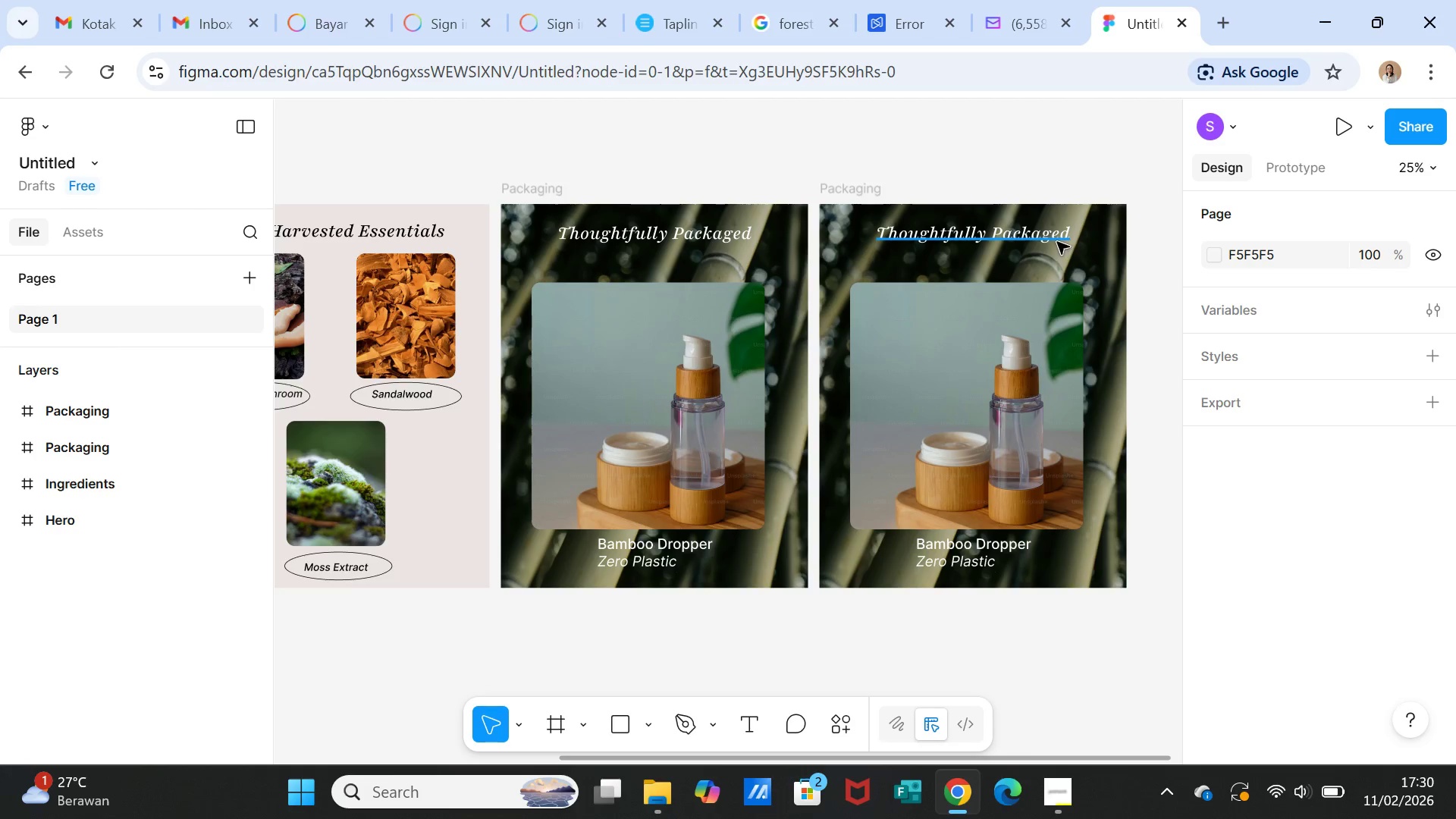 
wait(5.34)
 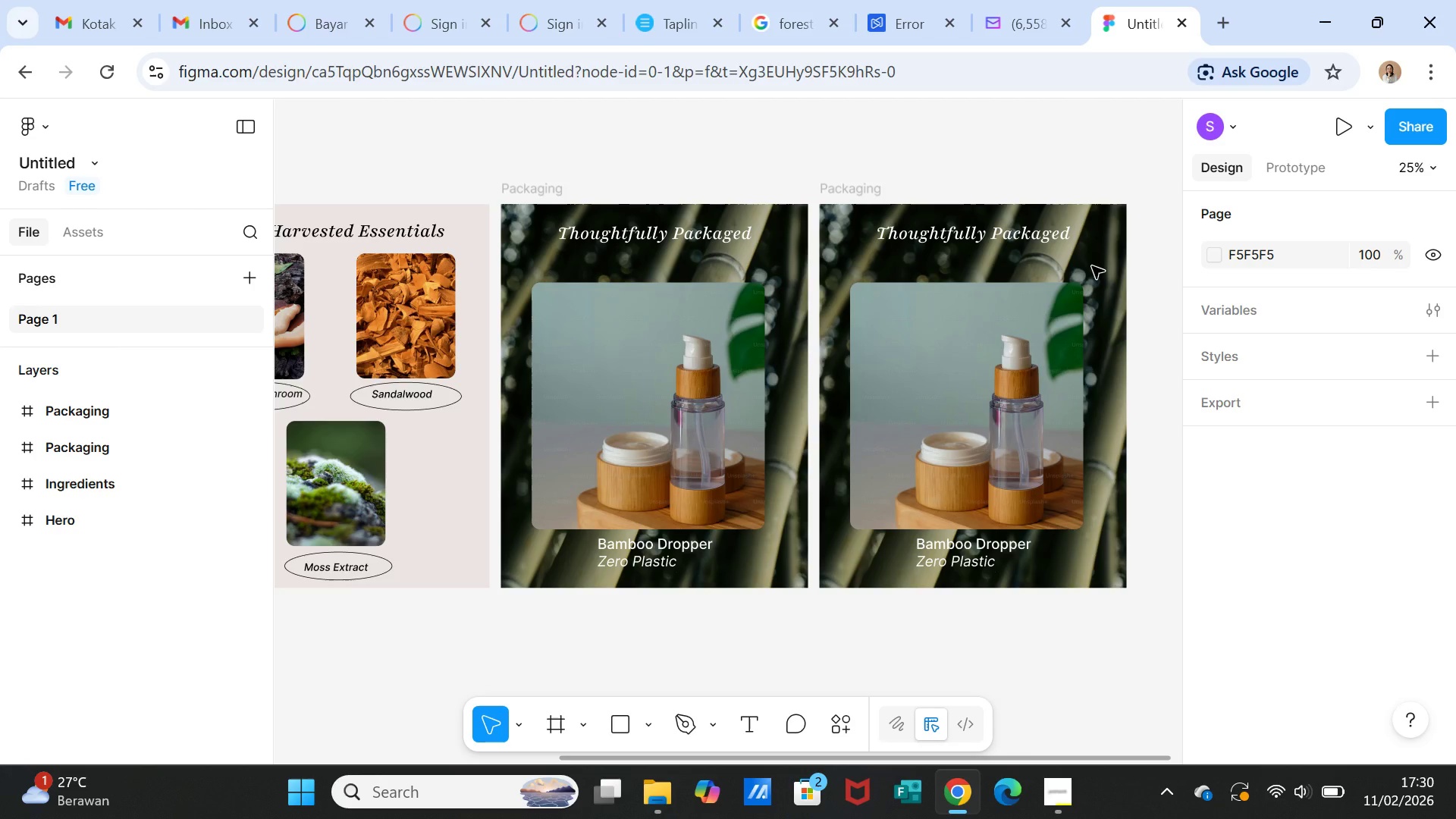 
double_click([1056, 234])
 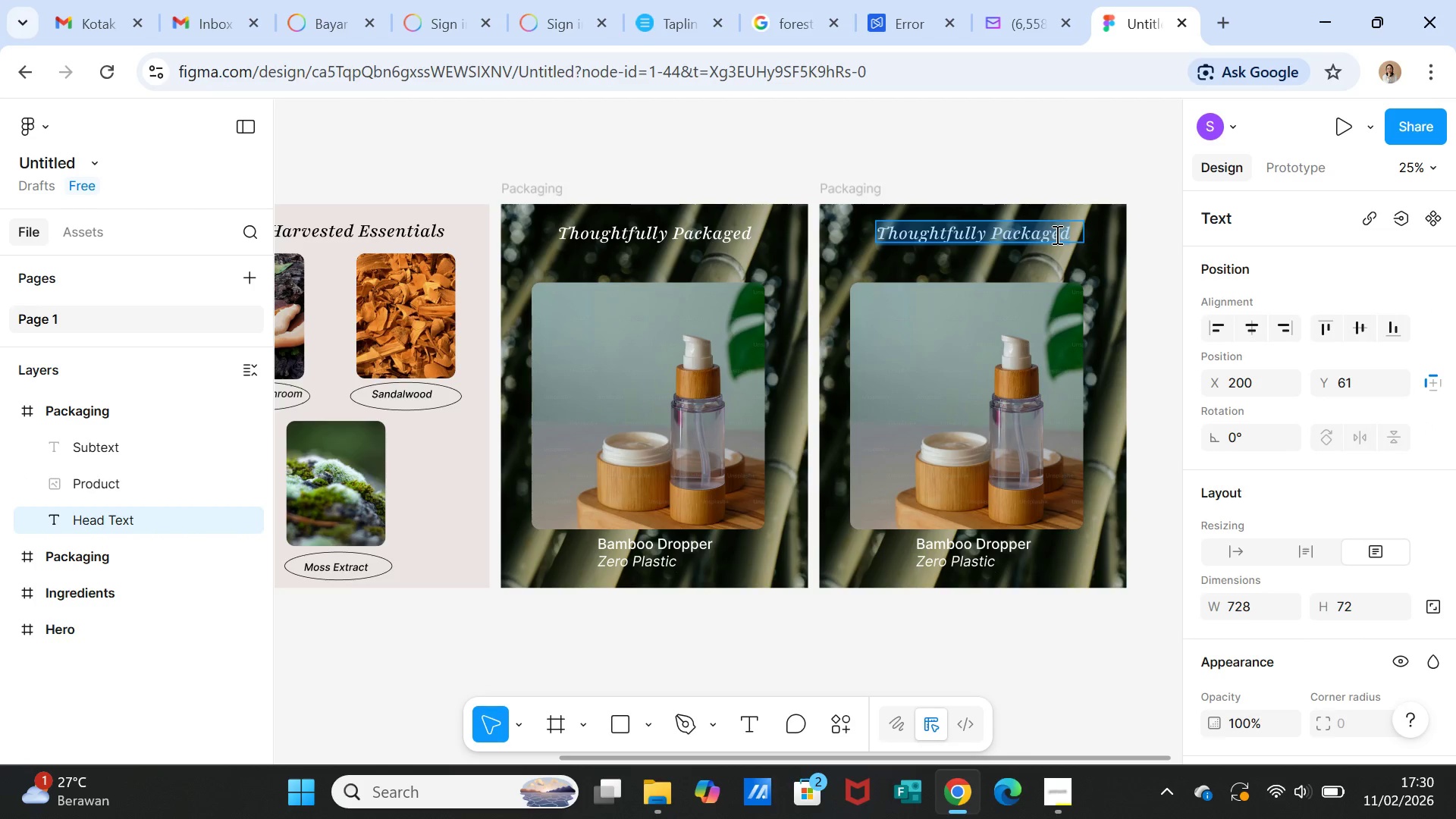 
type(Brand Pho)
key(Backspace)
type(ilo)
key(Backspace)
key(Backspace)
key(Backspace)
key(Backspace)
key(Backspace)
type(Root to Bottle)
 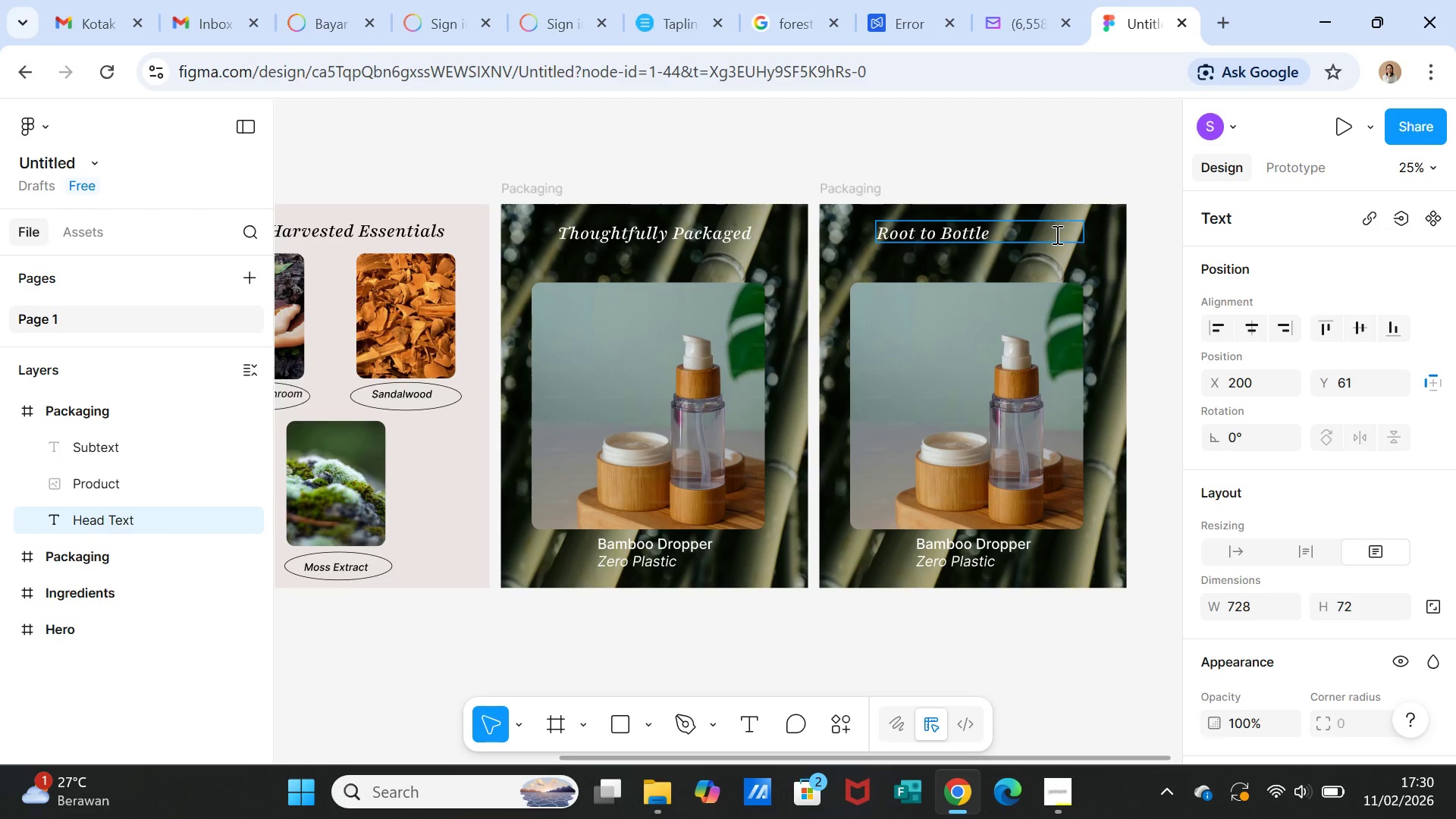 
left_click([1169, 341])
 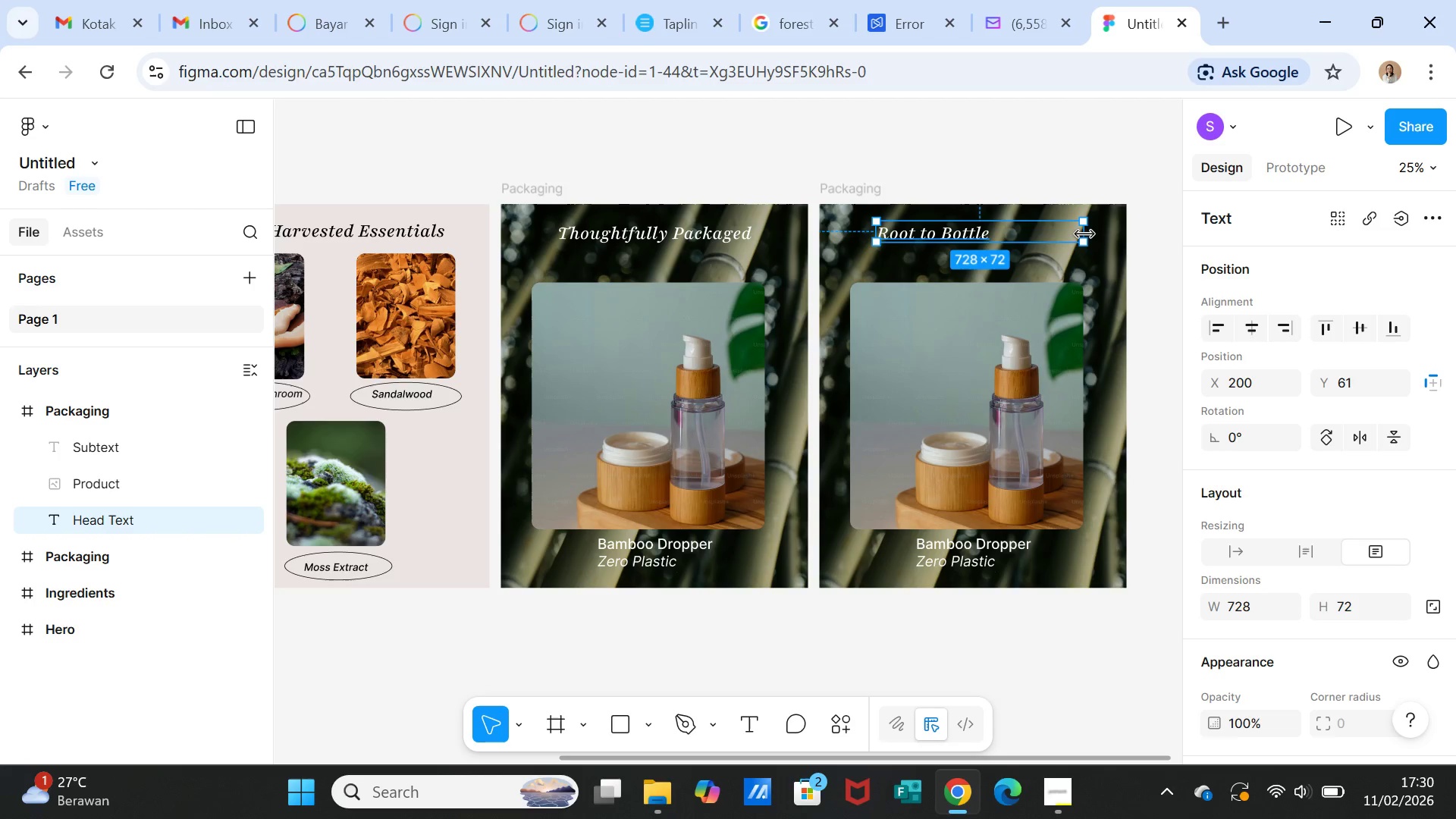 
left_click_drag(start_coordinate=[1087, 234], to_coordinate=[1010, 237])
 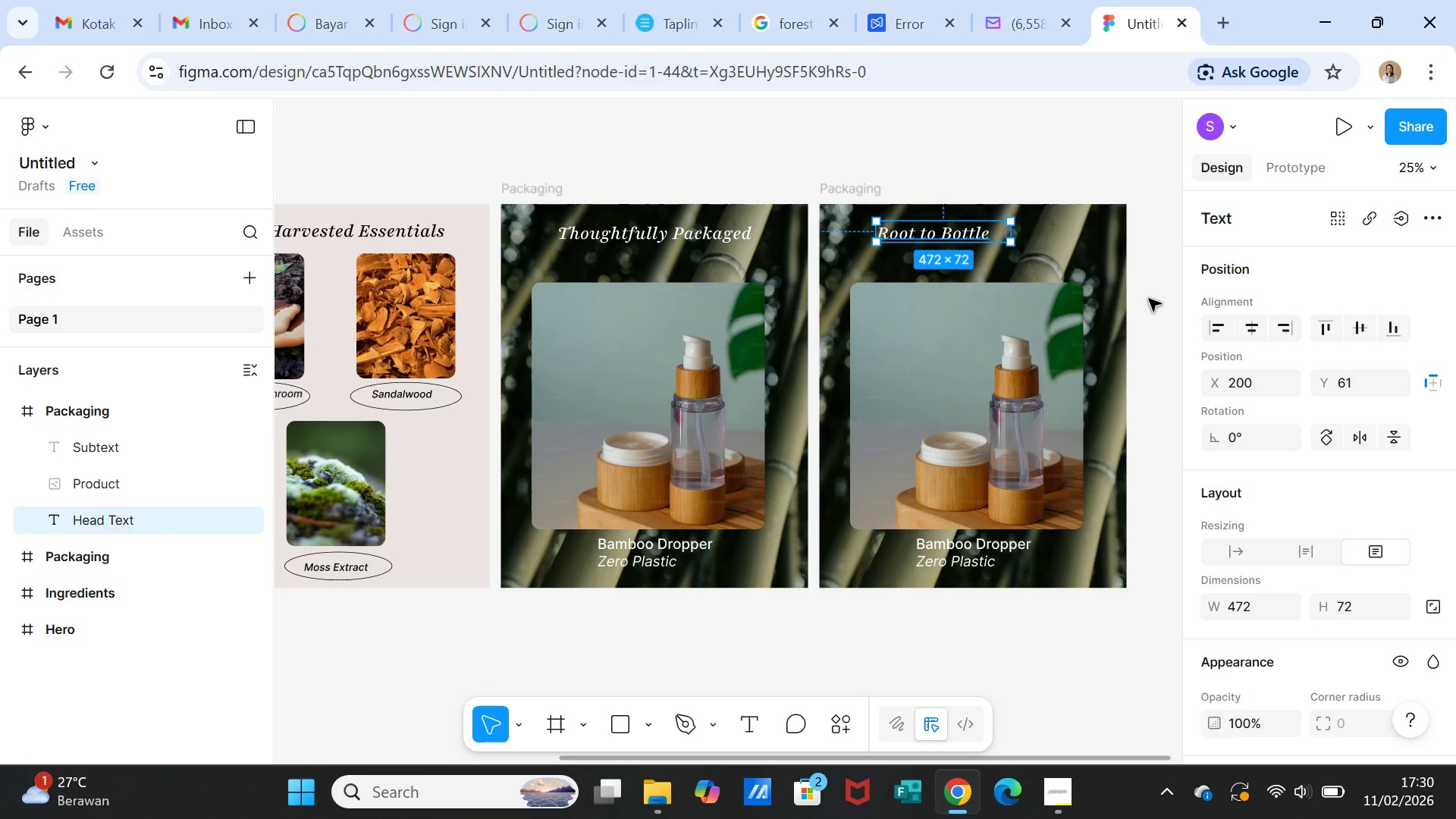 
left_click([1150, 300])
 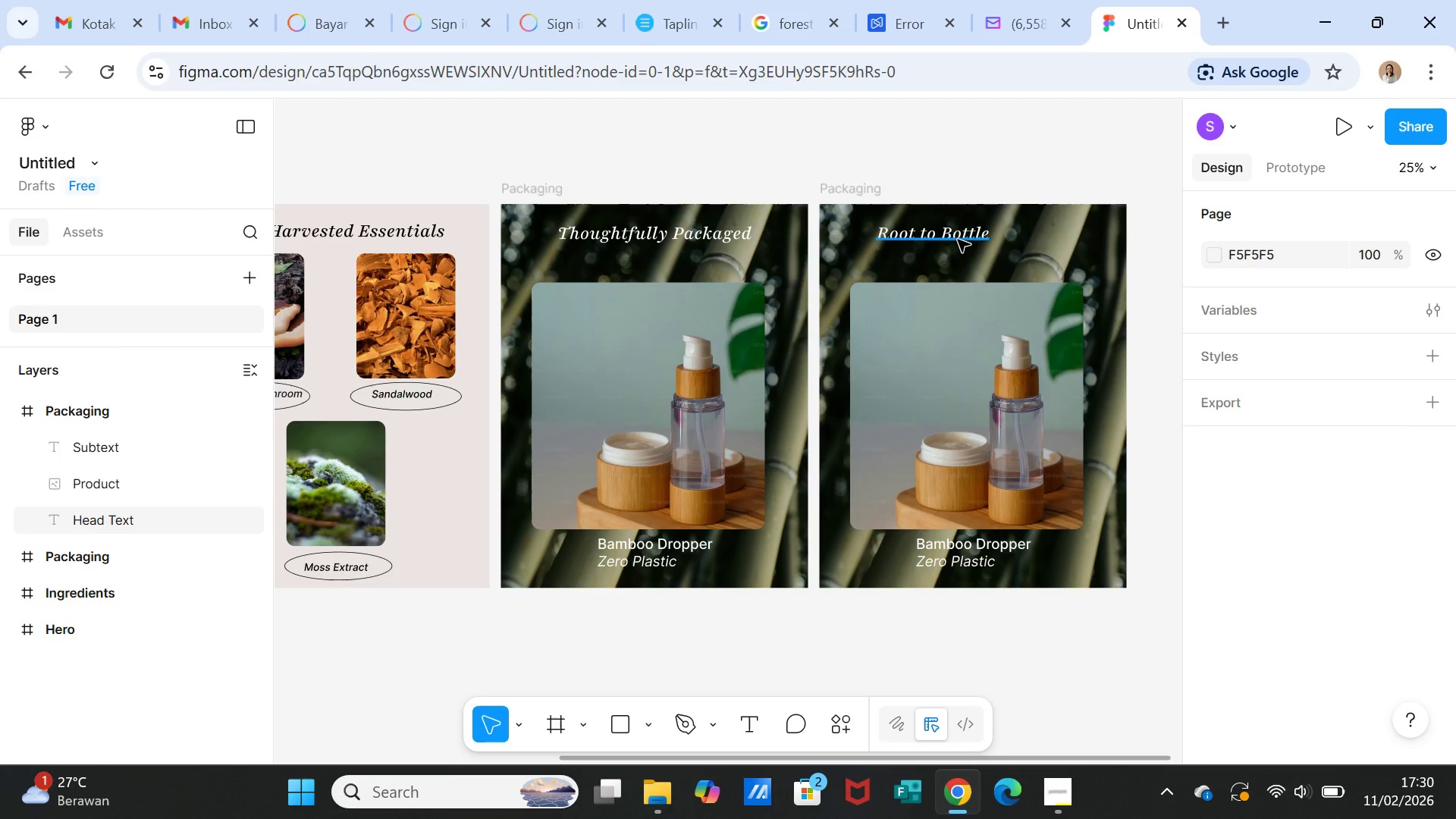 
left_click([958, 240])
 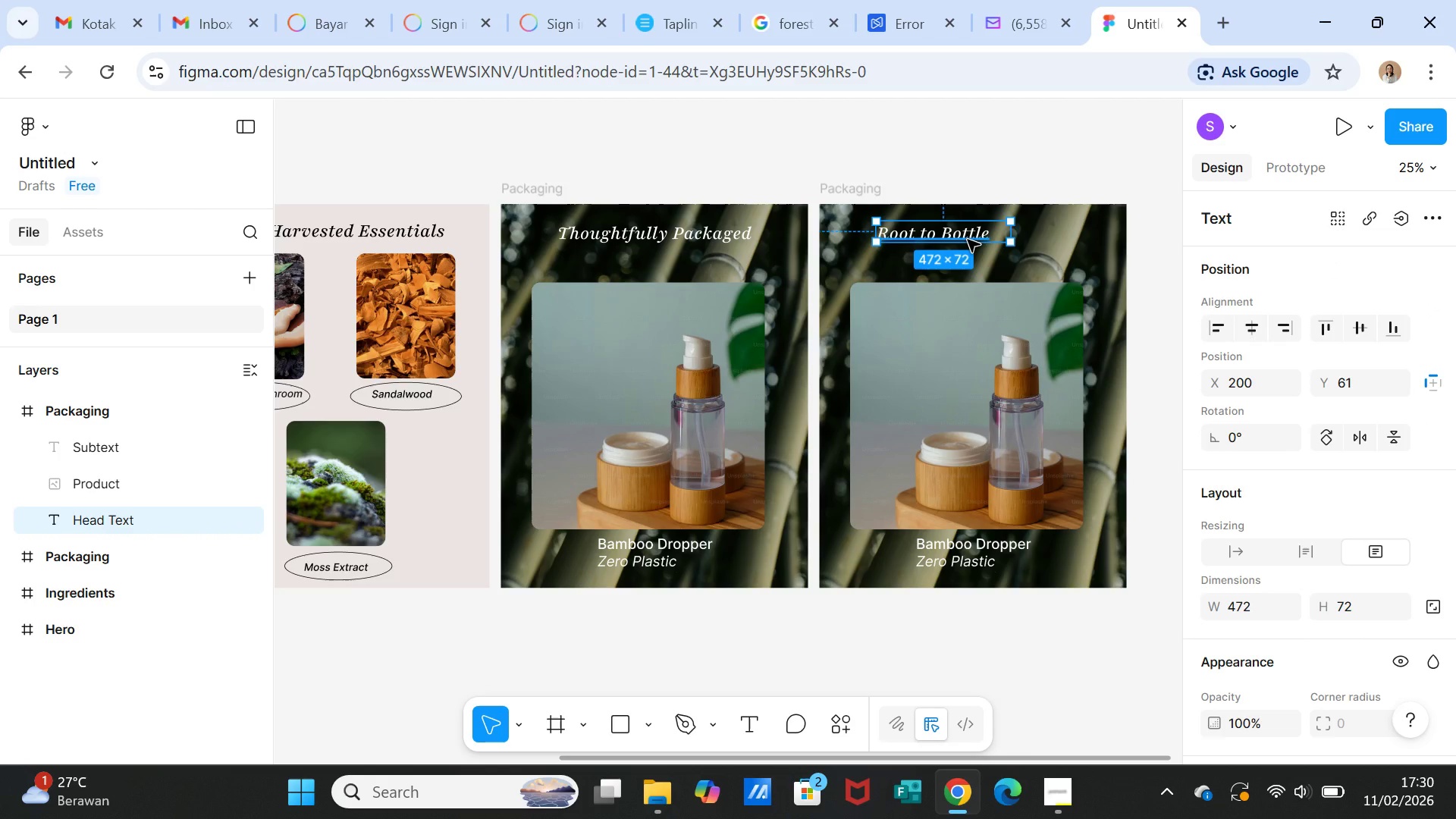 
left_click_drag(start_coordinate=[968, 240], to_coordinate=[1003, 240])
 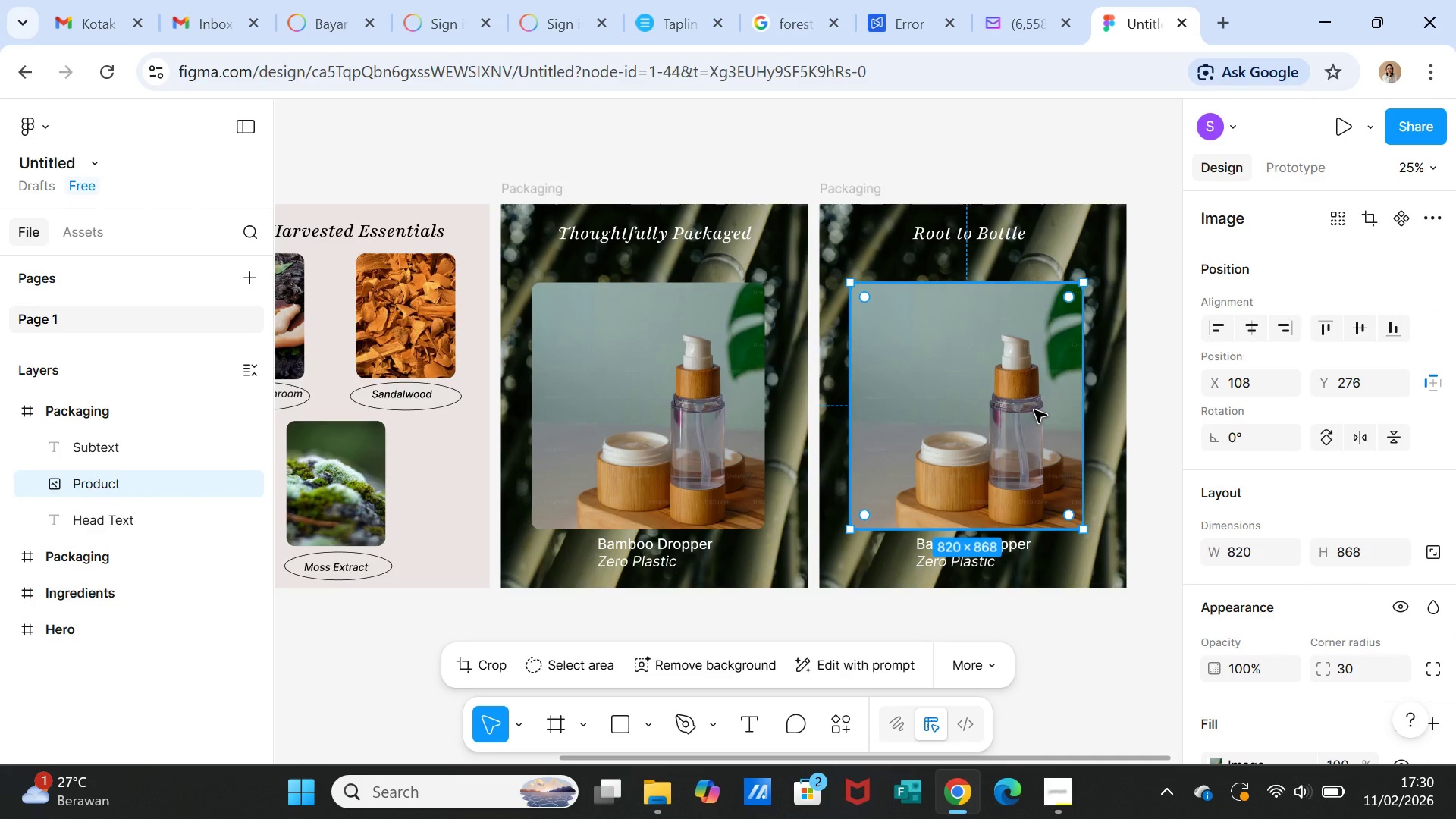 
wait(5.84)
 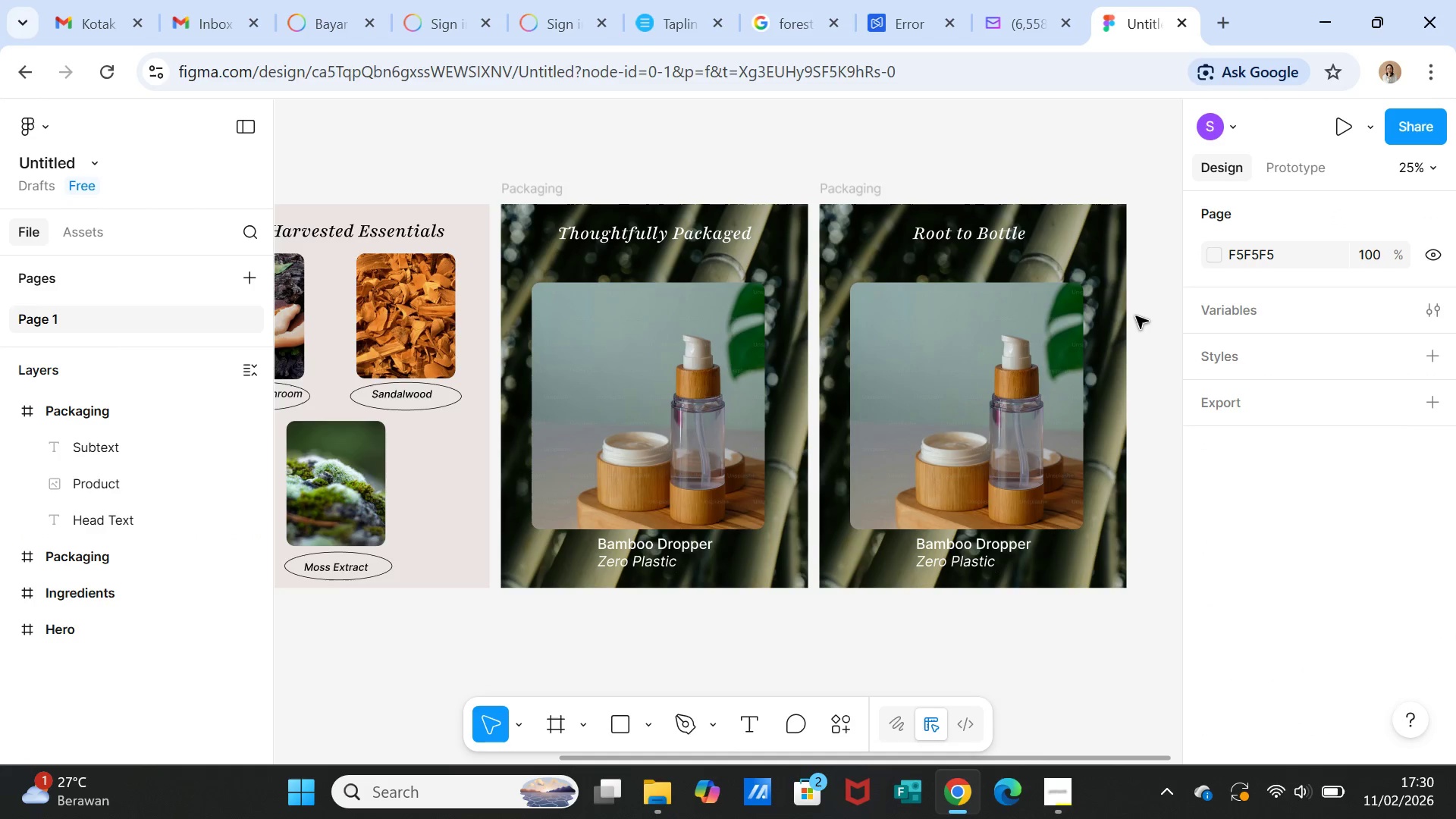 
key(Delete)
 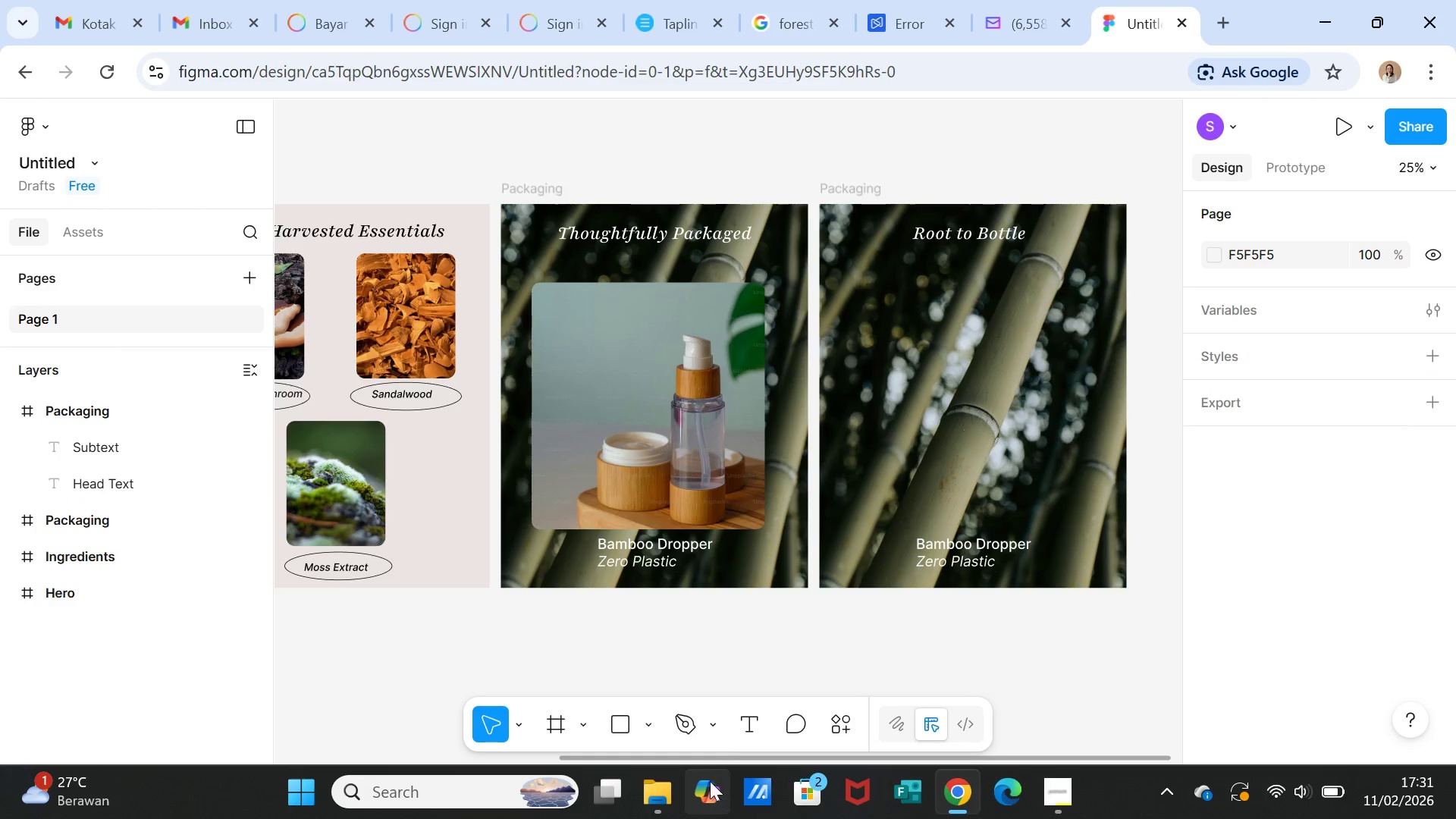 
left_click([619, 726])
 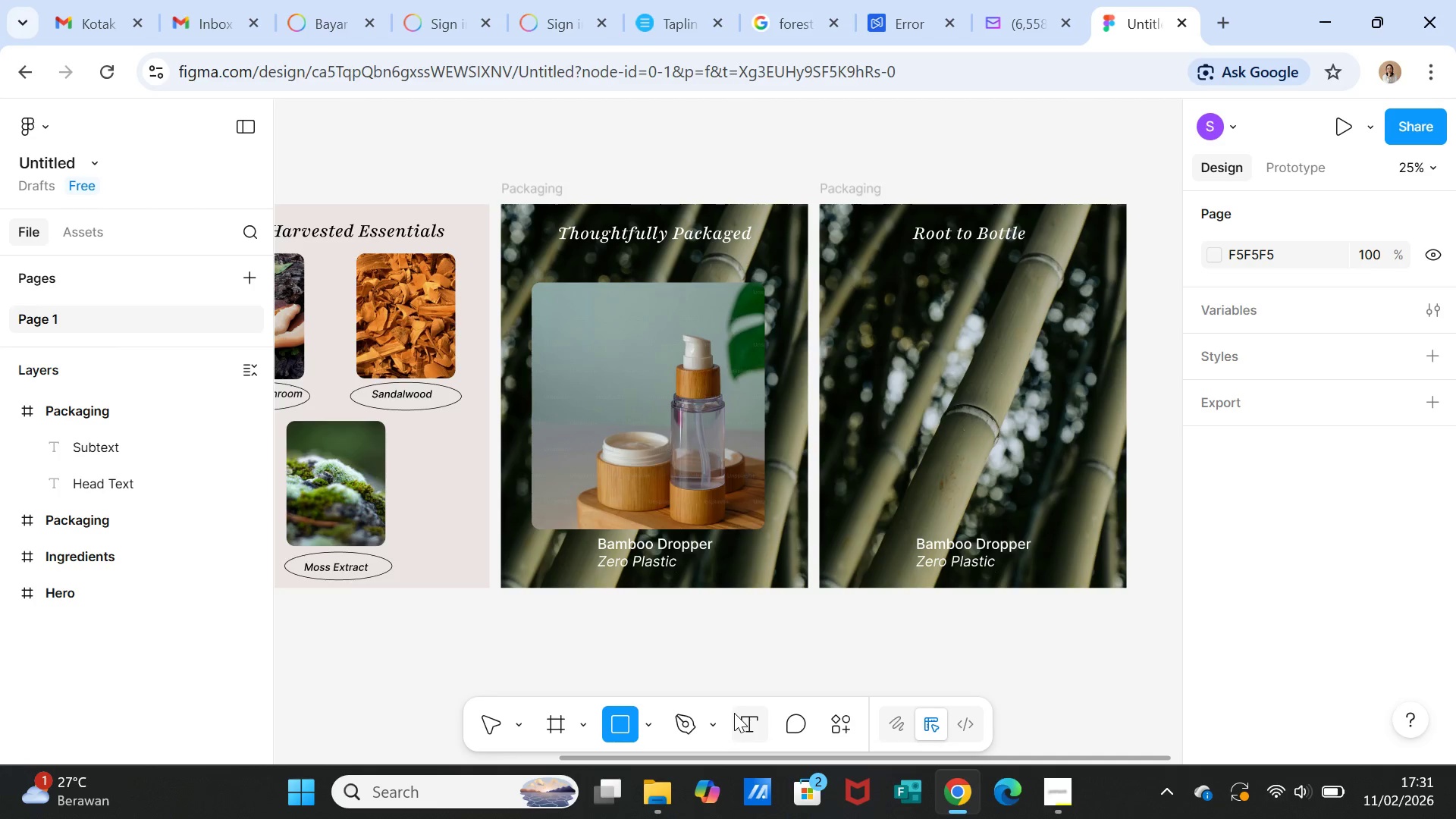 
left_click([742, 721])
 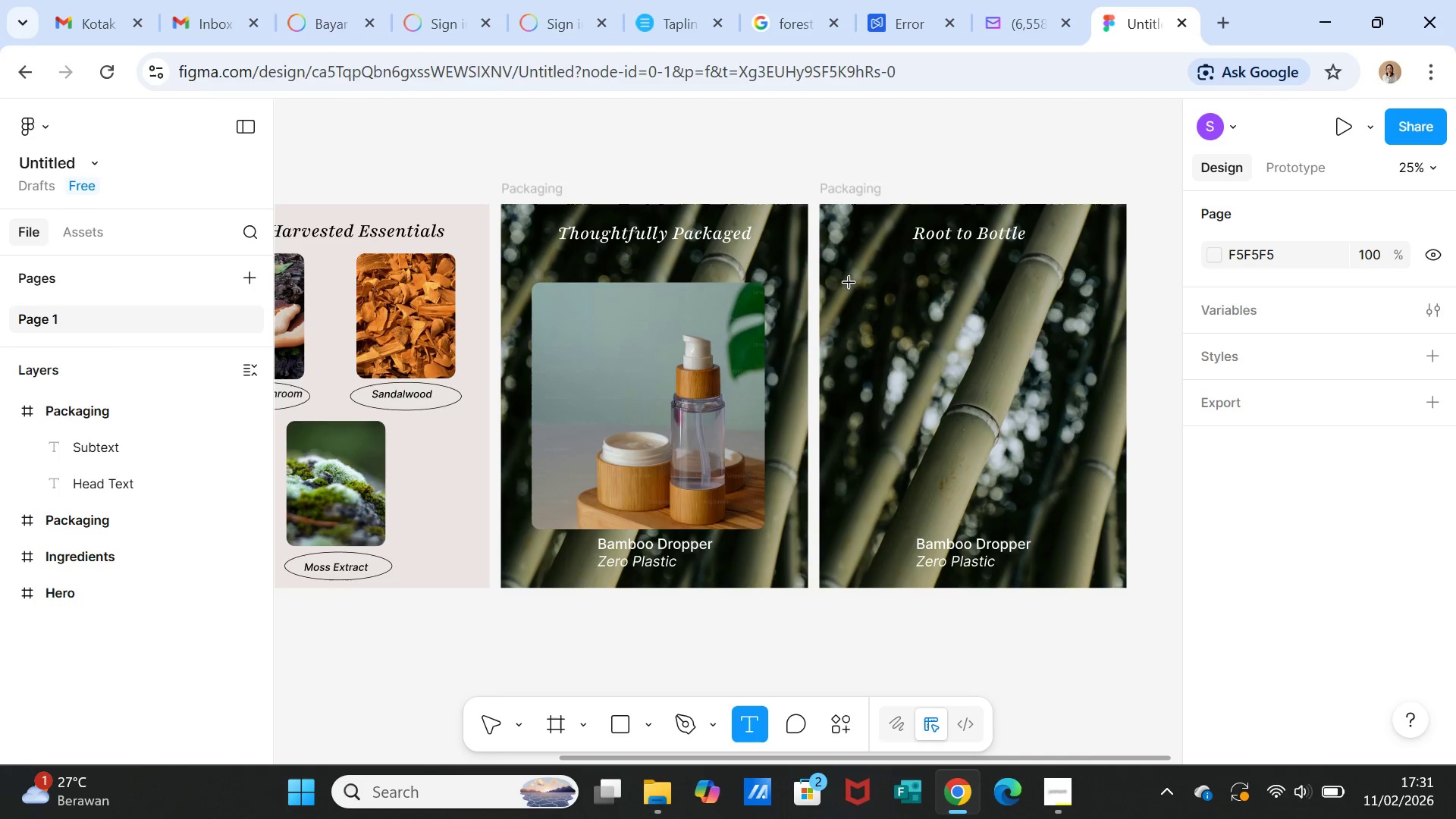 
left_click_drag(start_coordinate=[840, 284], to_coordinate=[1092, 312])
 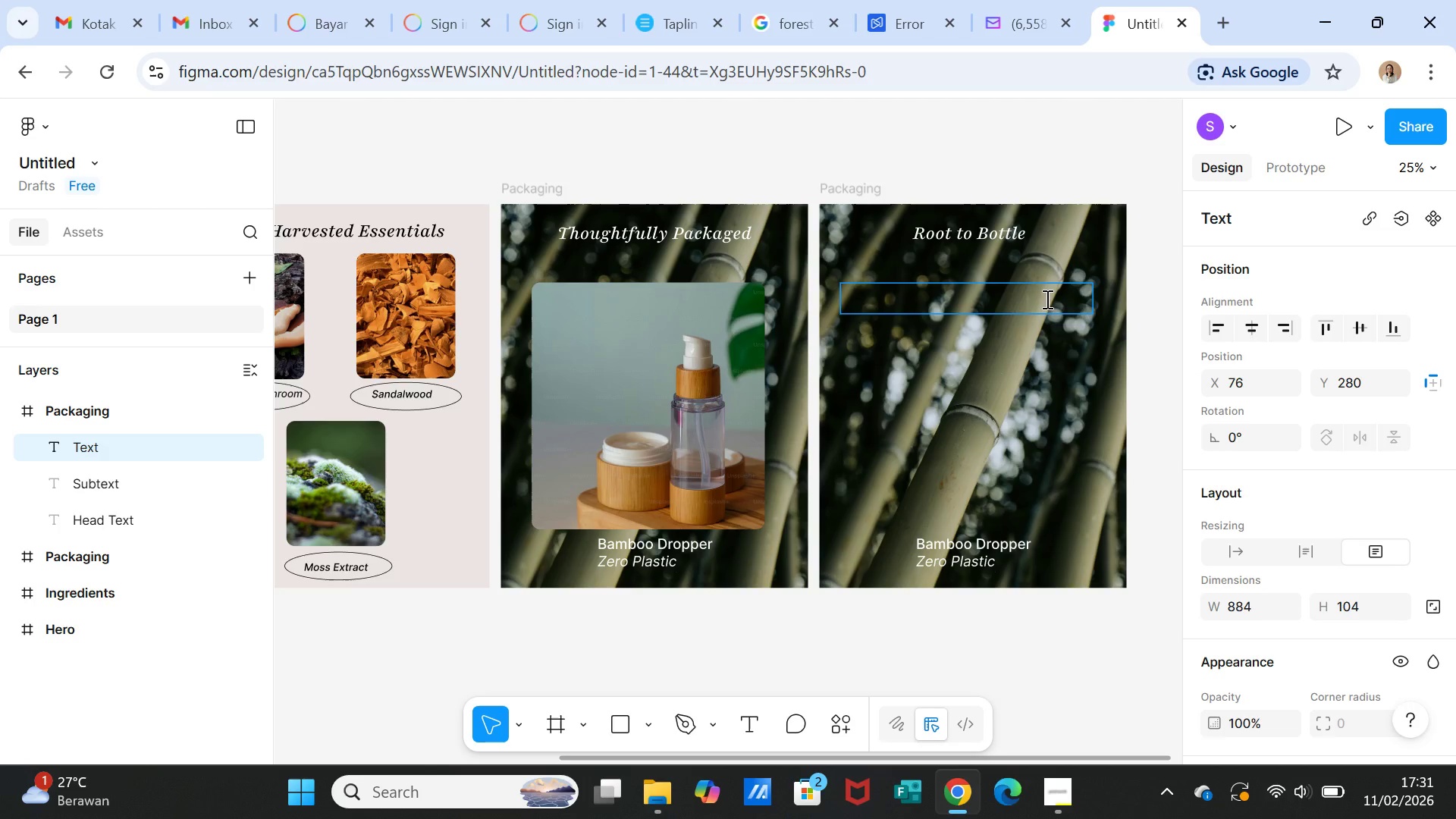 
wait(7.41)
 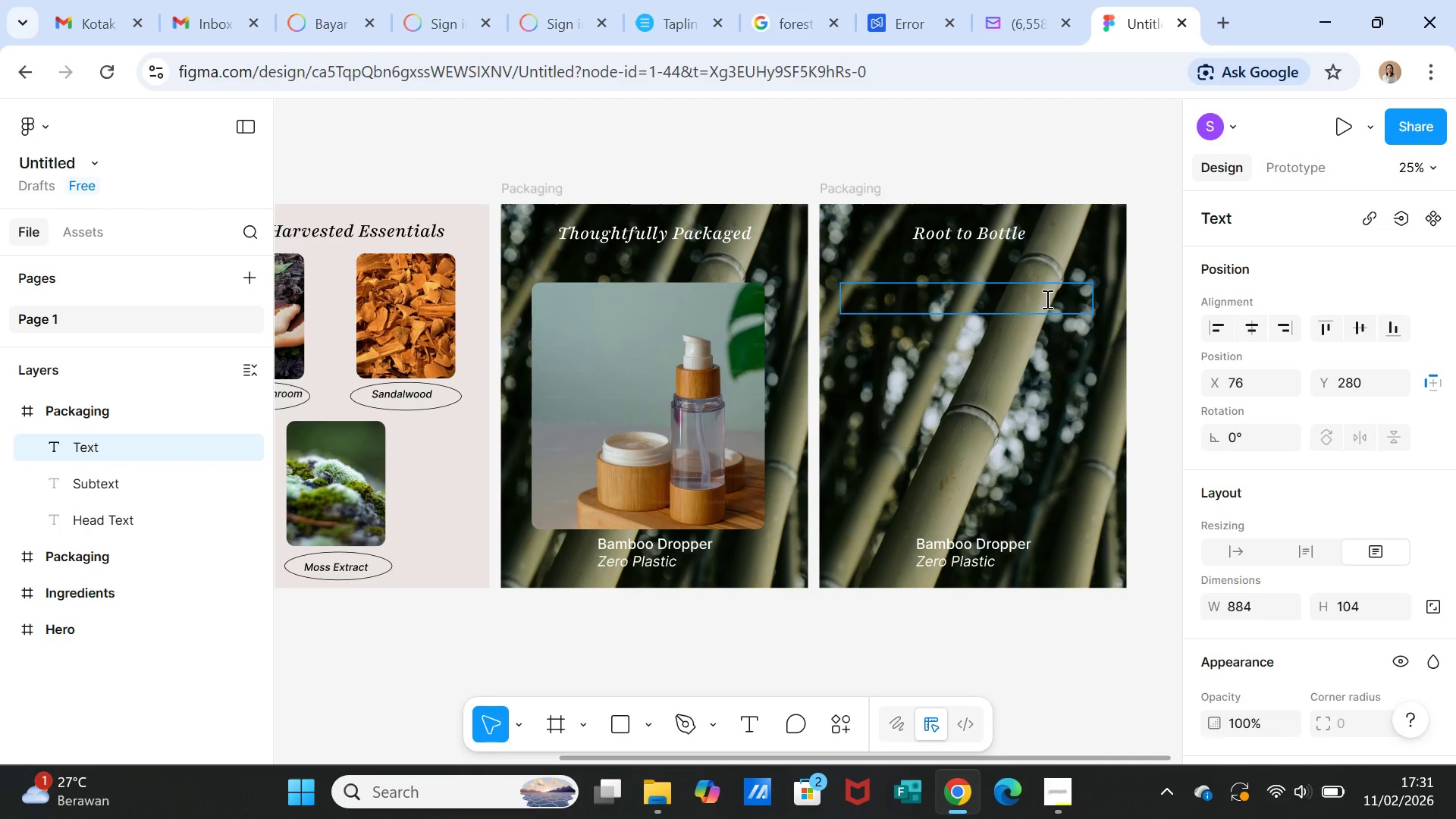 
key(CapsLock)
 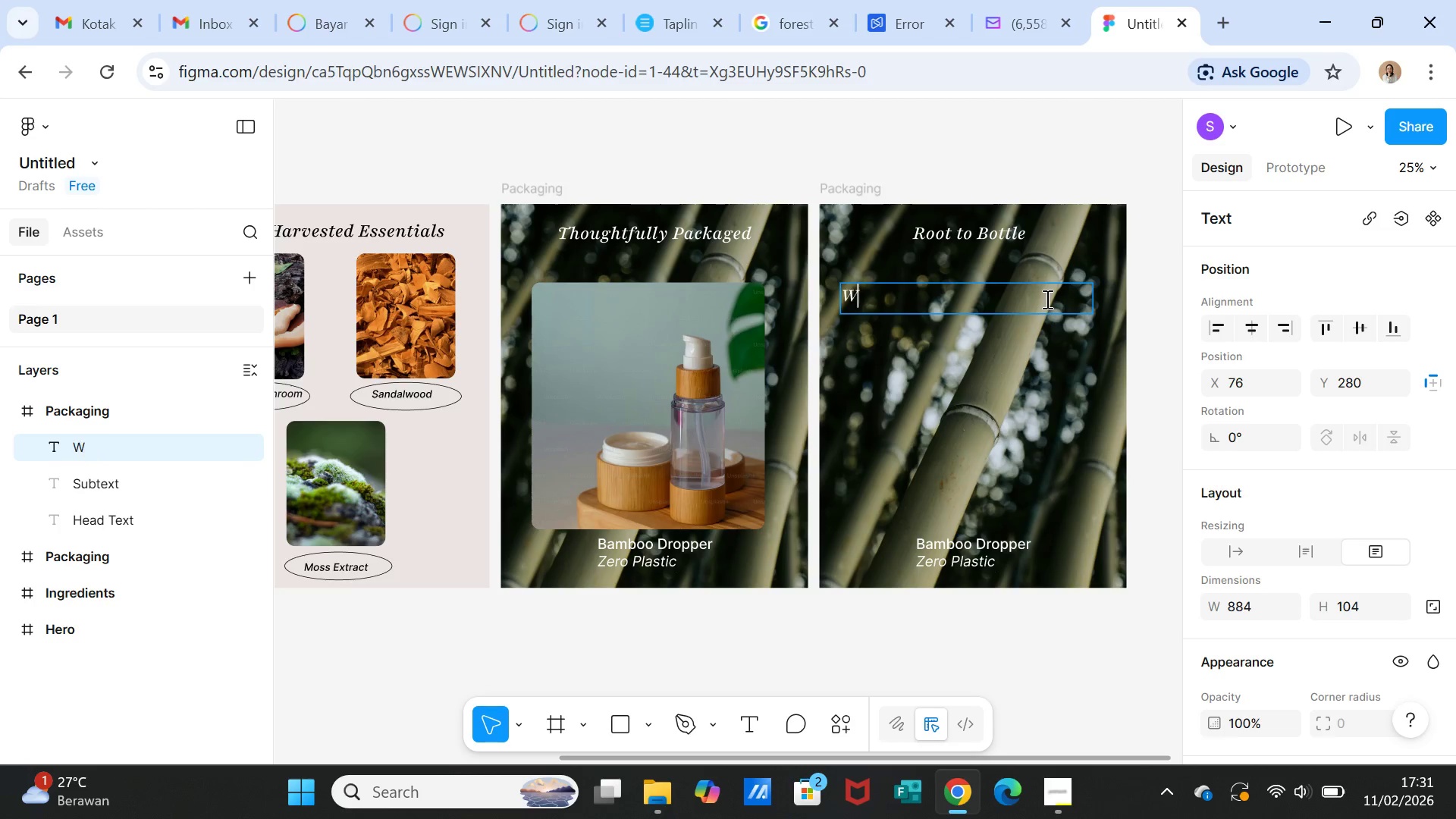 
key(W)
 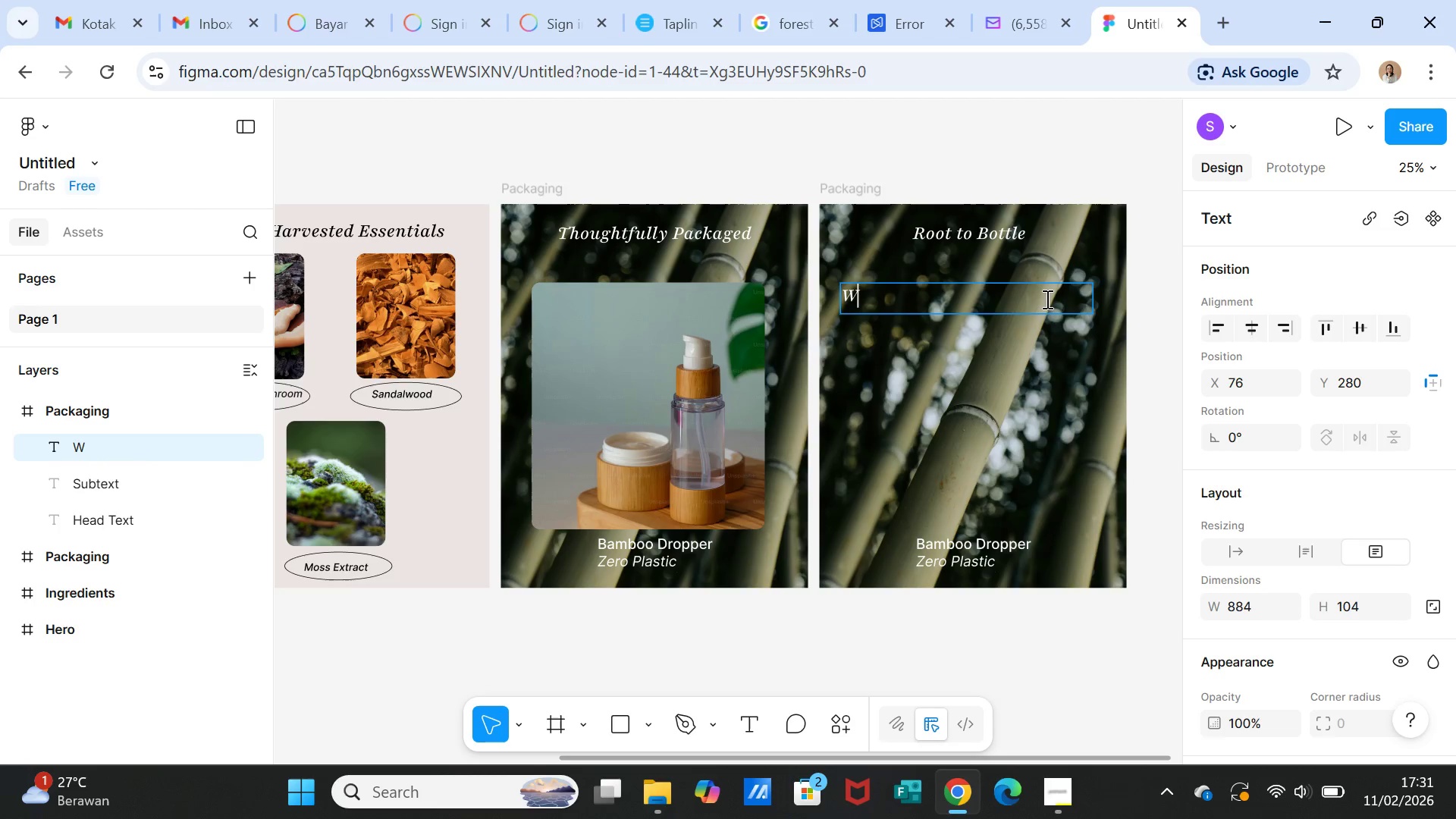 
key(CapsLock)
 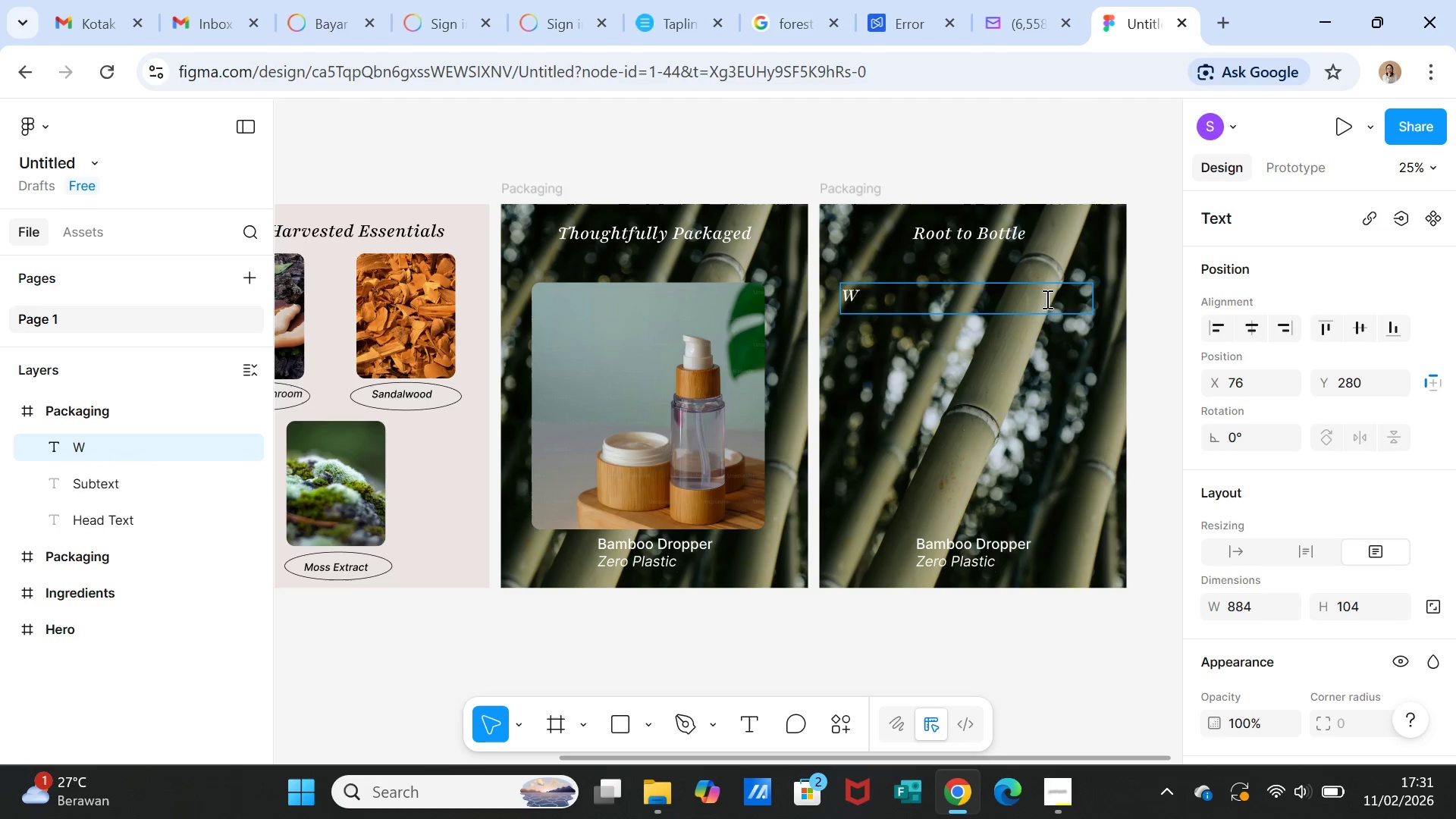 
key(E)
 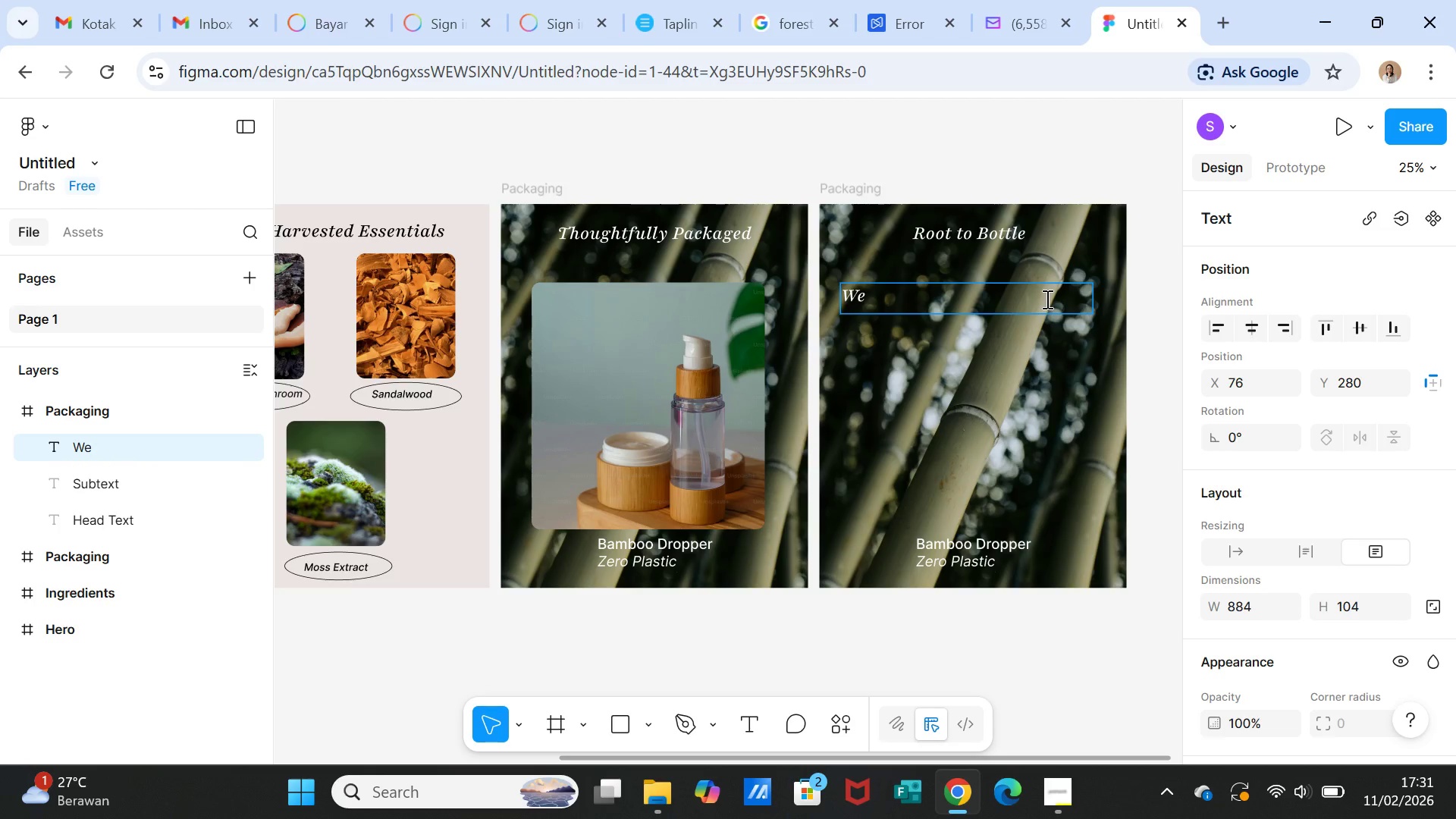 
key(Space)
 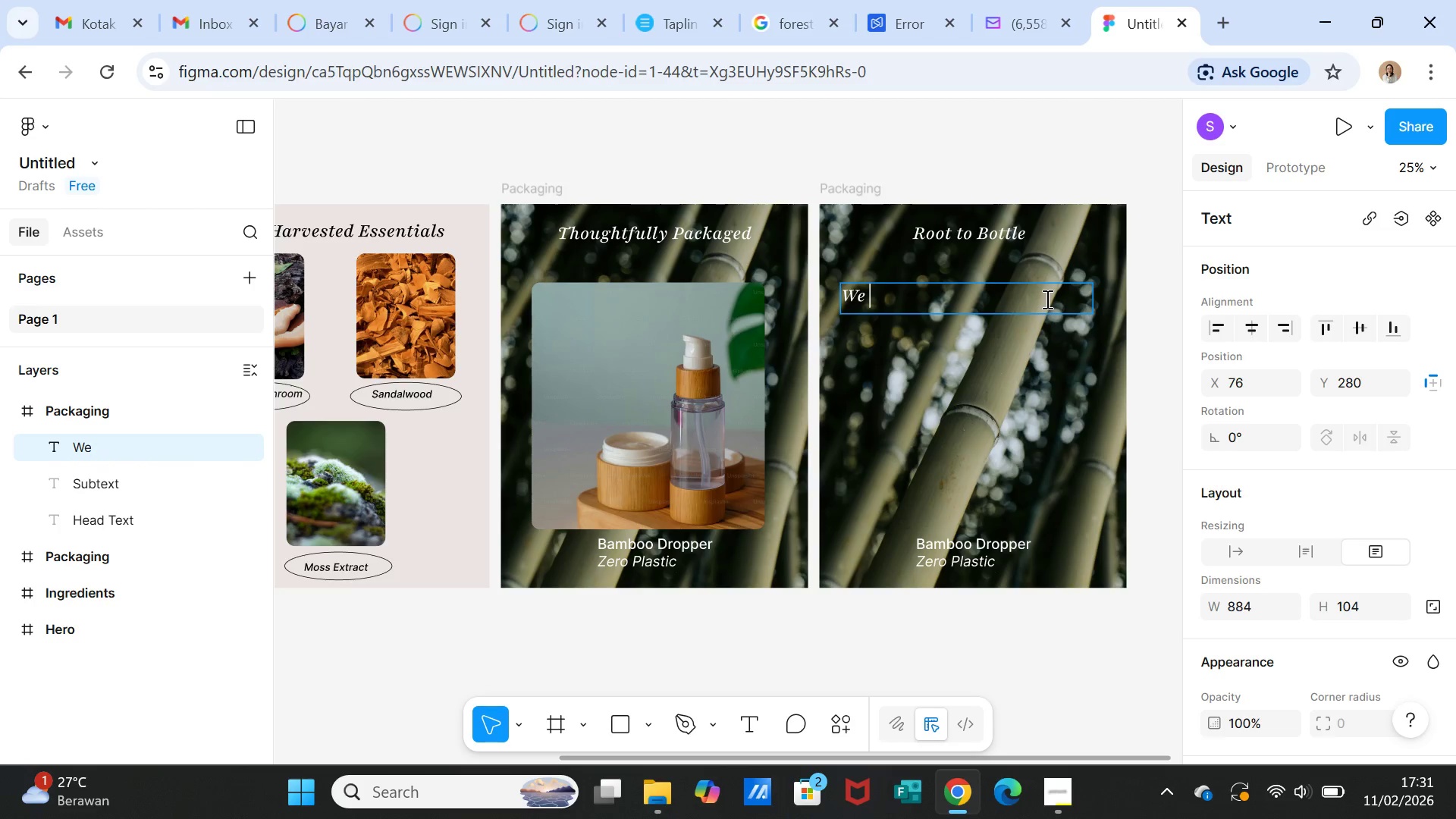 
type(harvest )
 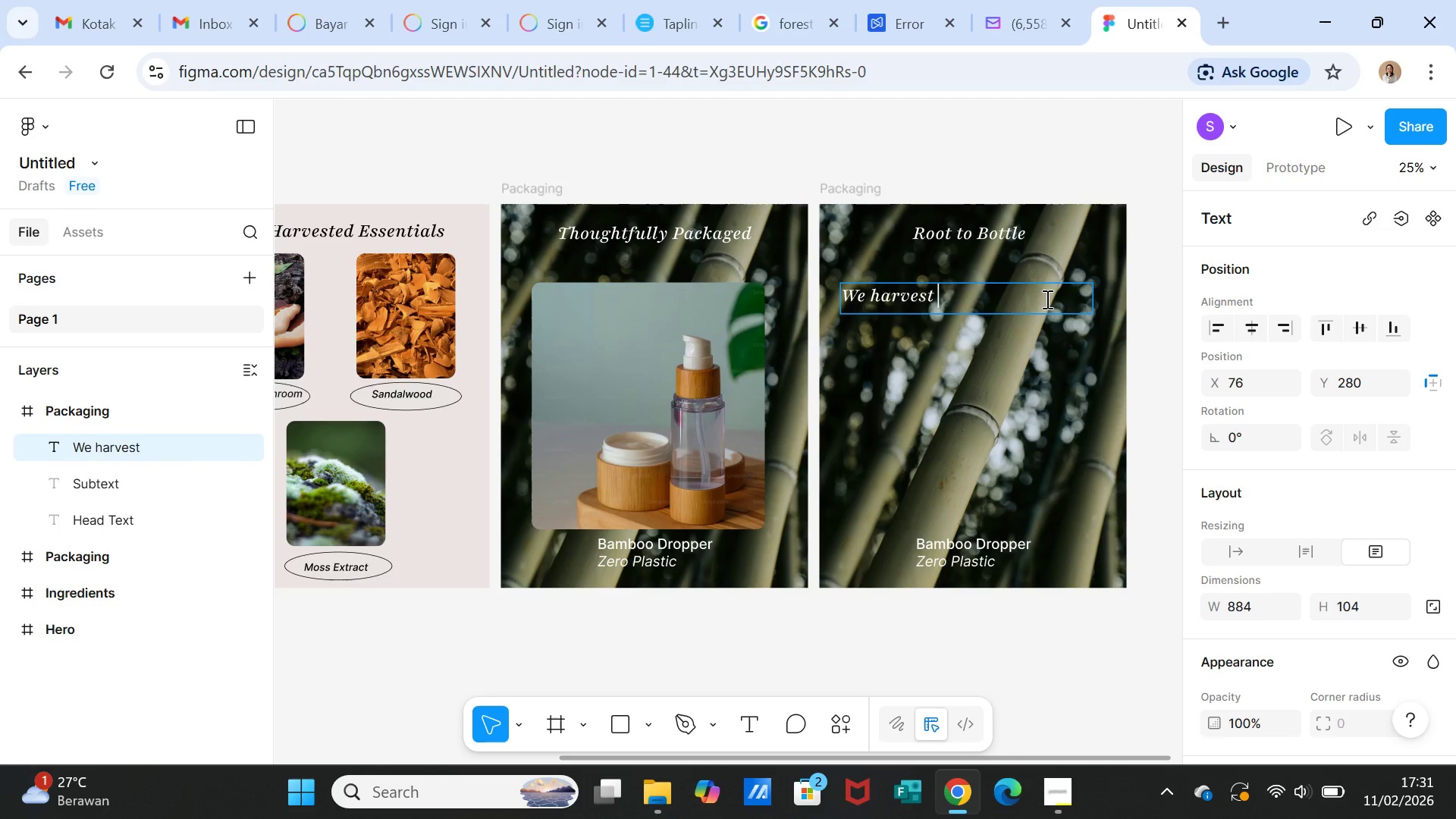 
type(slowly, extract gently)
 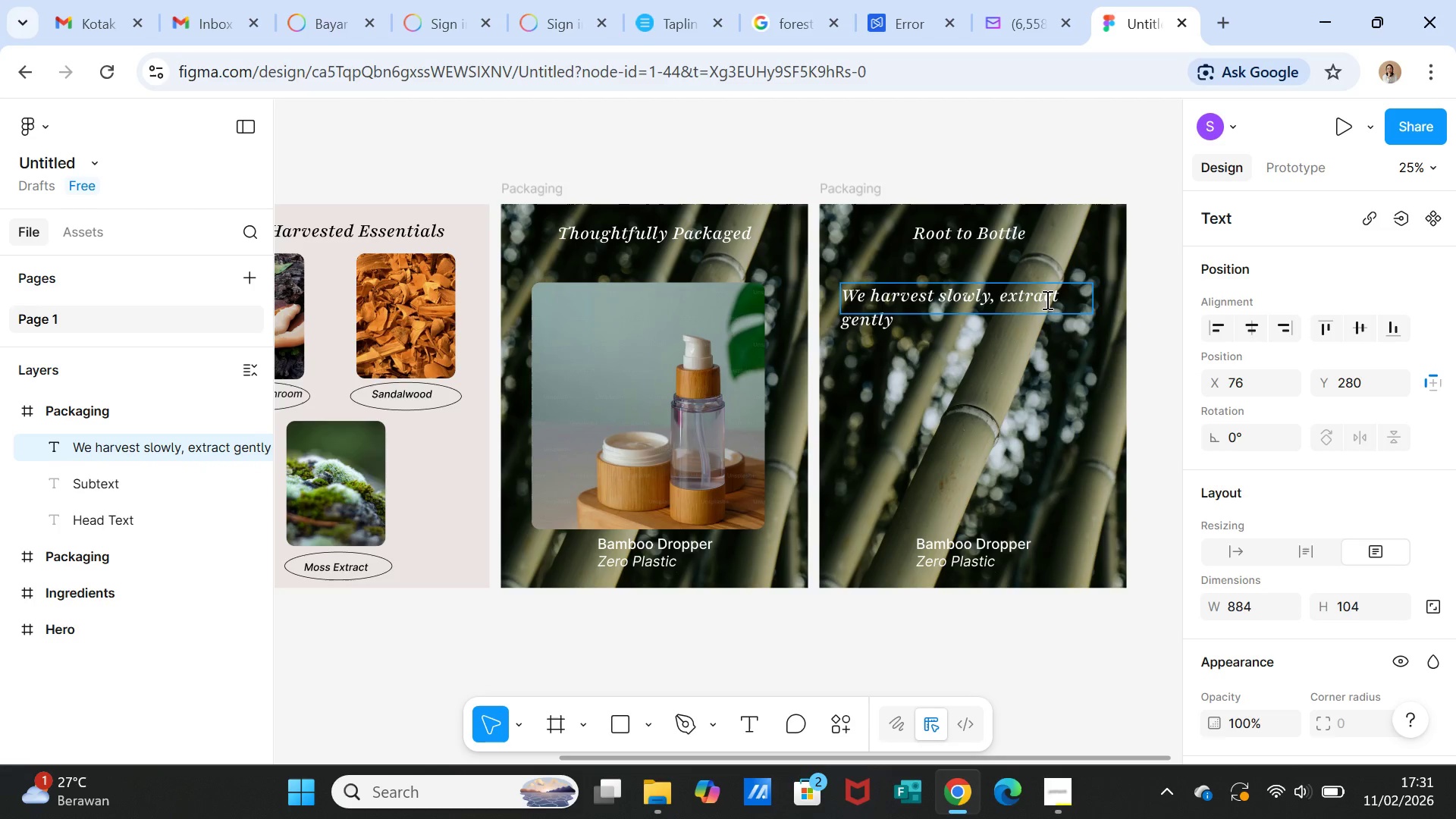 
type(, and formulate in small batcj)
key(Backspace)
type(hes)
 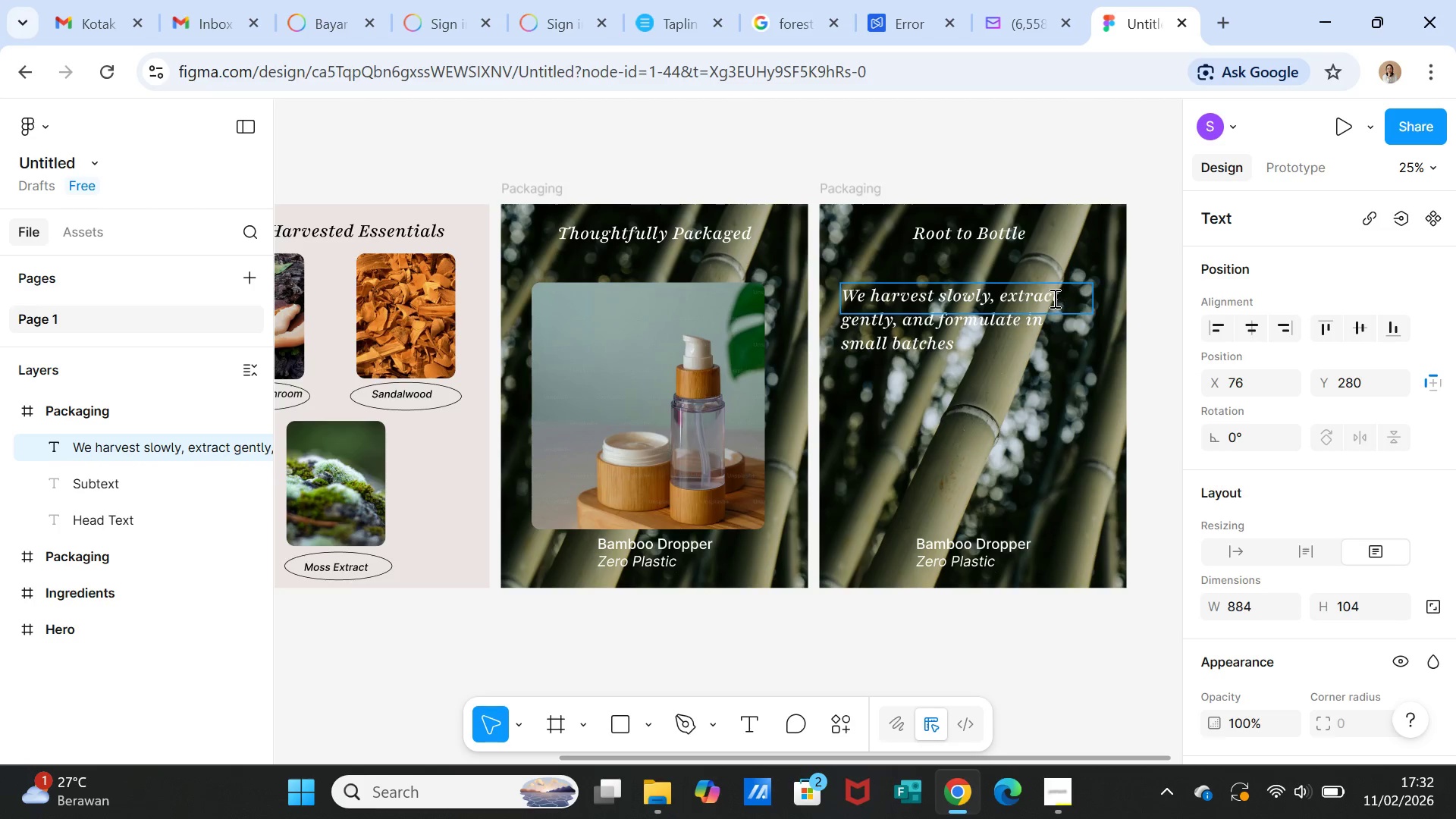 
left_click([1053, 362])
 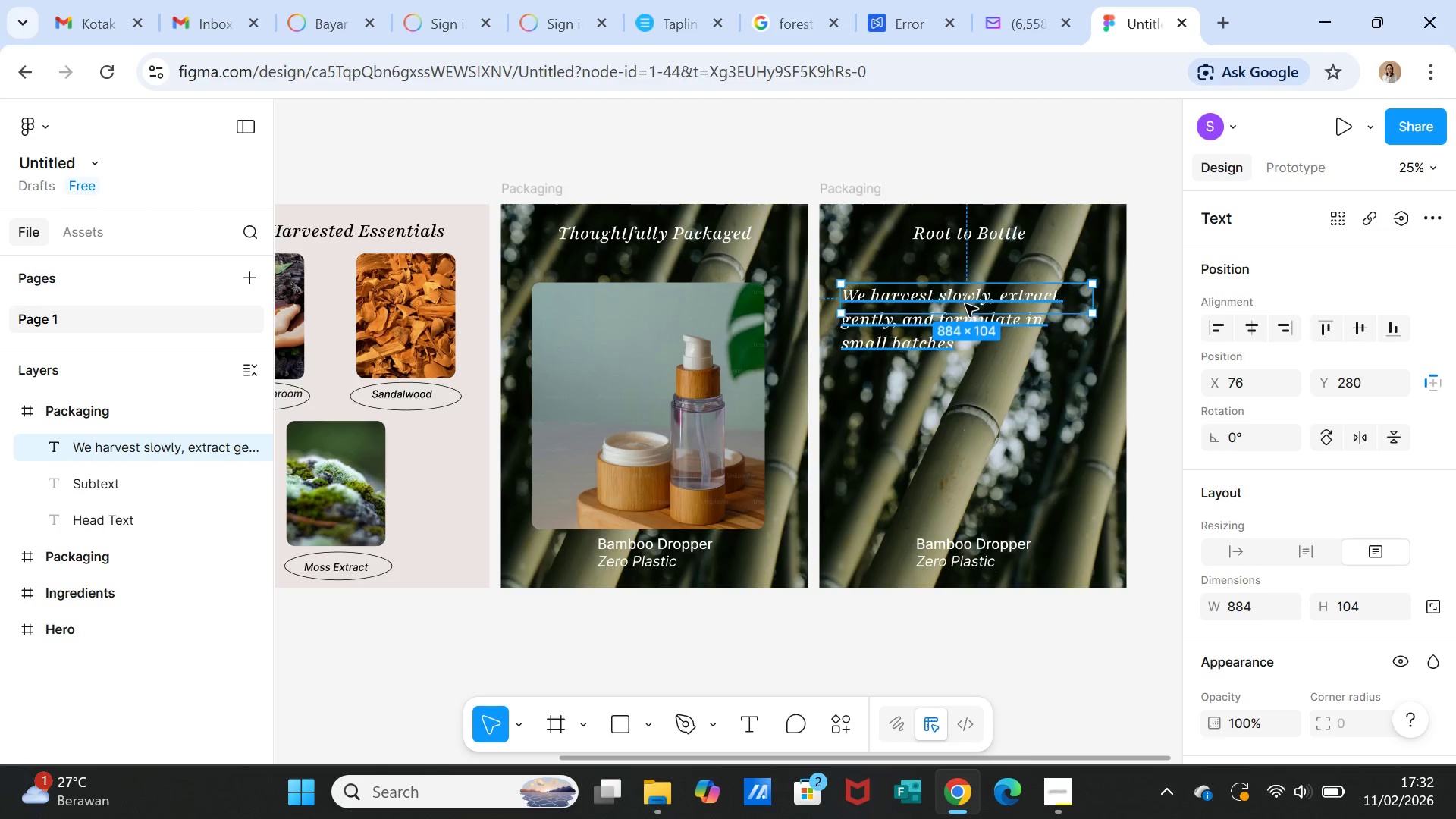 
left_click([965, 315])
 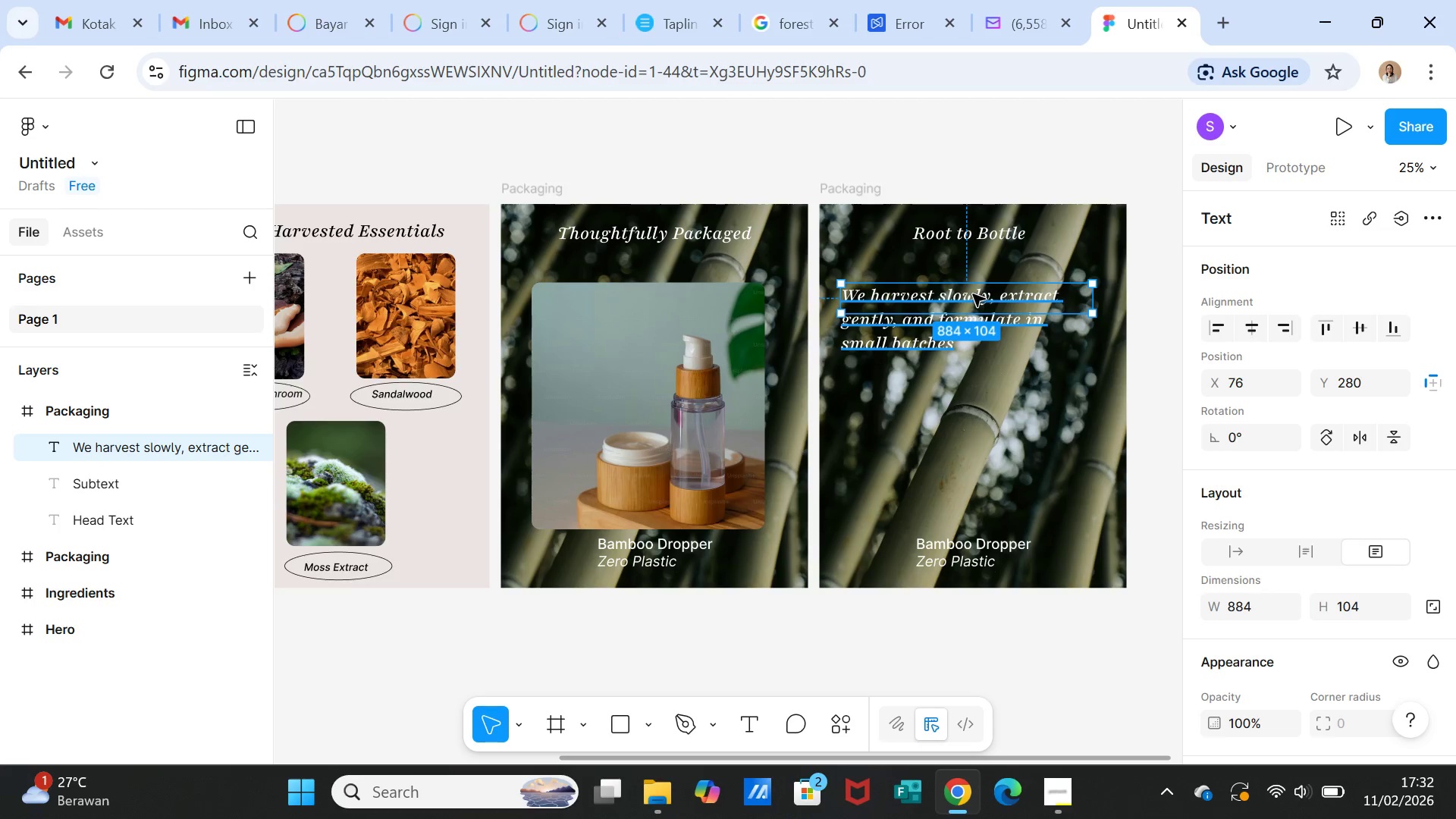 
double_click([973, 294])
 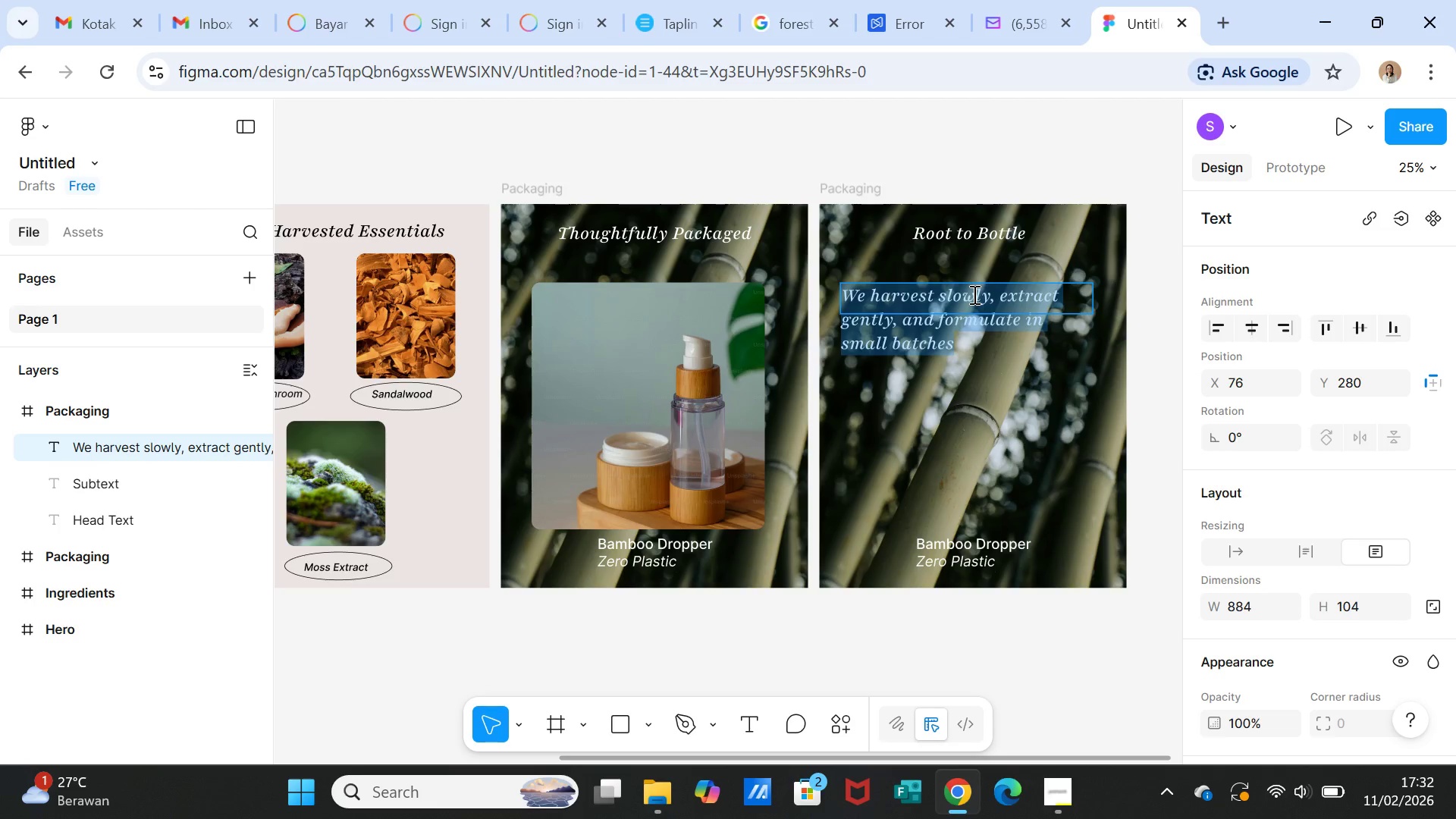 
triple_click([973, 294])
 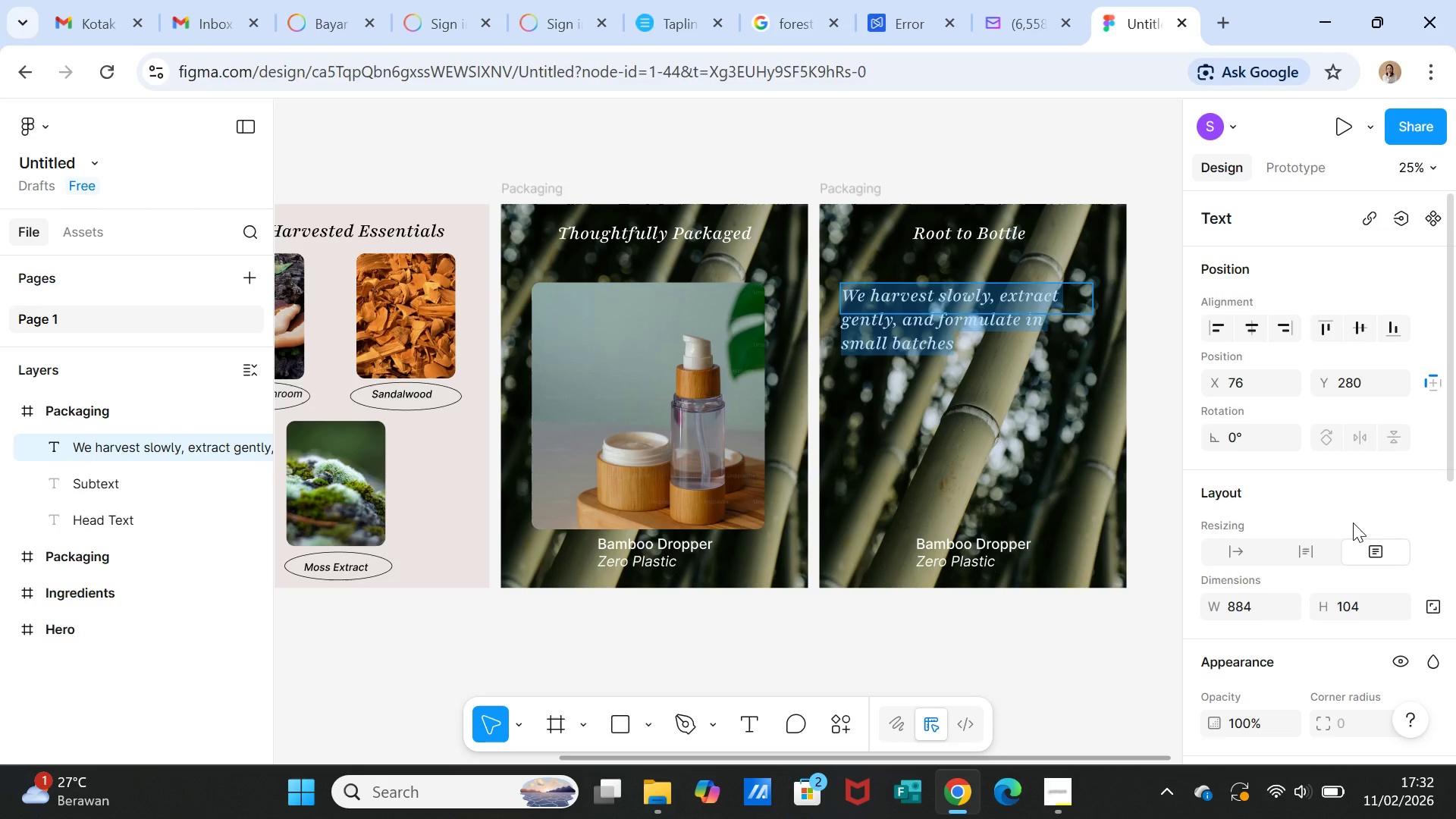 
scroll: coordinate [1353, 522], scroll_direction: down, amount: 2.0
 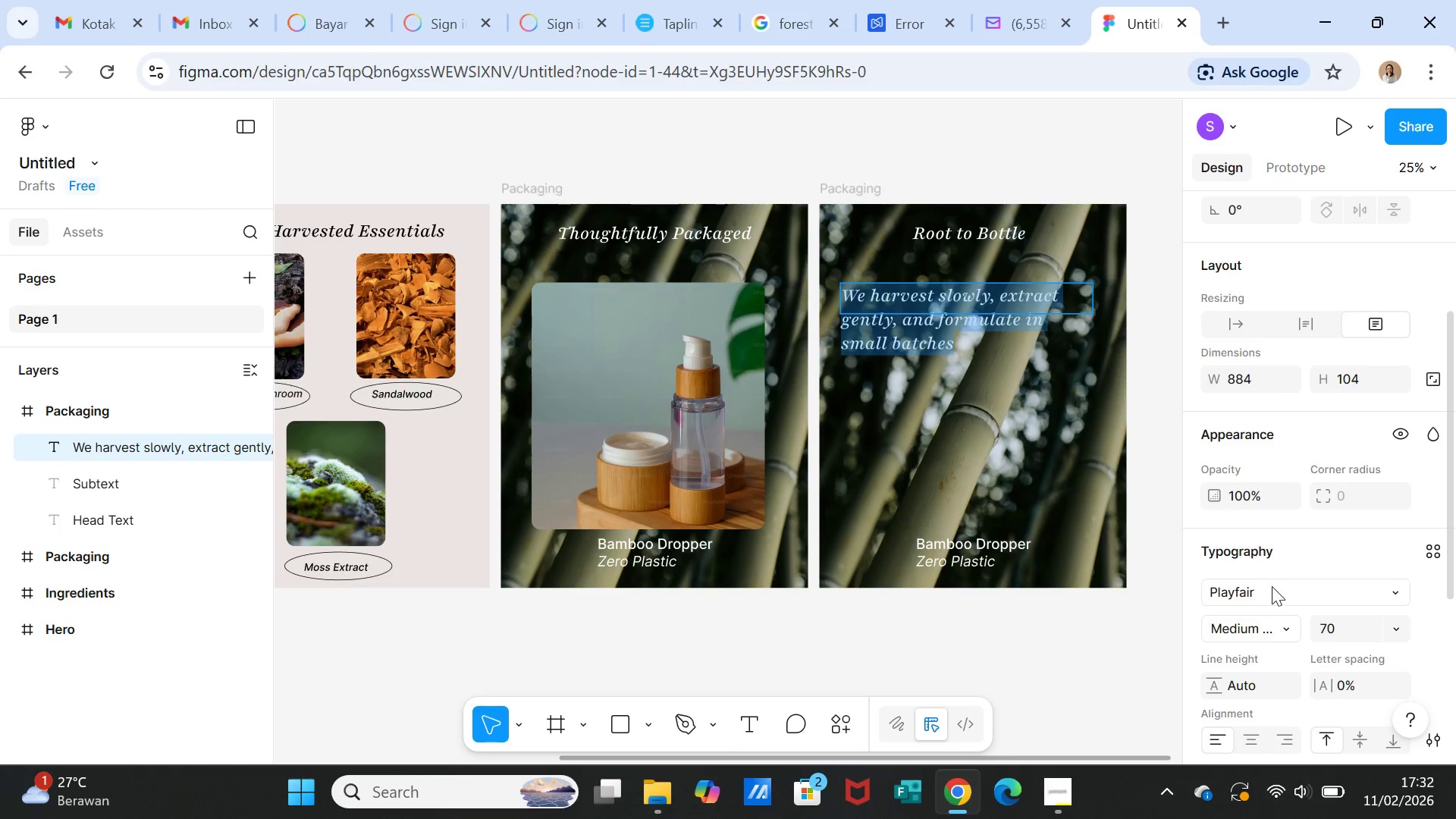 
left_click([1272, 590])
 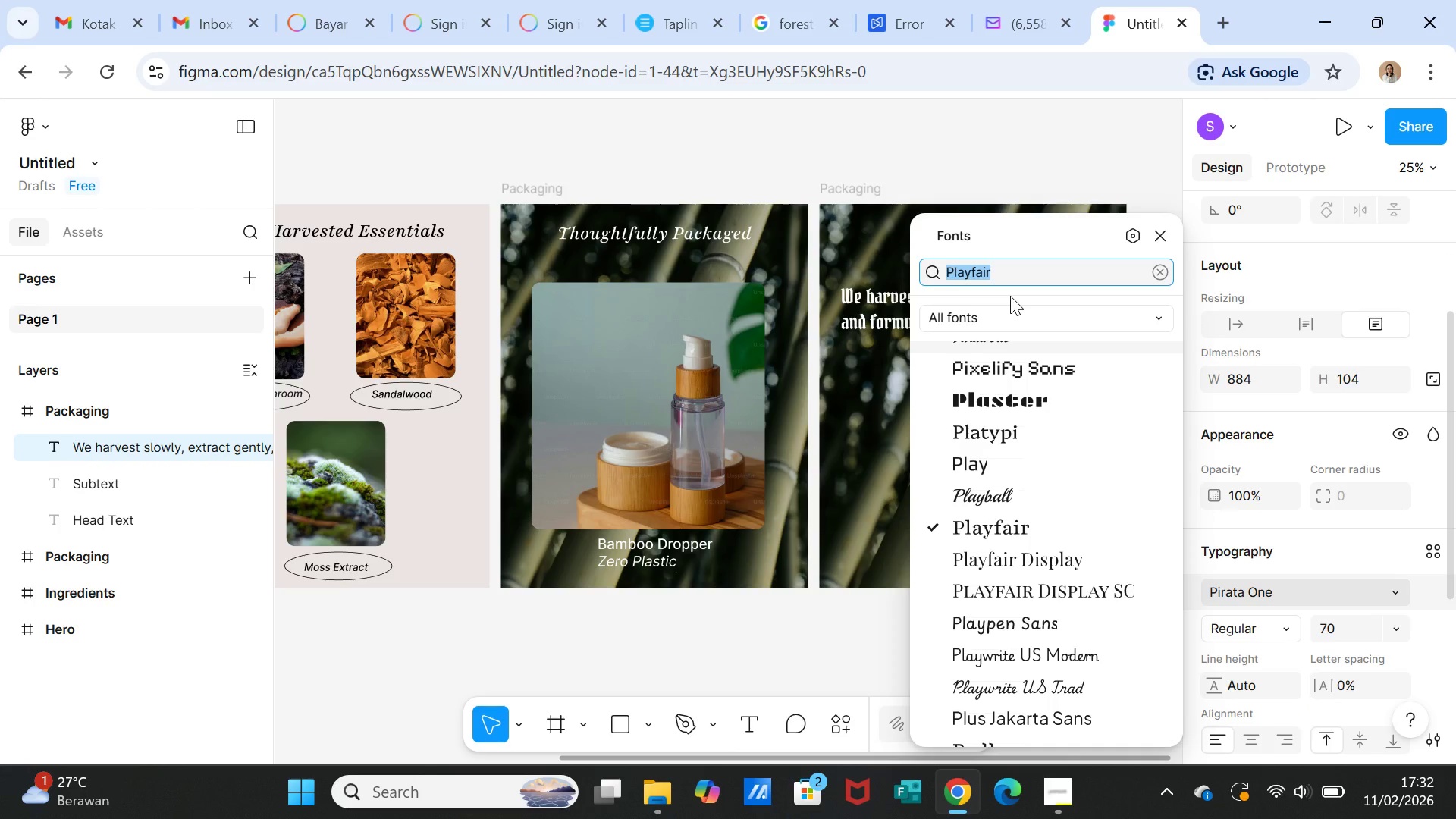 
type(inter)
 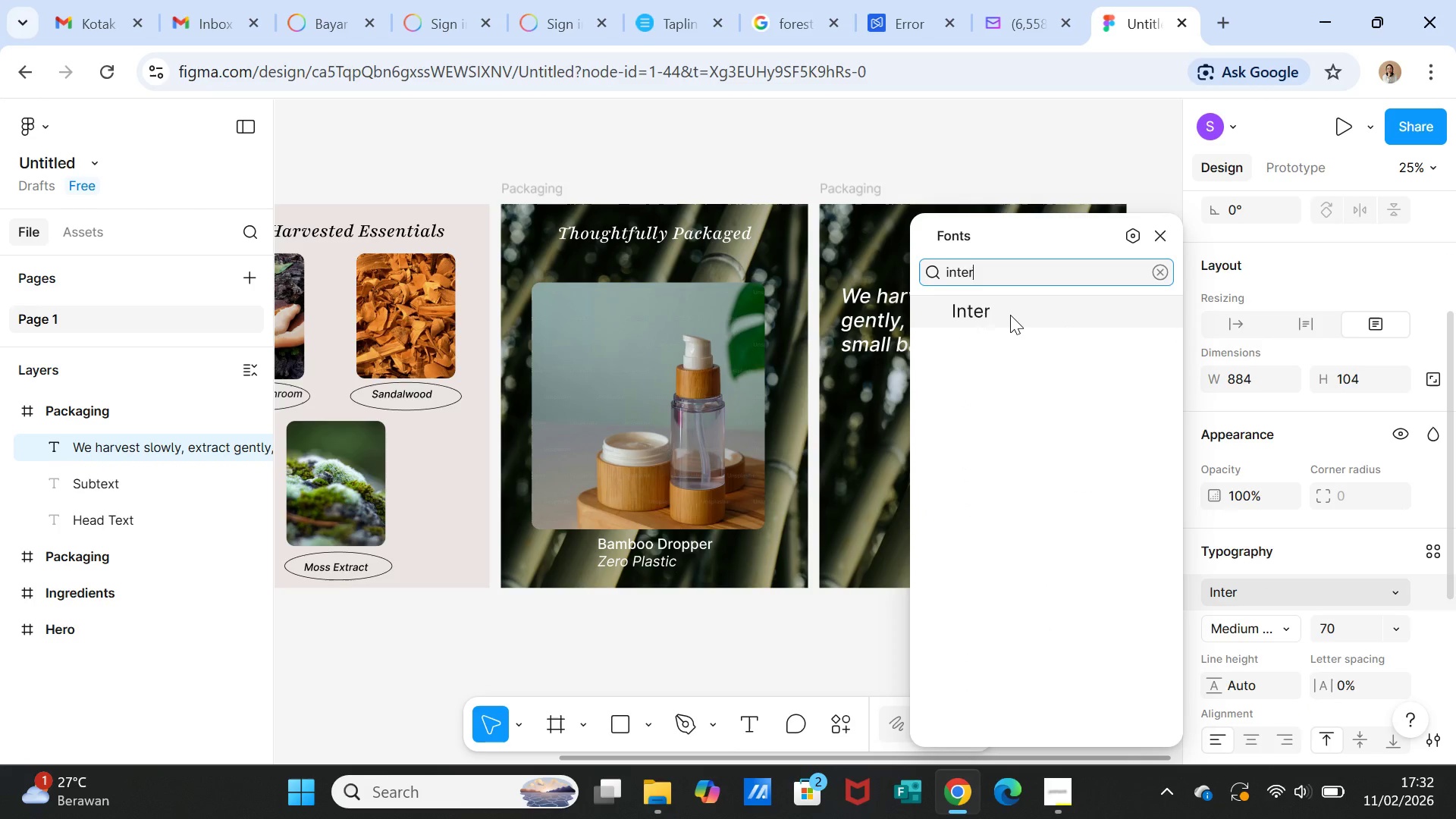 
left_click([1010, 315])
 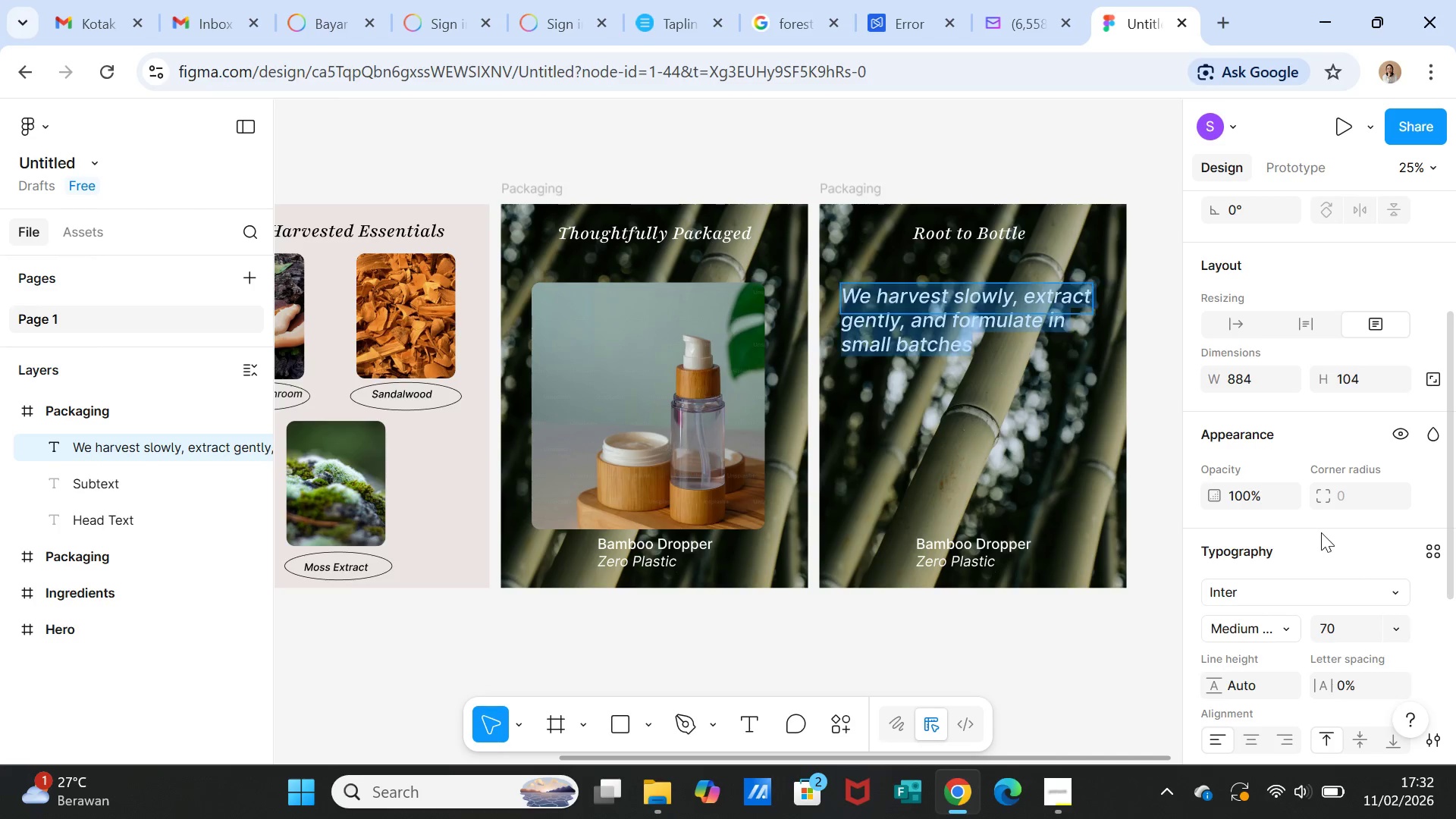 
scroll: coordinate [1321, 533], scroll_direction: down, amount: 1.0
 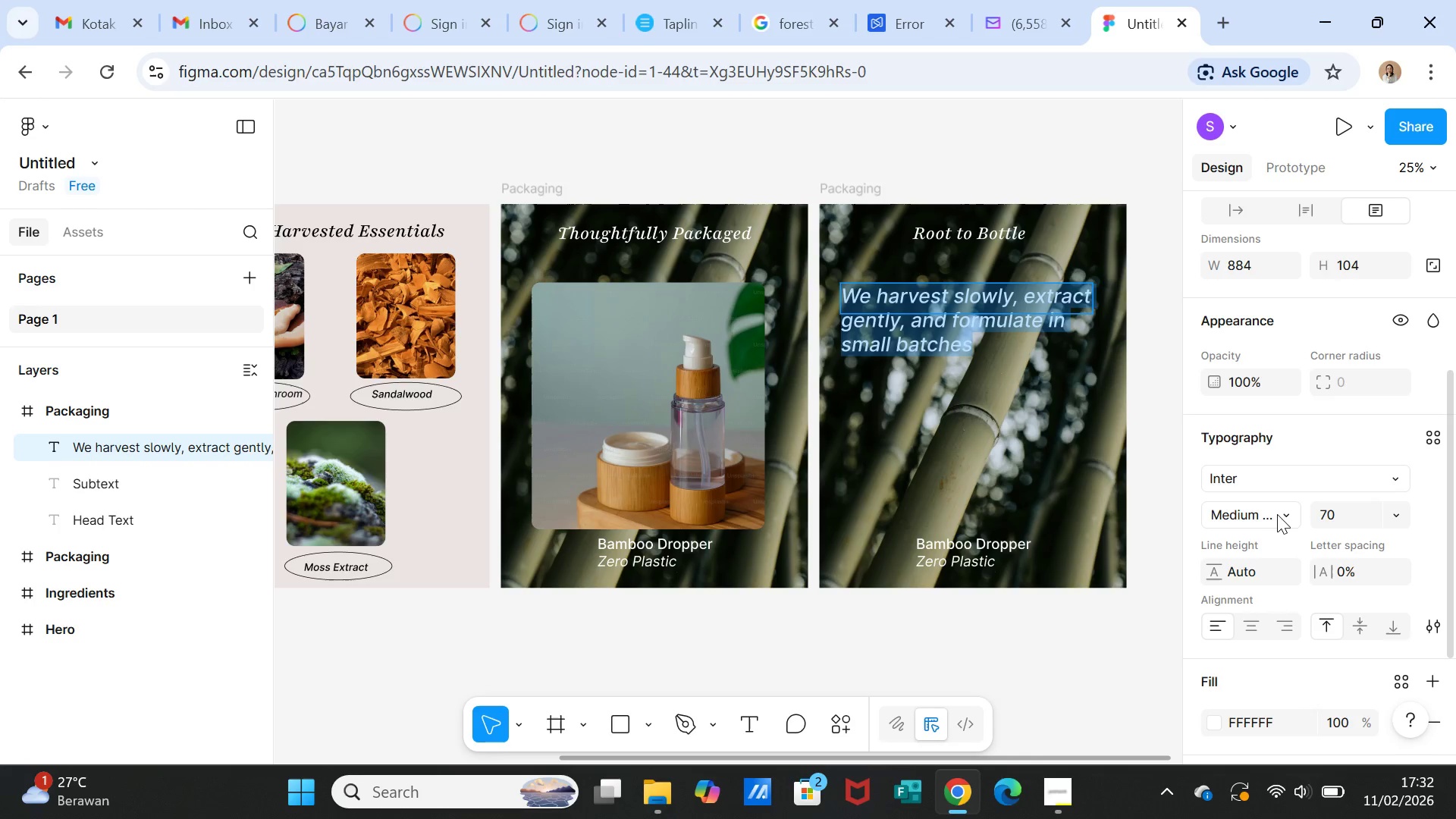 
left_click([1278, 515])
 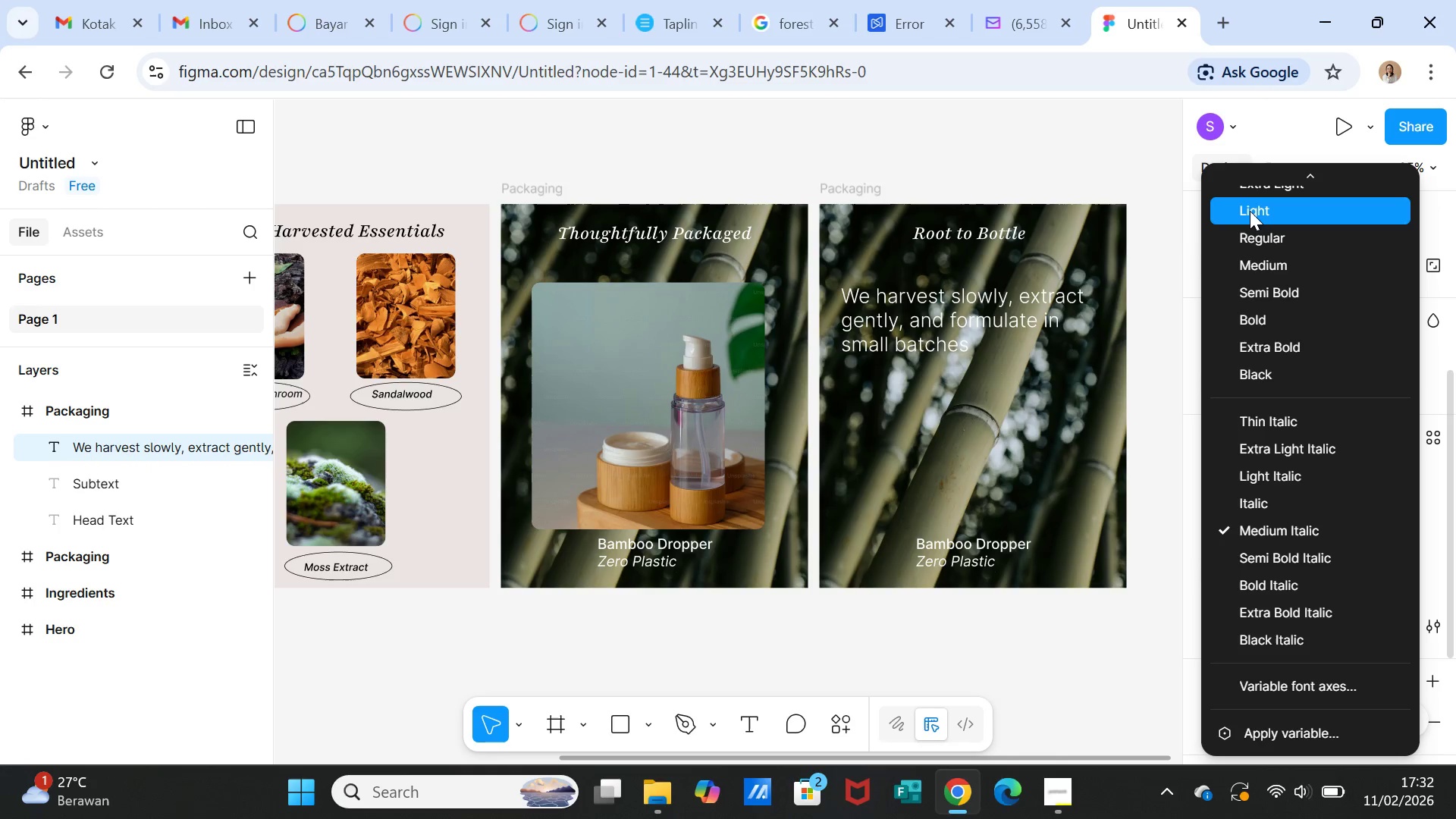 
left_click([1250, 211])
 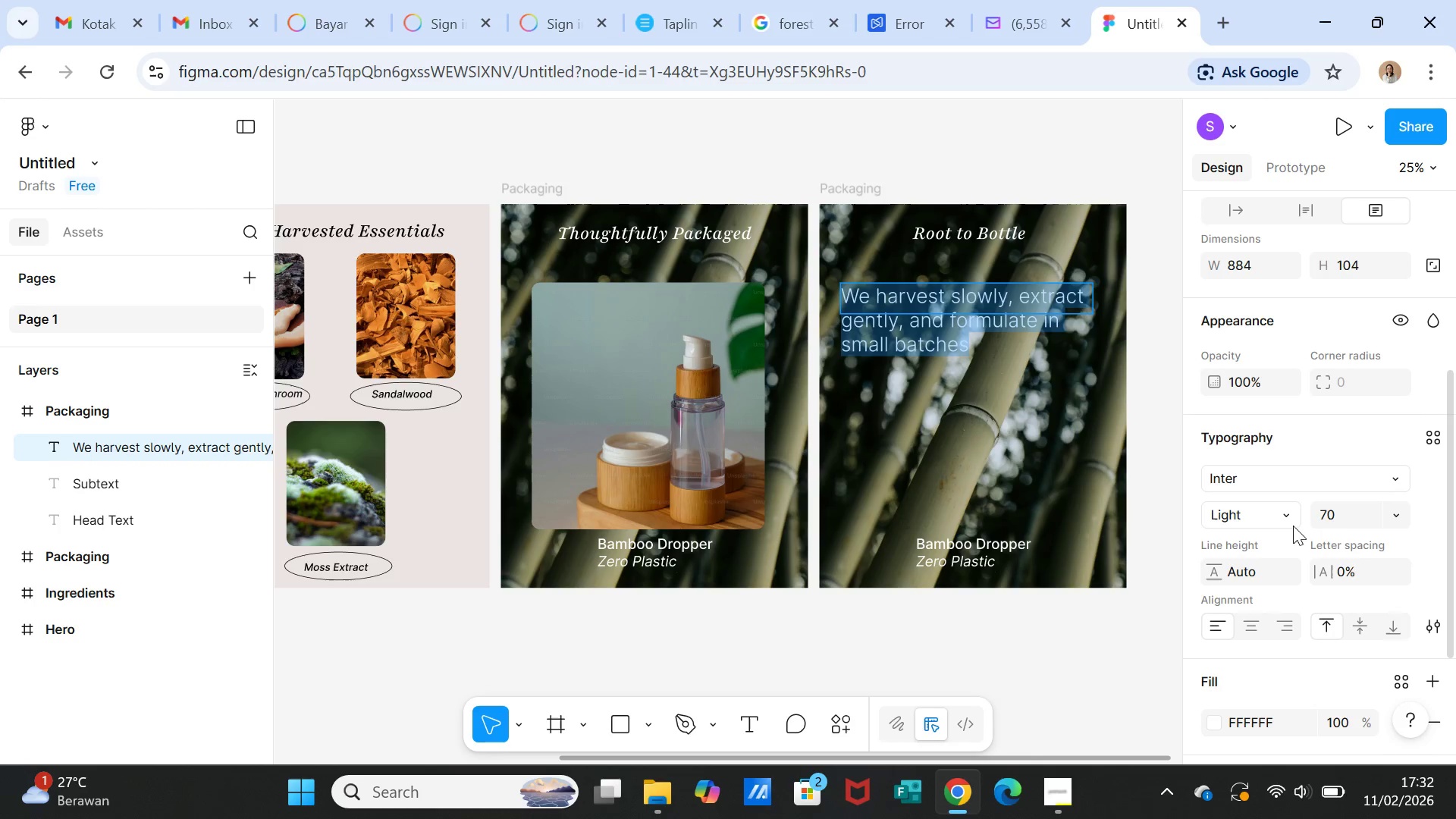 
left_click([1344, 516])
 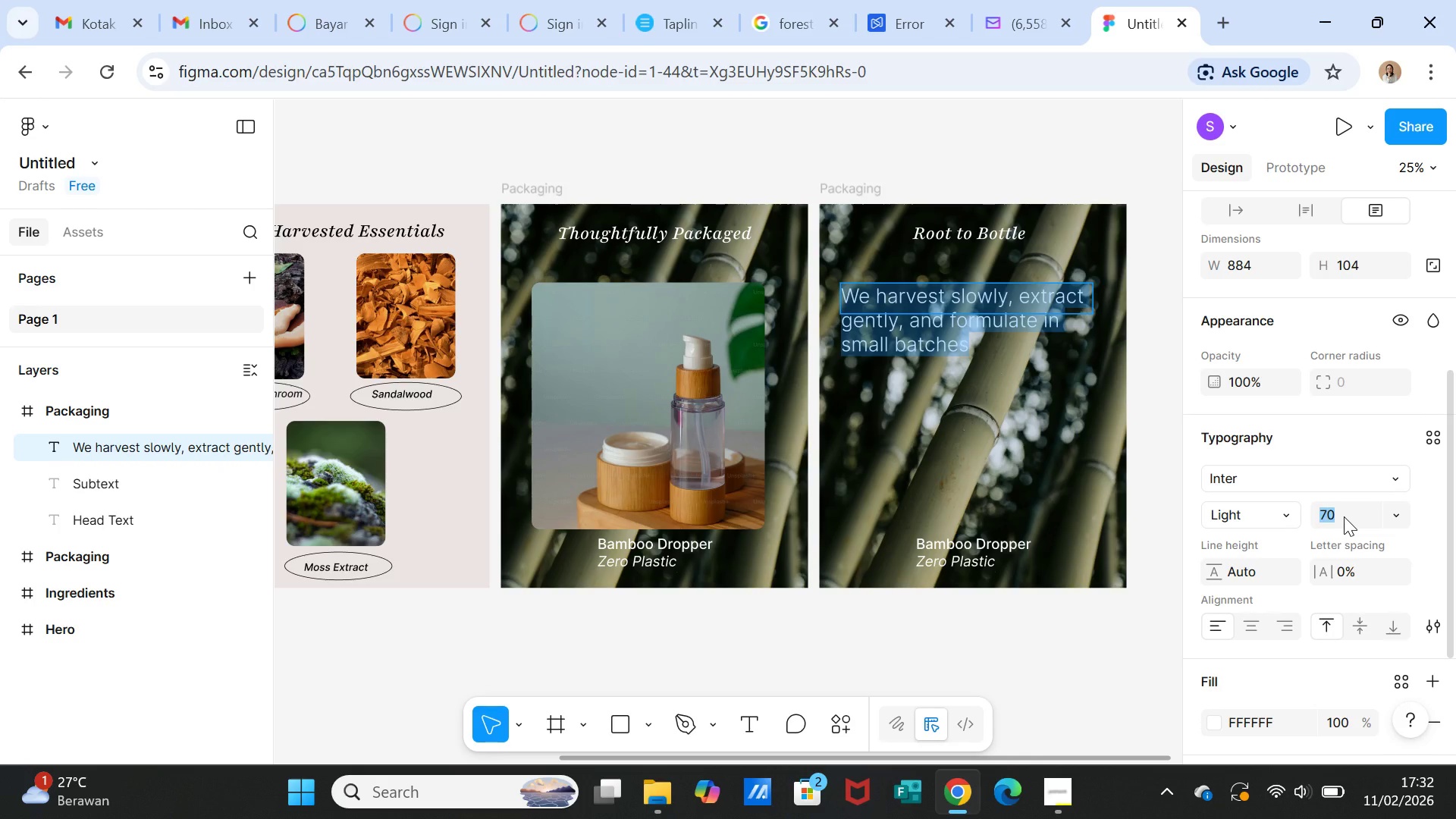 
type(50)
 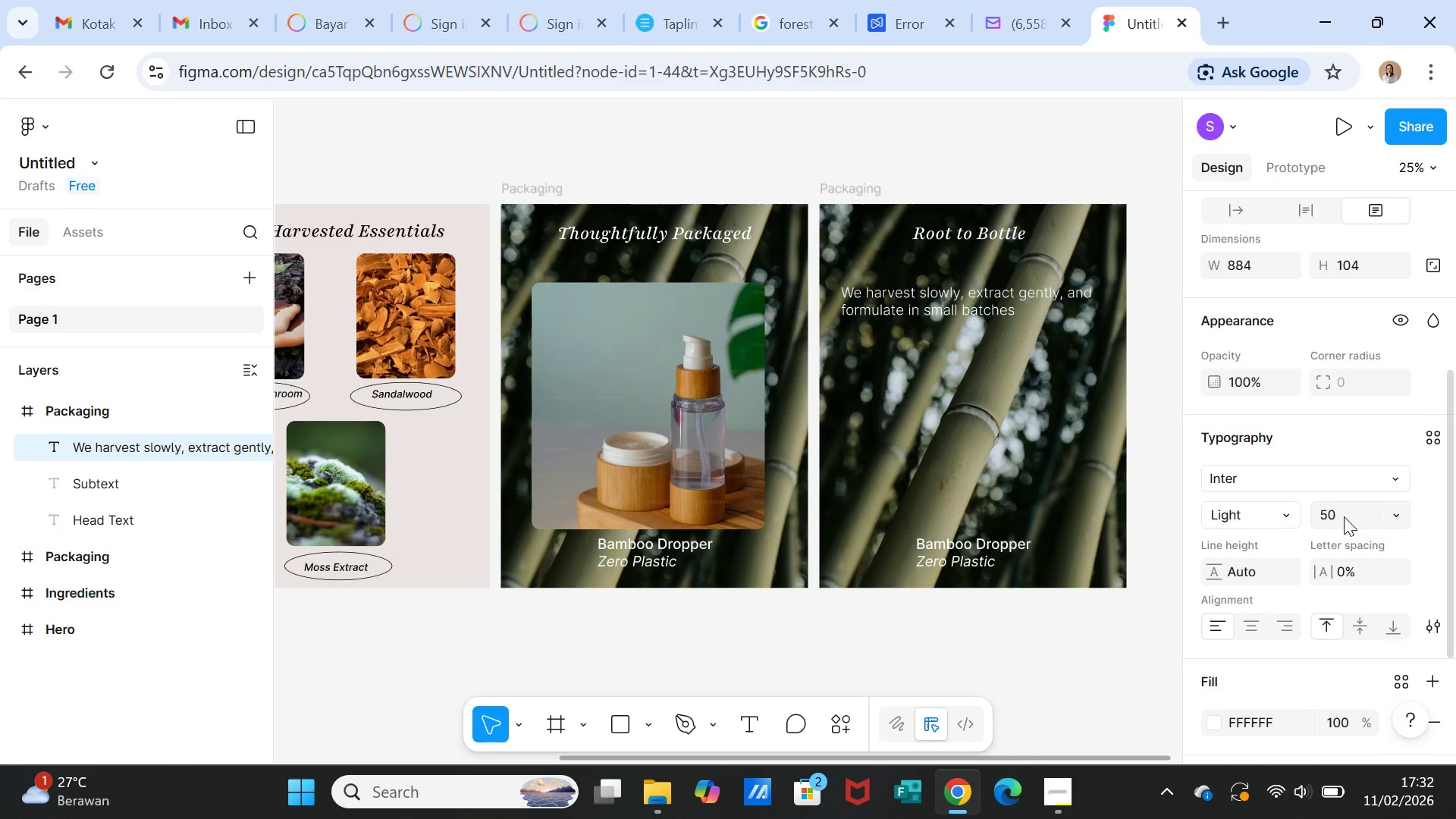 
key(Enter)
 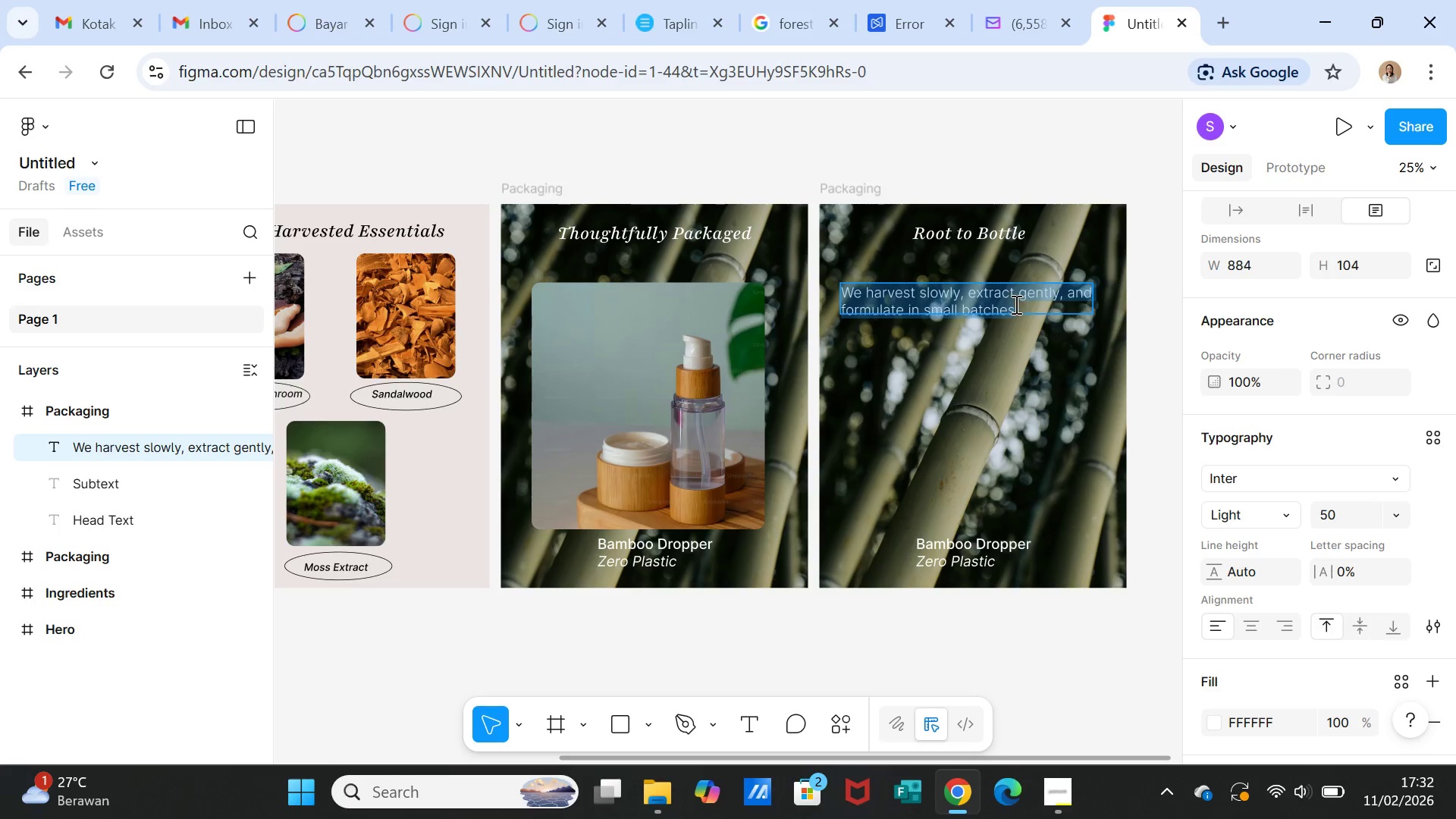 
left_click([1014, 303])
 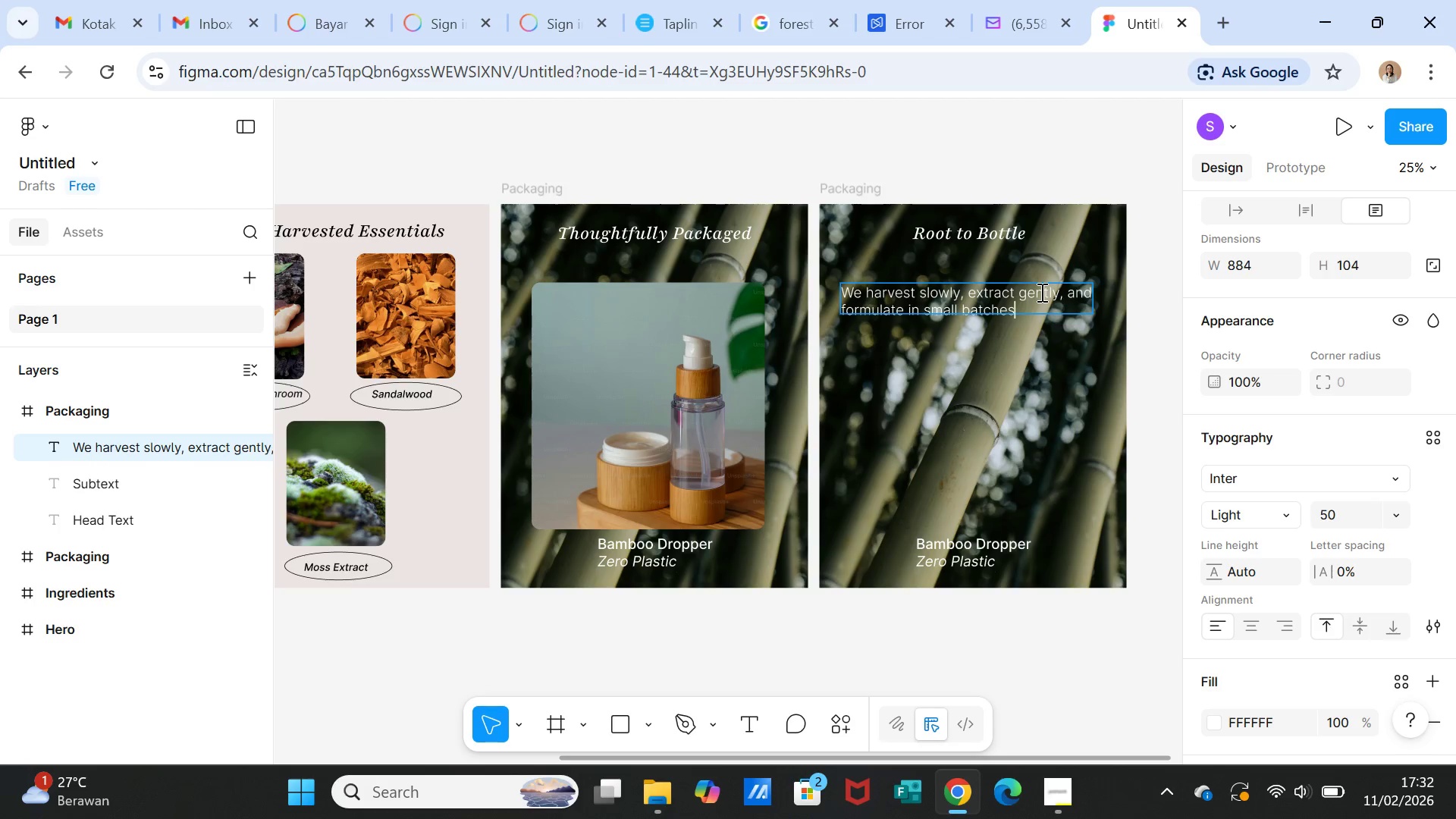 
double_click([1040, 292])
 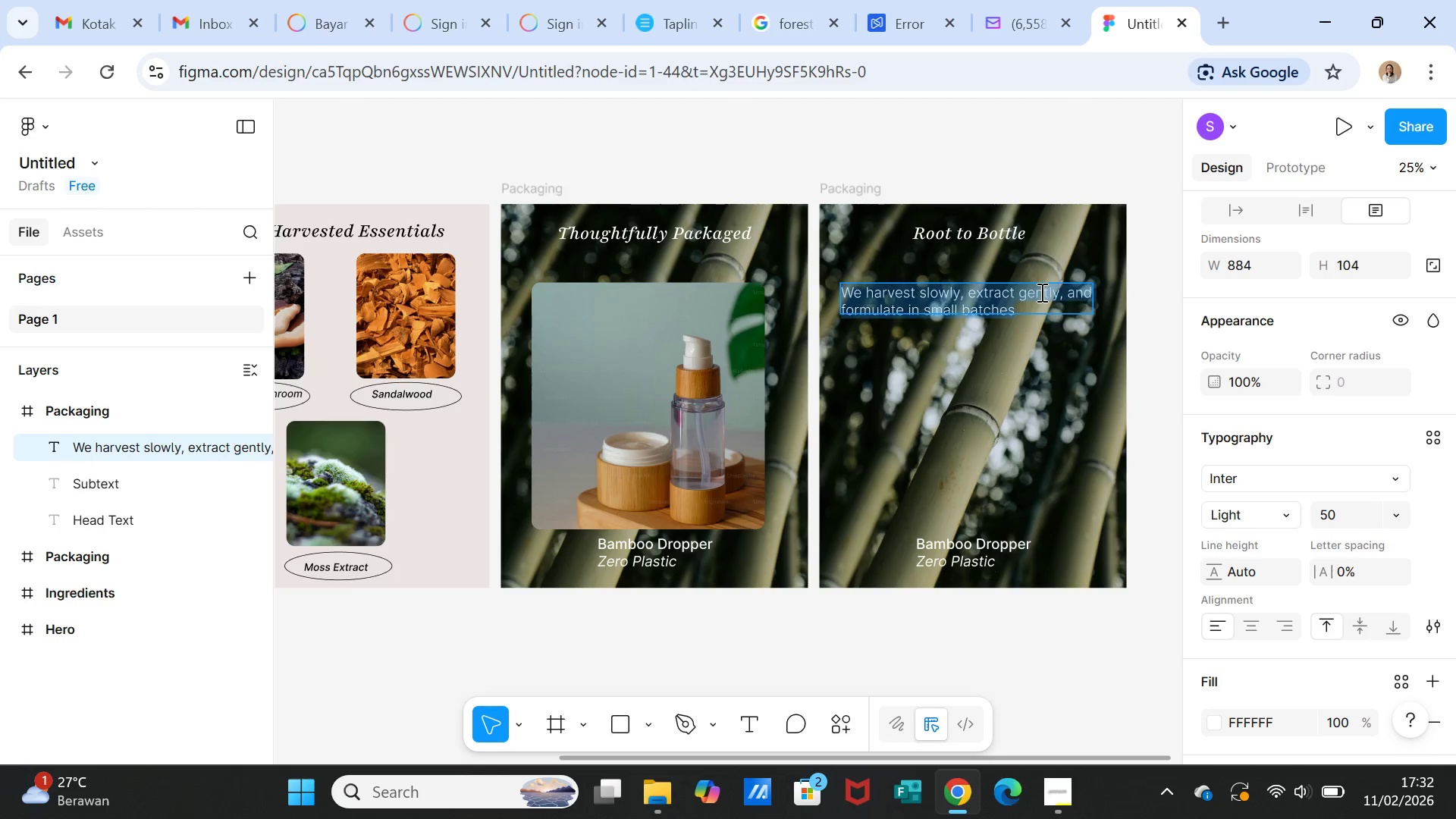 
triple_click([1040, 292])
 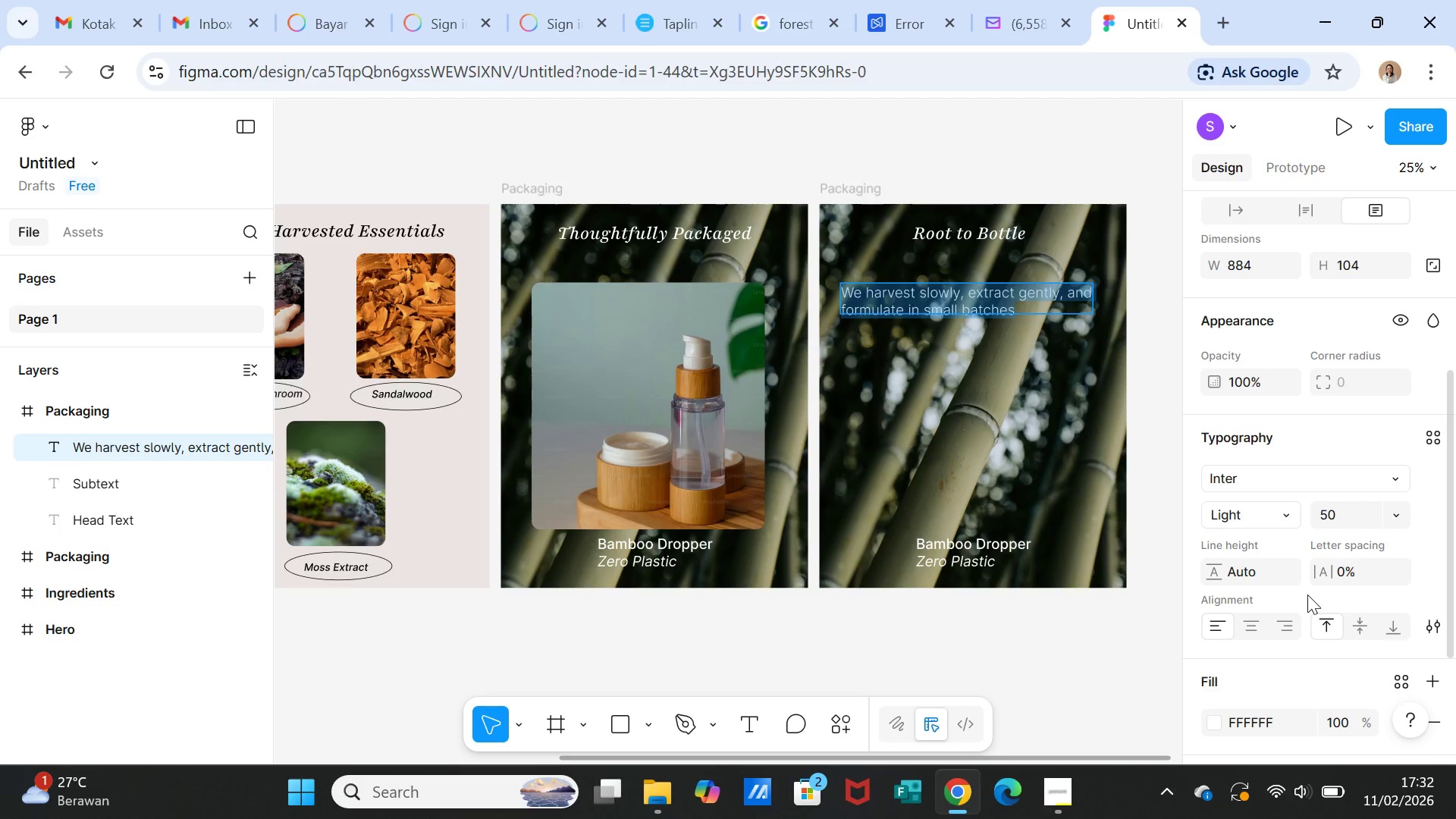 
left_click([1287, 516])
 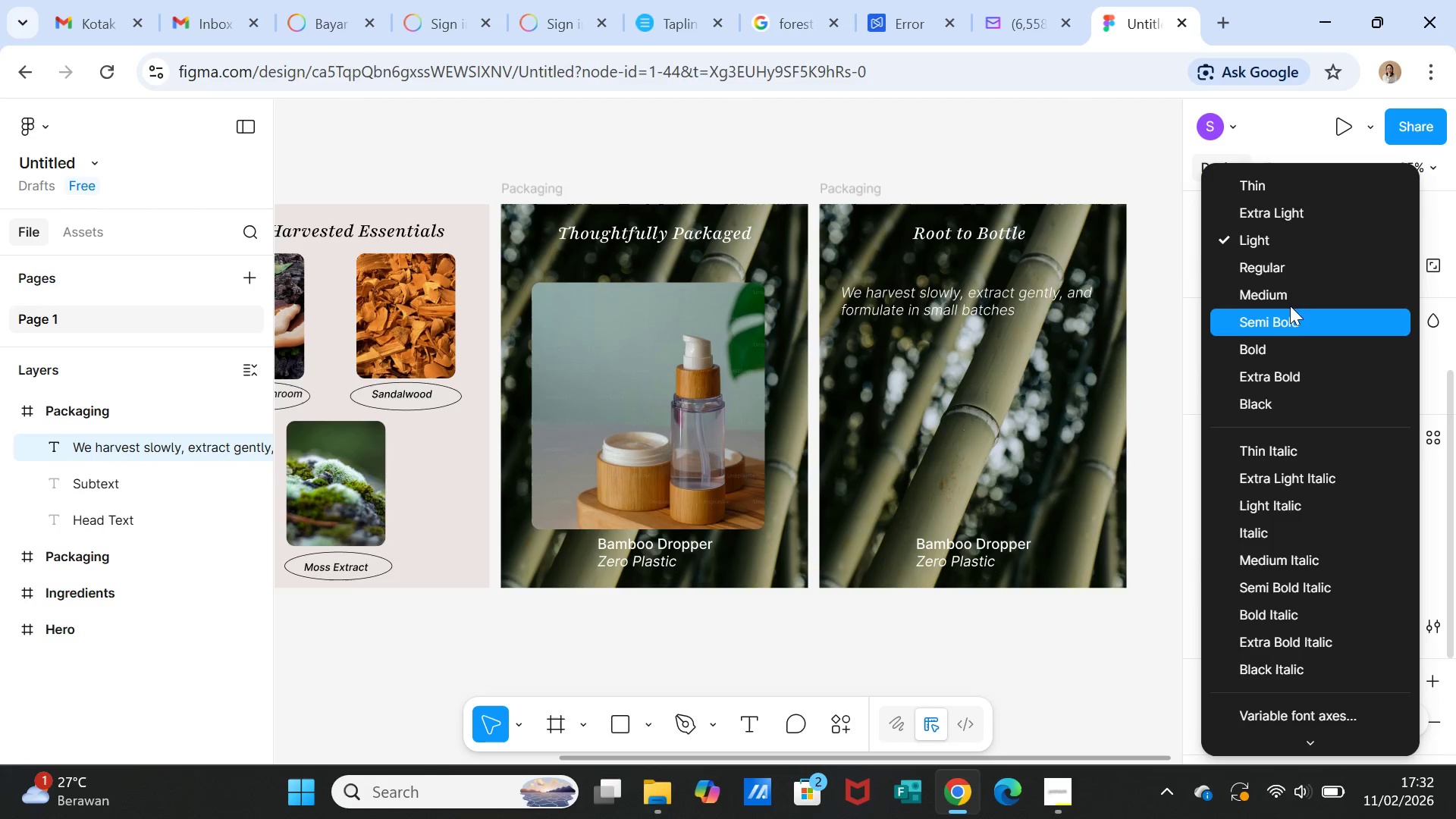 
left_click([1290, 291])
 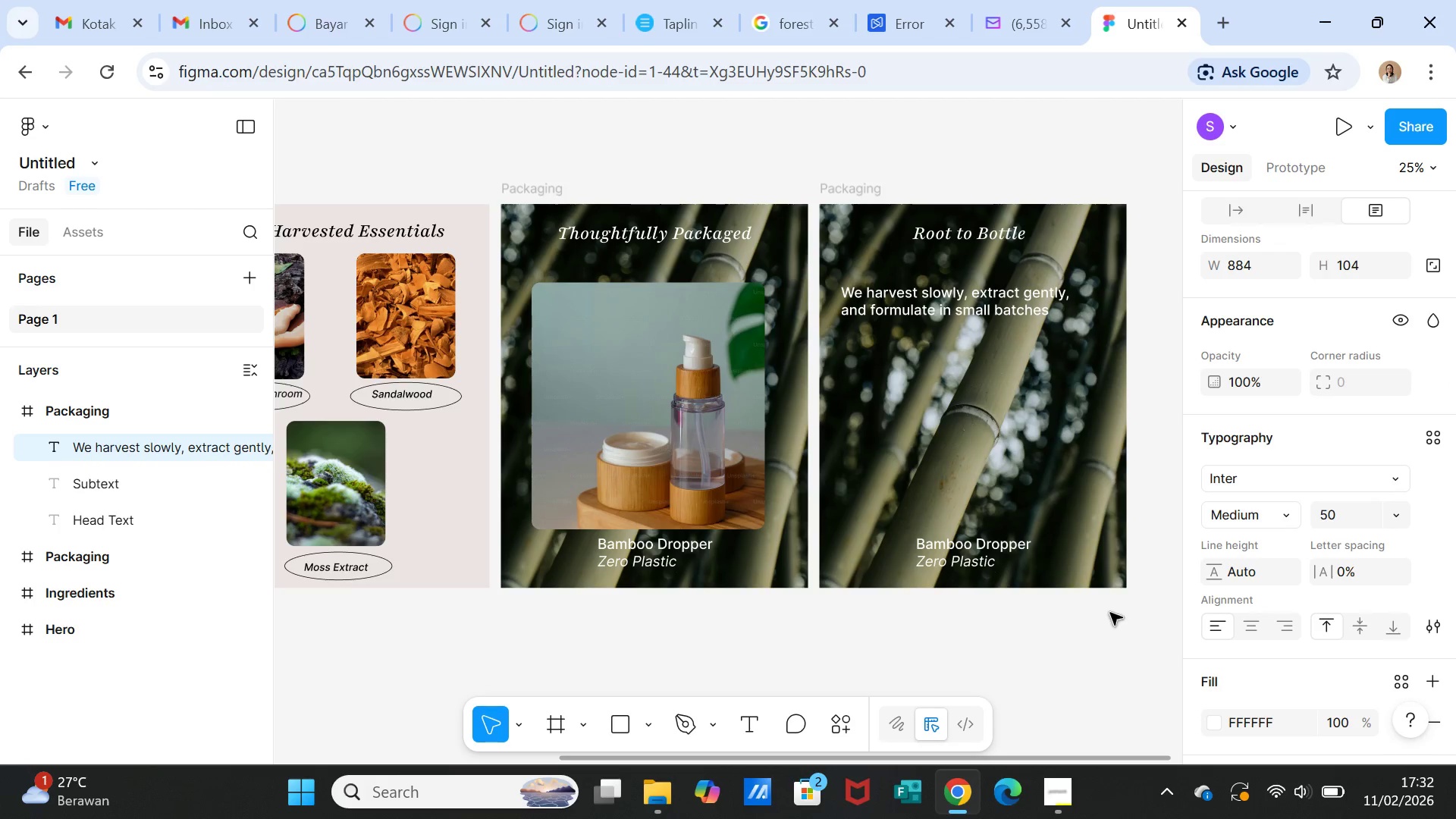 
left_click([1110, 616])
 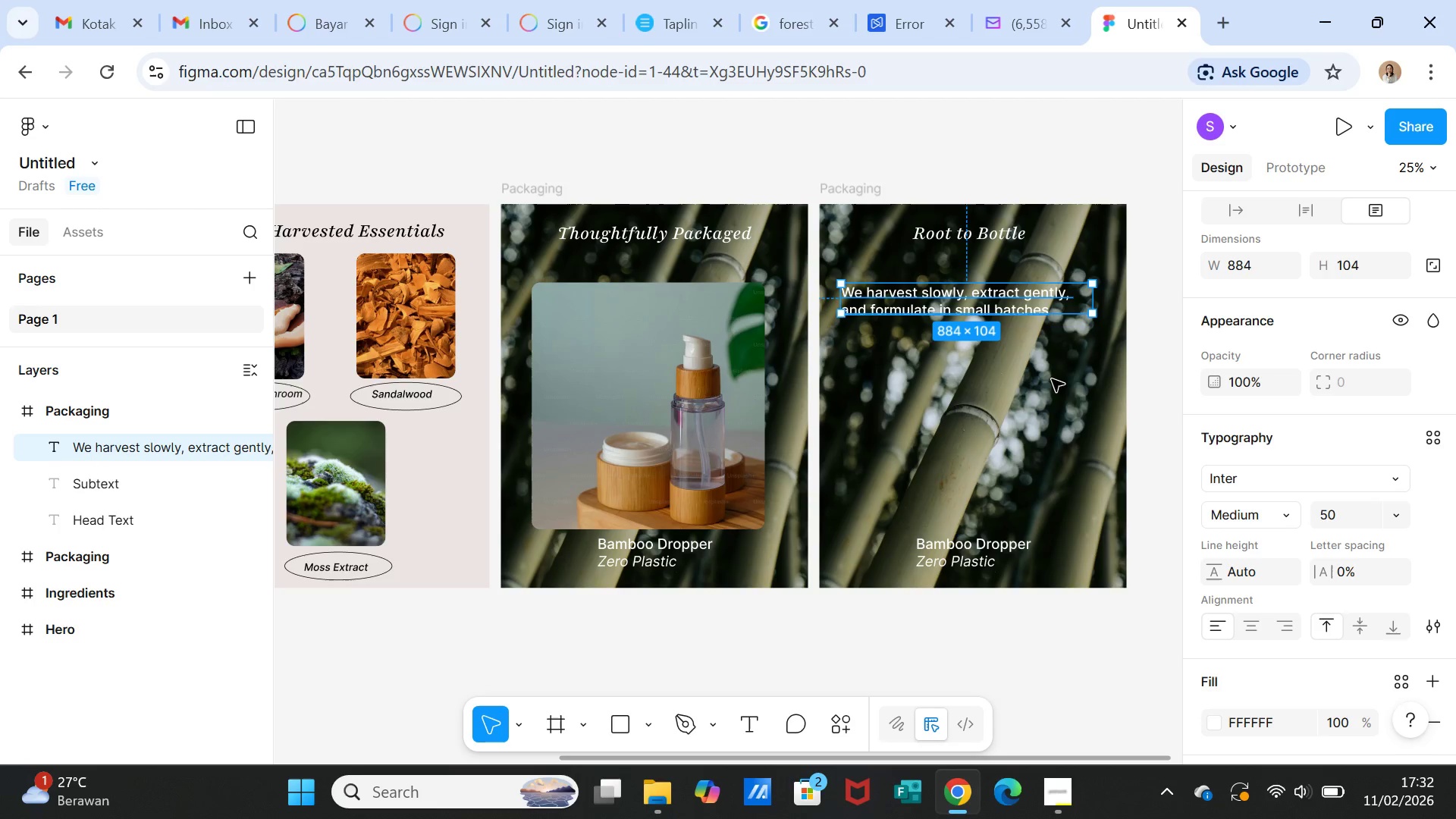 
left_click([1052, 379])
 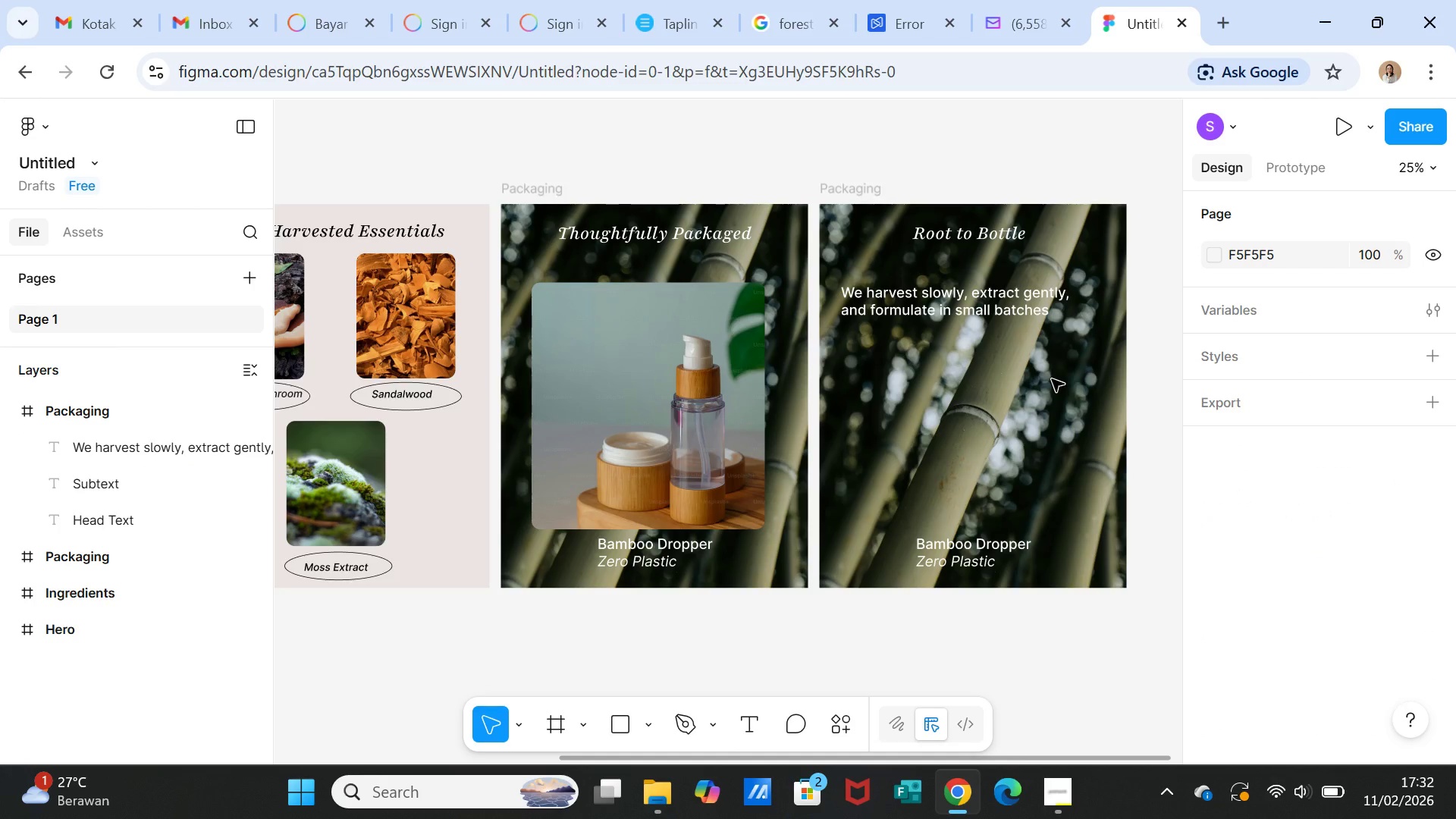 
wait(11.7)
 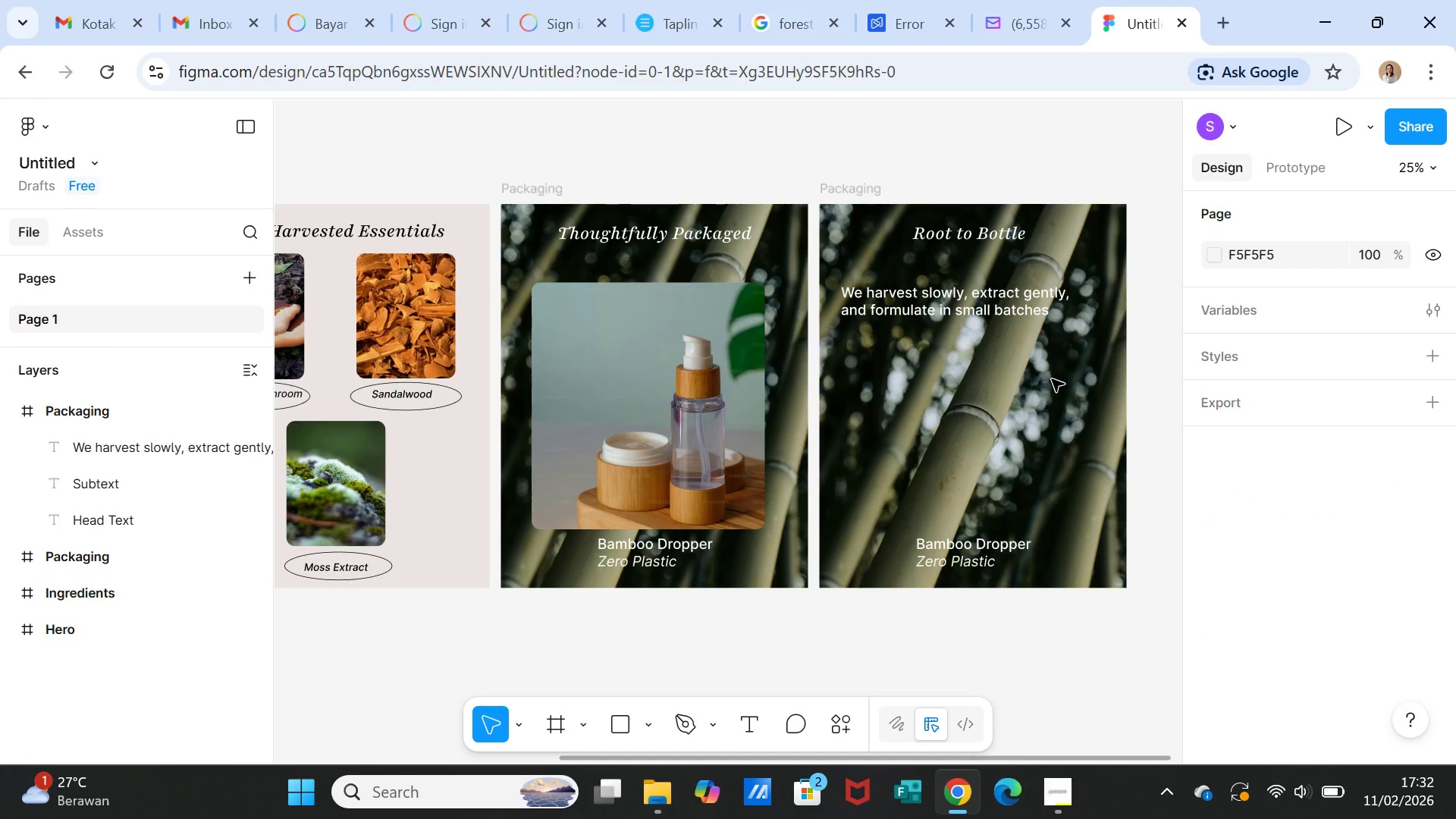 
left_click([1028, 299])
 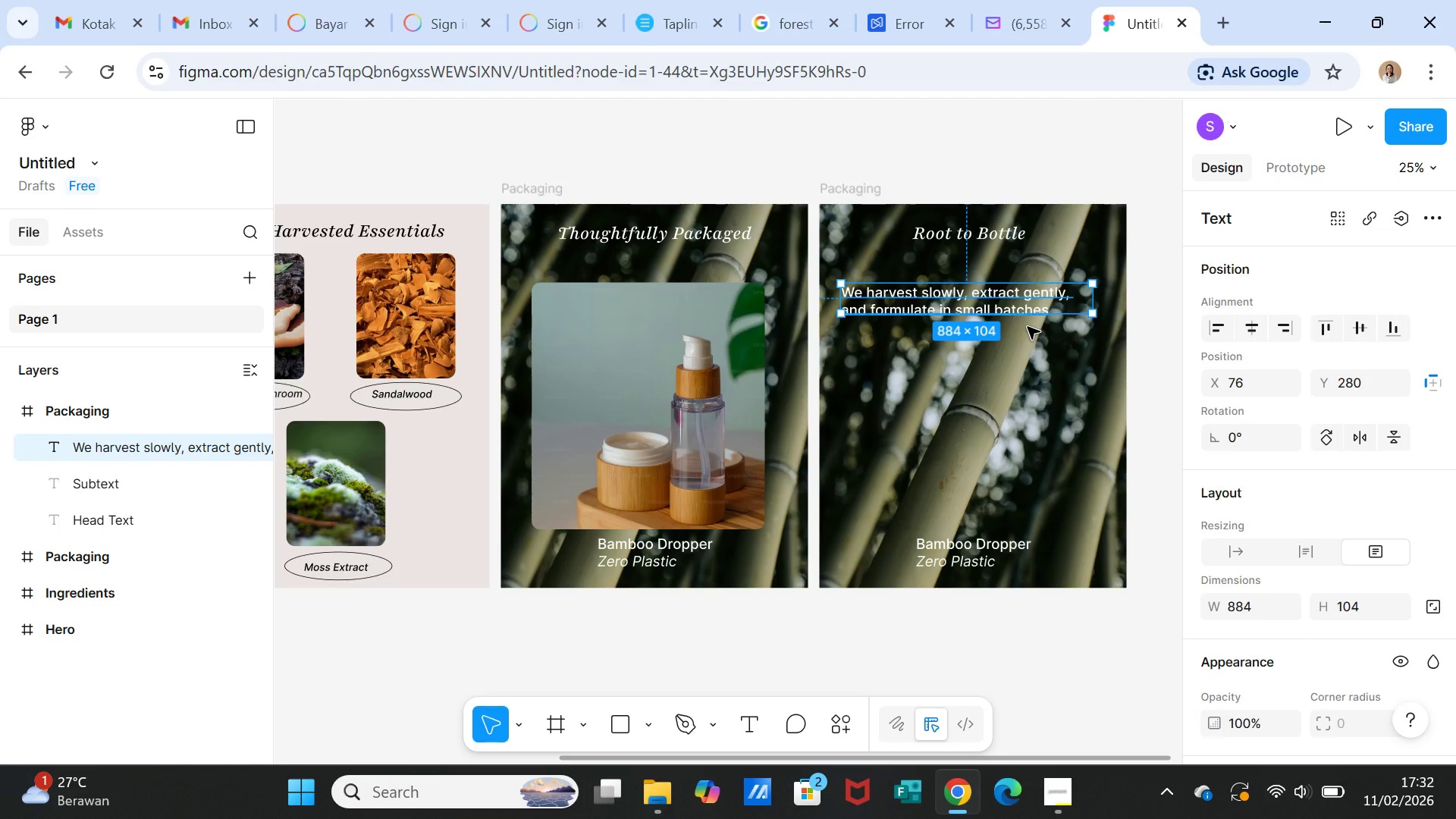 
key(Control+D)
 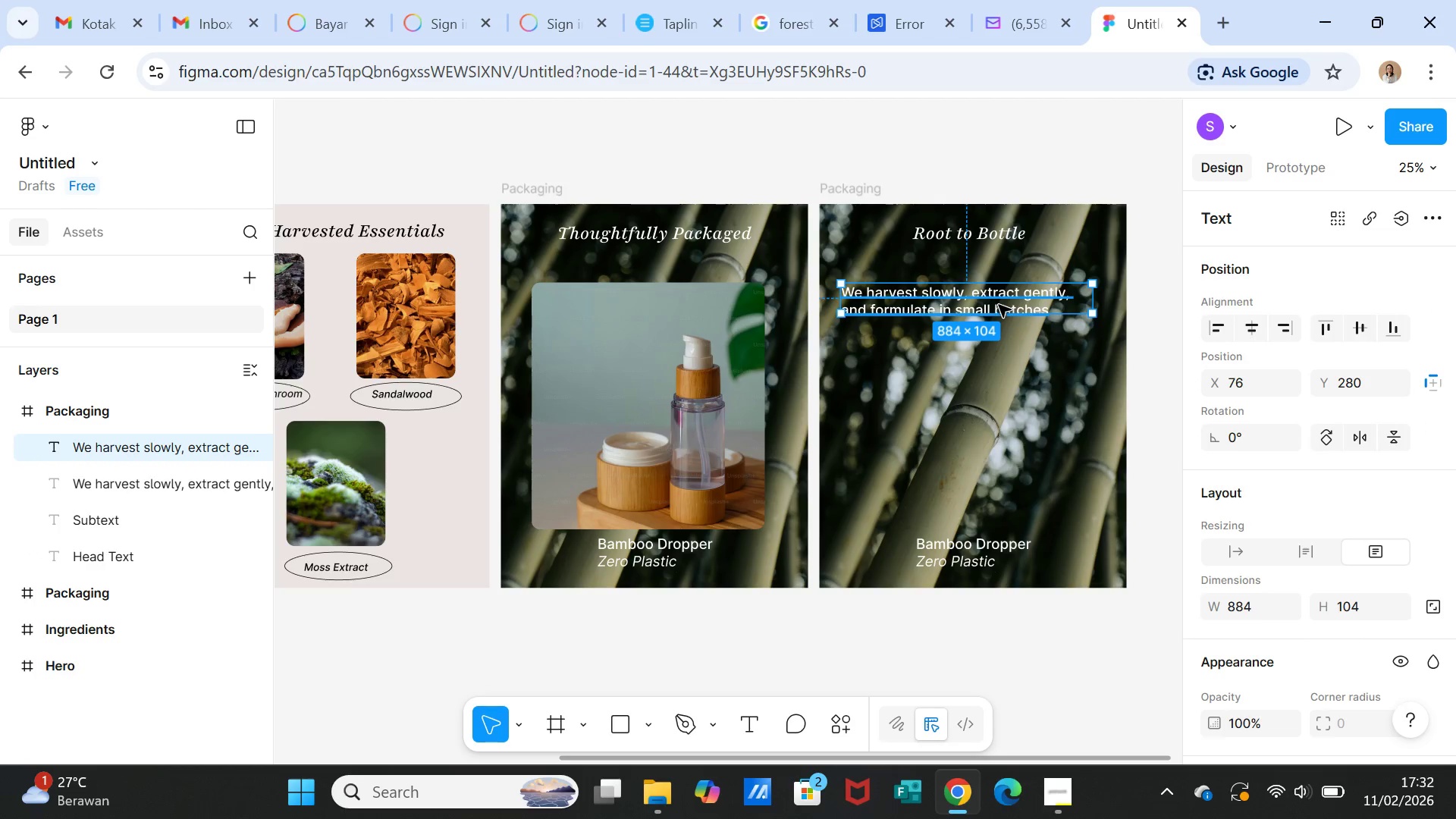 
left_click_drag(start_coordinate=[999, 305], to_coordinate=[997, 391])
 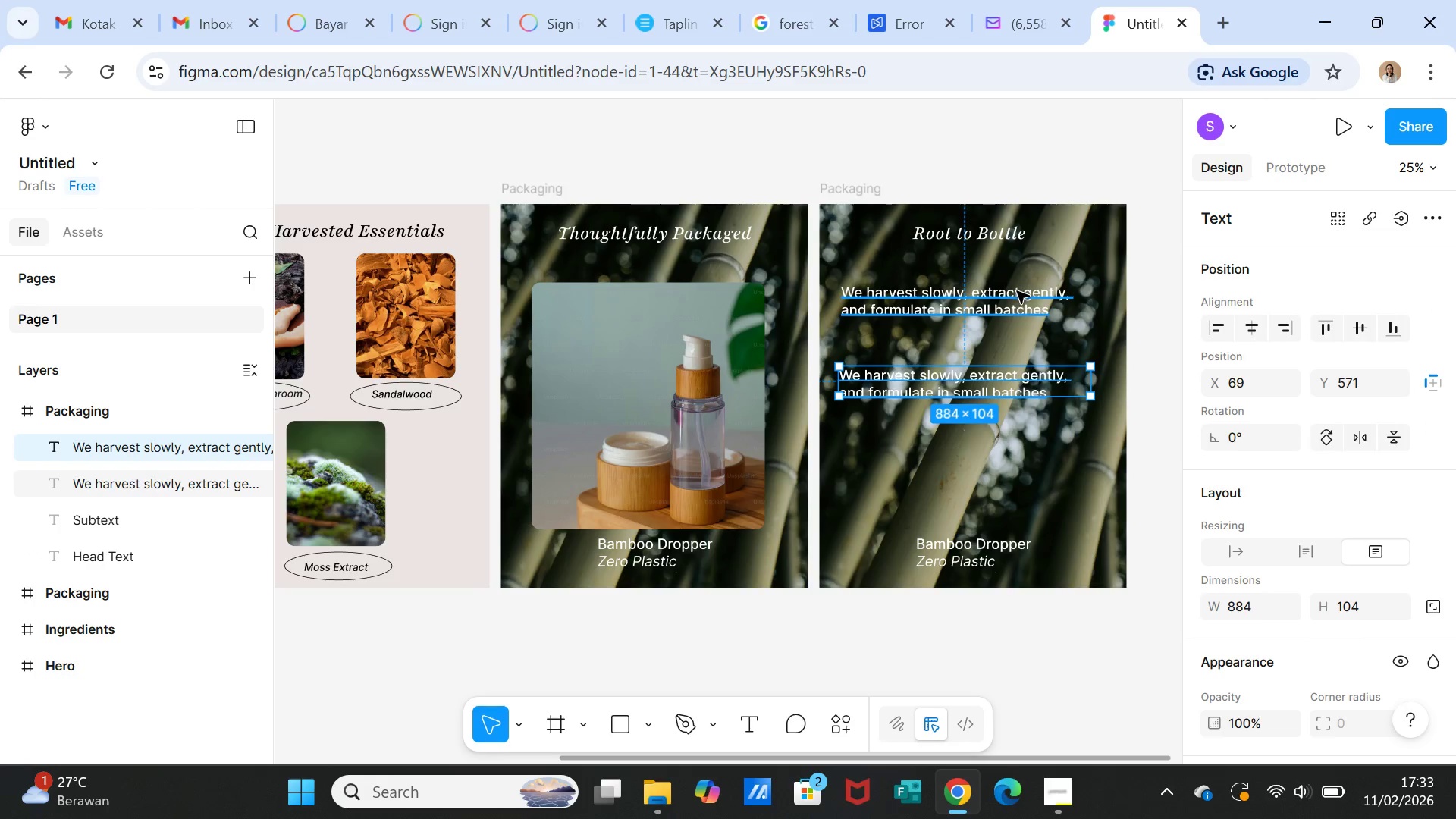 
left_click_drag(start_coordinate=[1017, 291], to_coordinate=[1013, 306])
 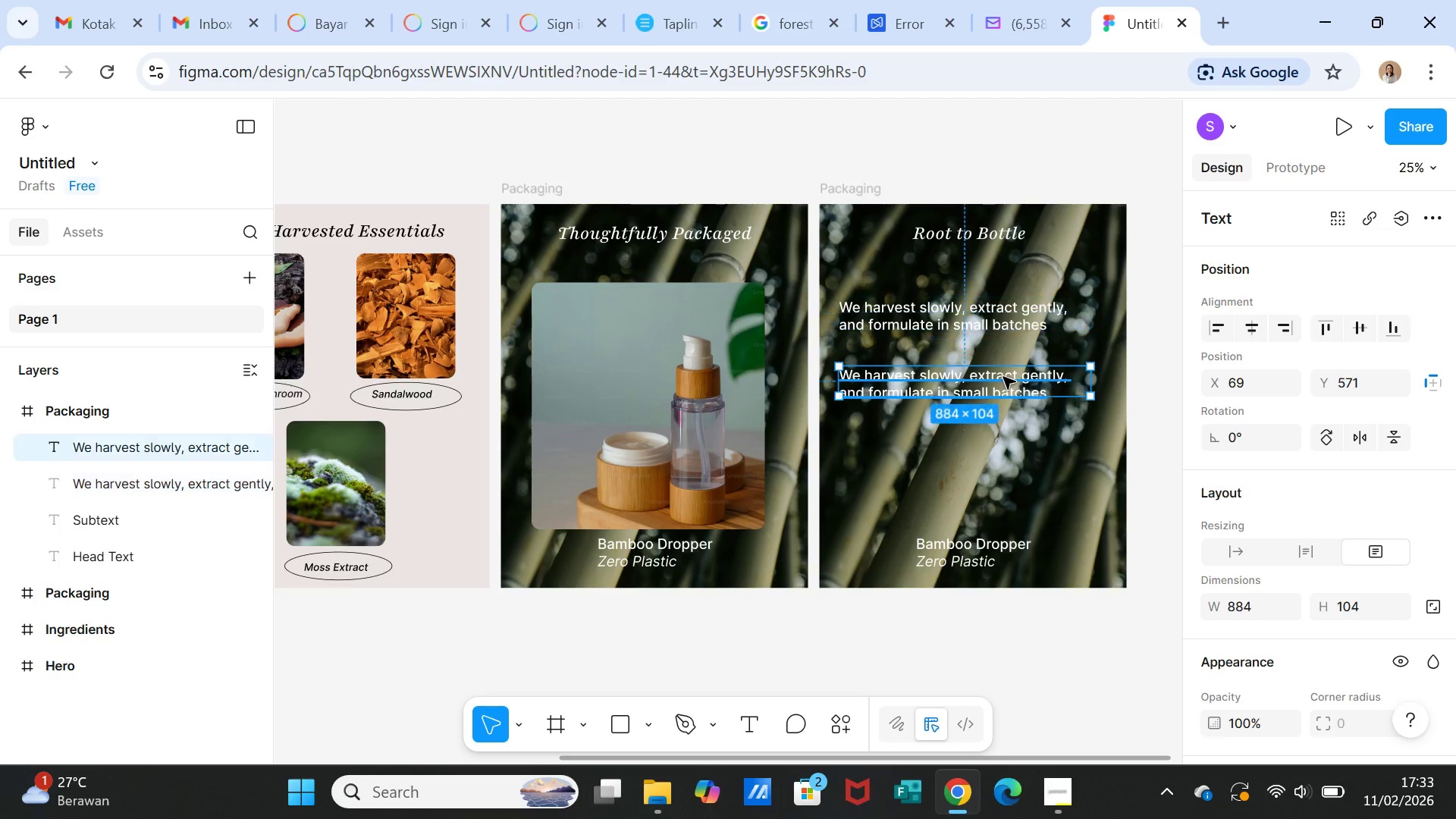 
double_click([1003, 377])
 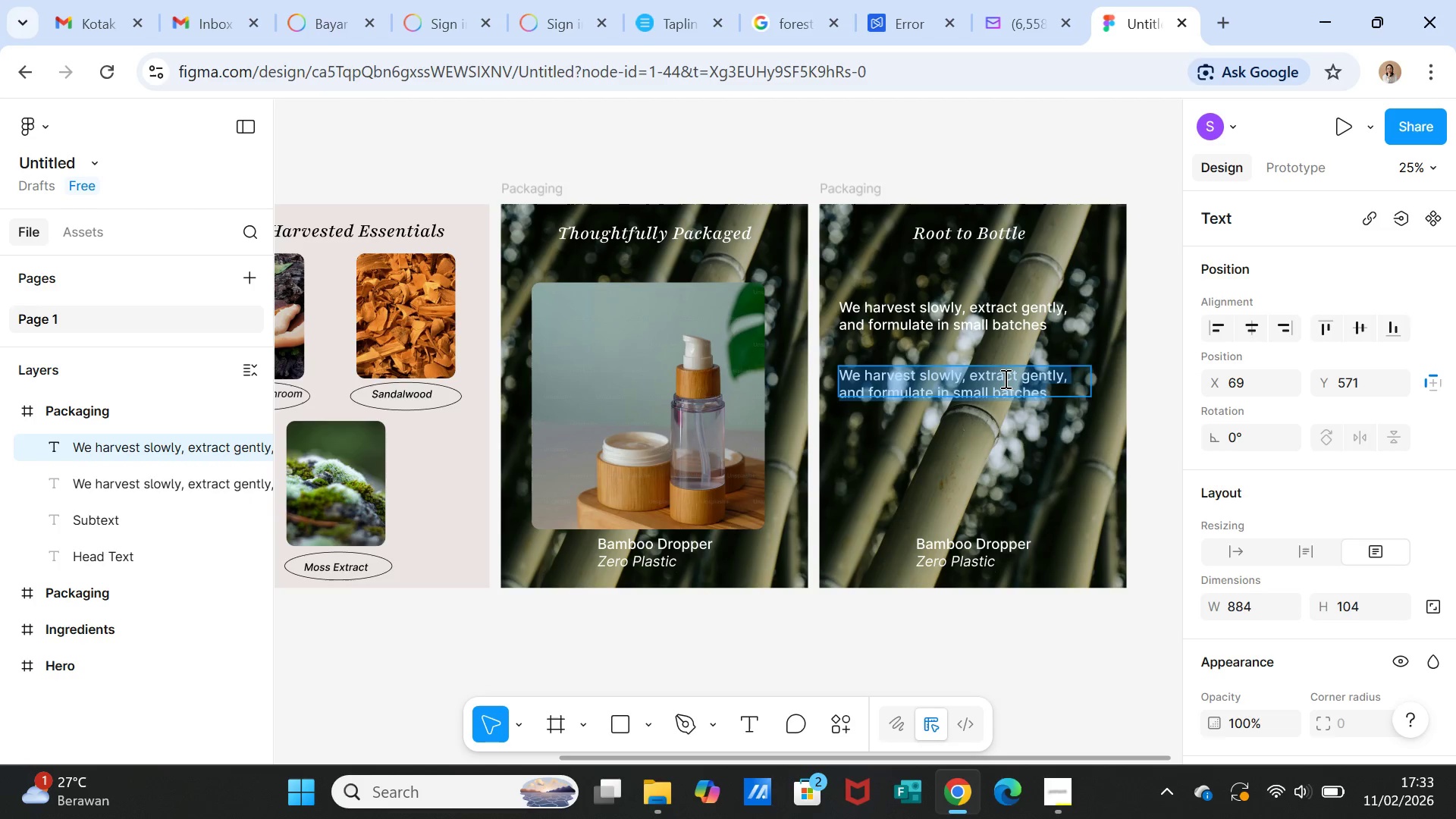 
type(Every Bottle )
 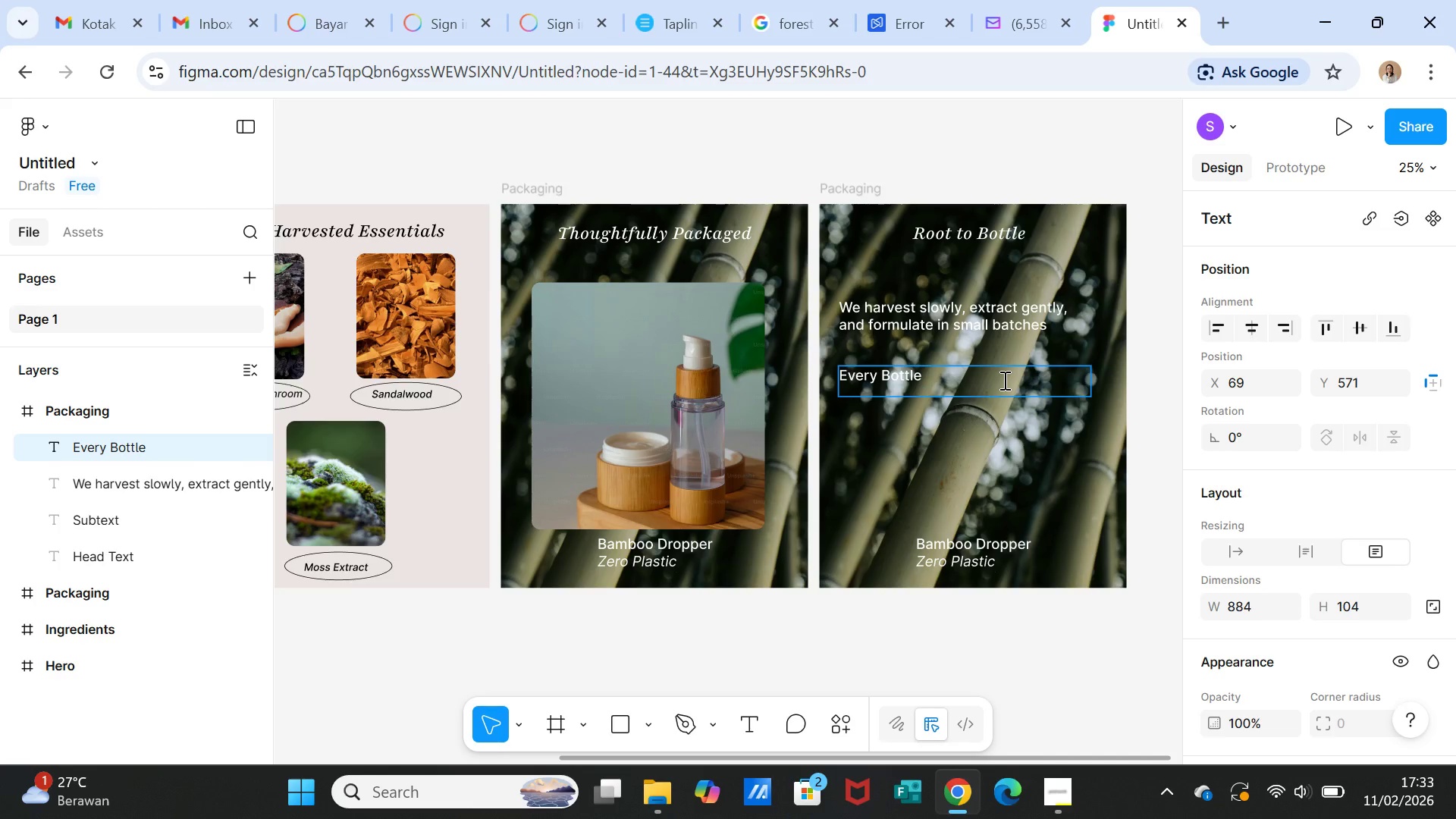 
type(reflects)
 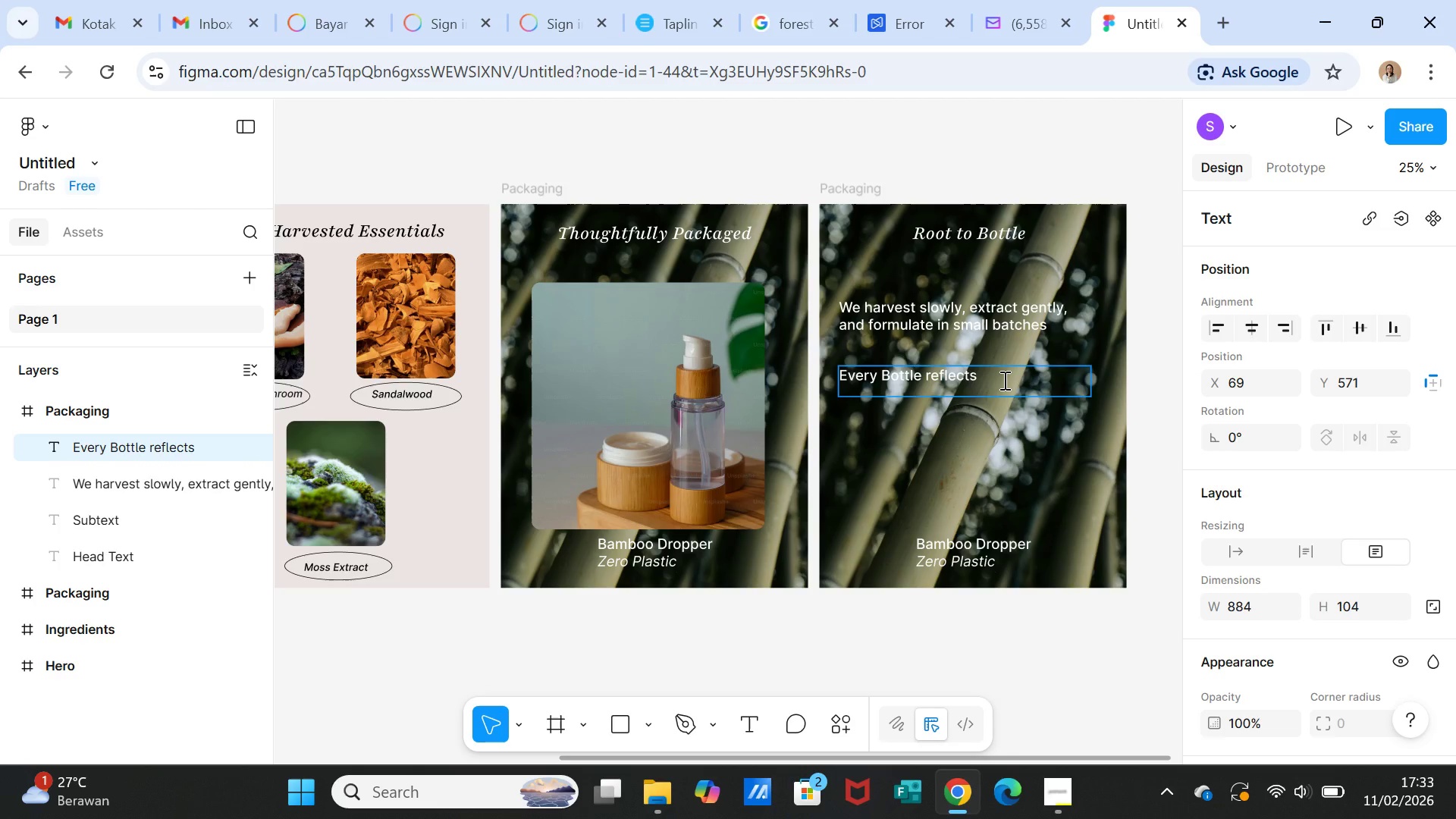 
type( the pace of nature, never rushed, )
 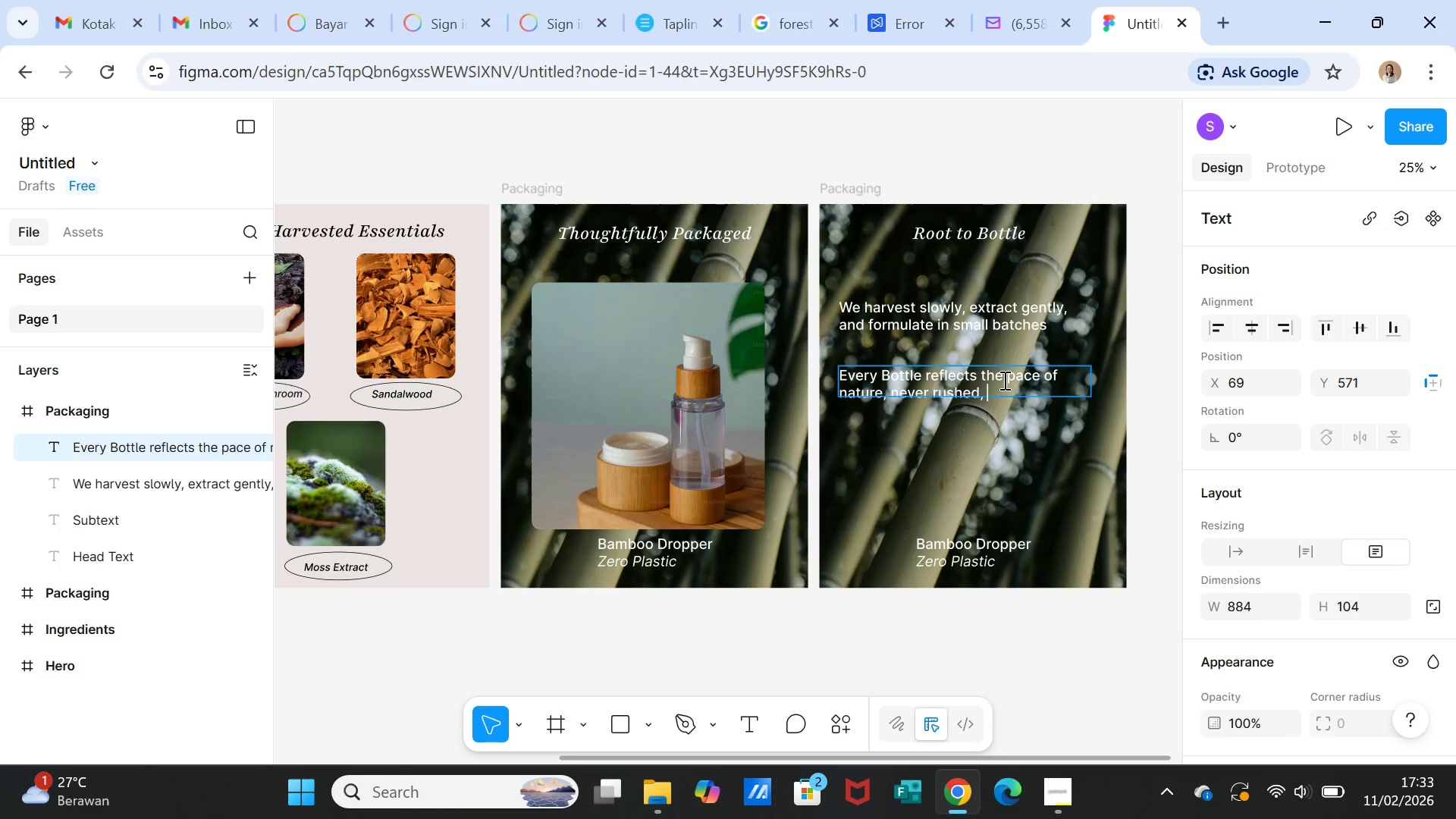 
type(never forced)
 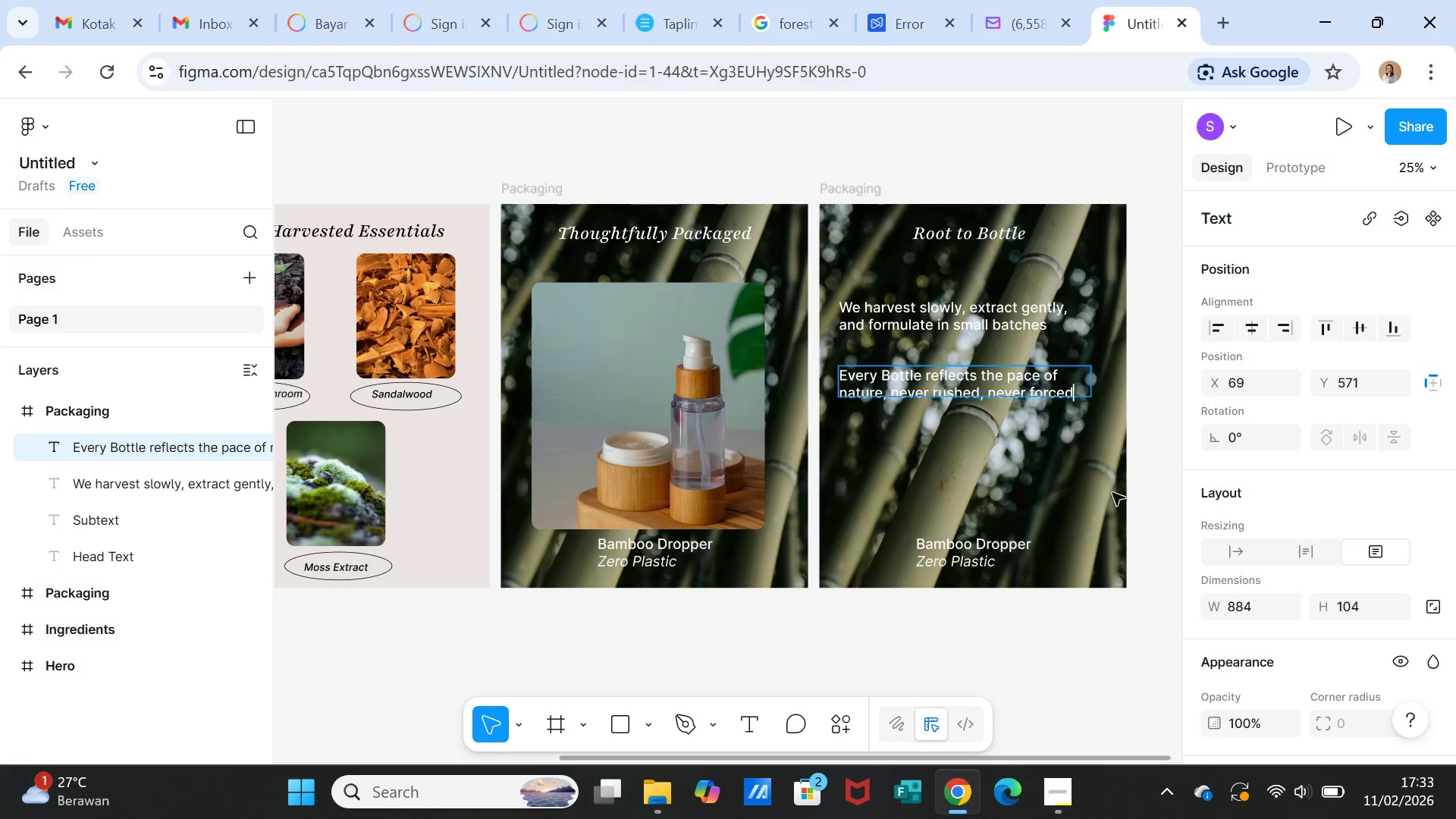 
left_click([1101, 510])
 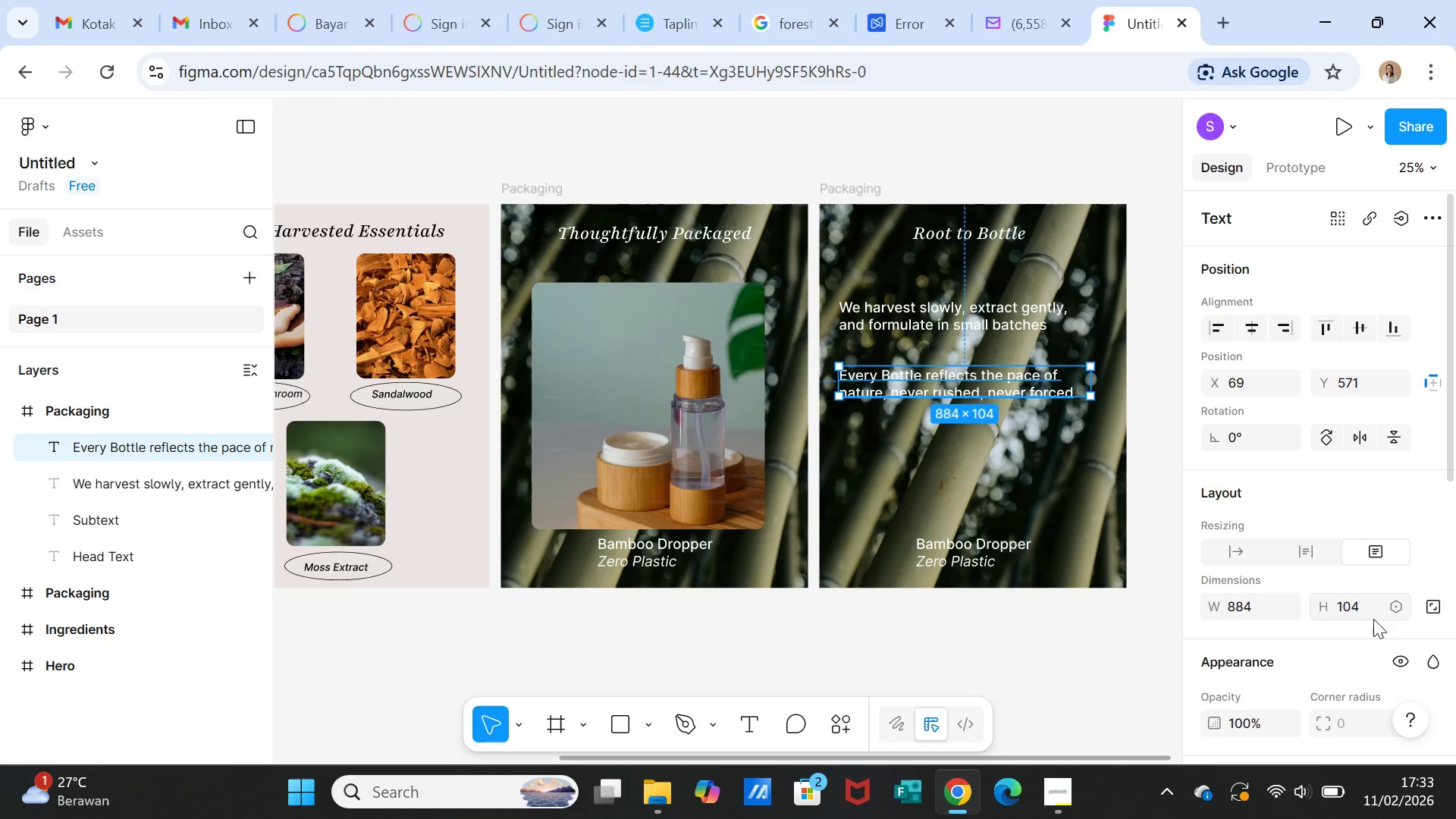 
scroll: coordinate [1348, 645], scroll_direction: down, amount: 2.0
 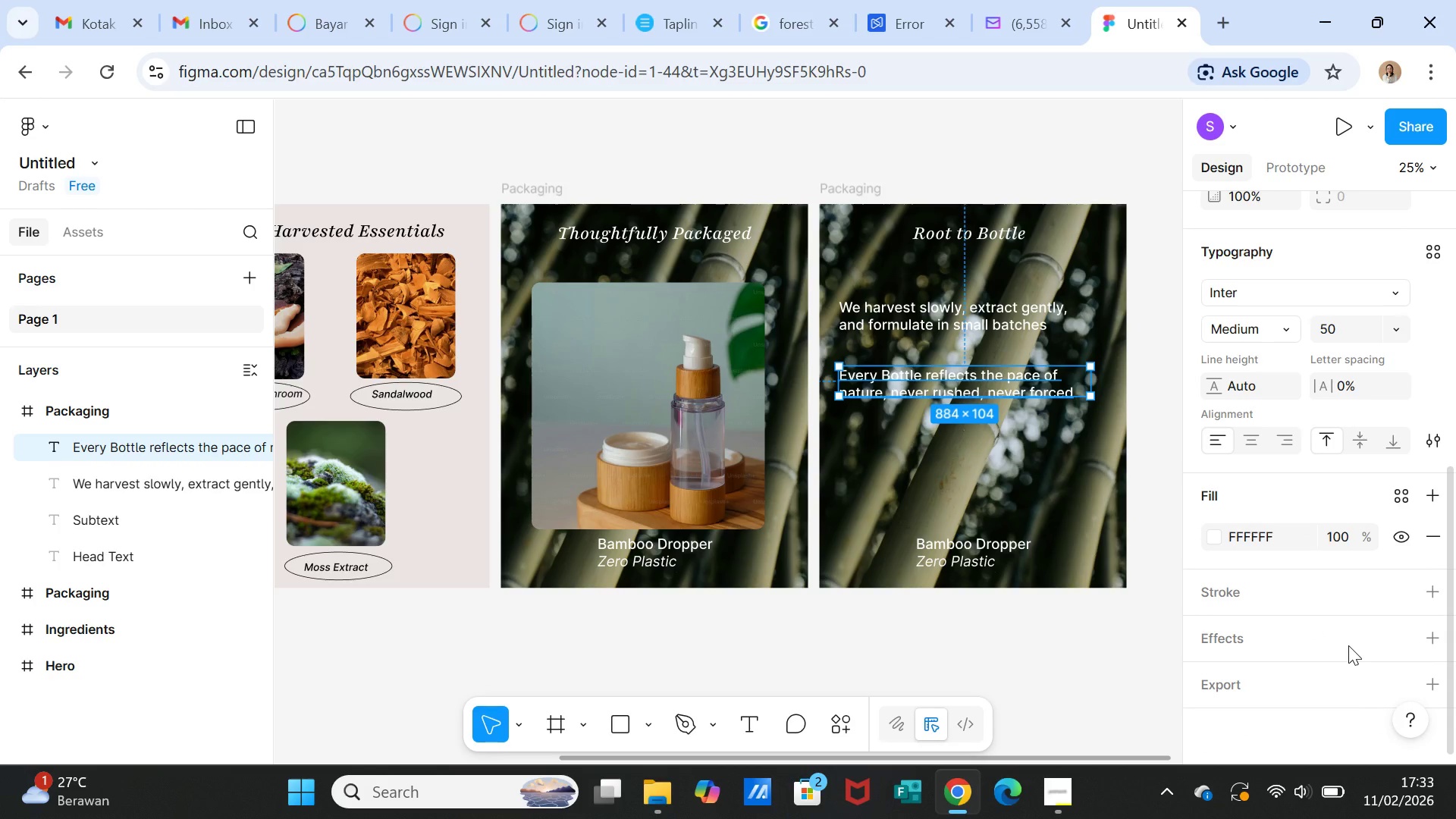 
scroll: coordinate [1288, 578], scroll_direction: up, amount: 3.0
 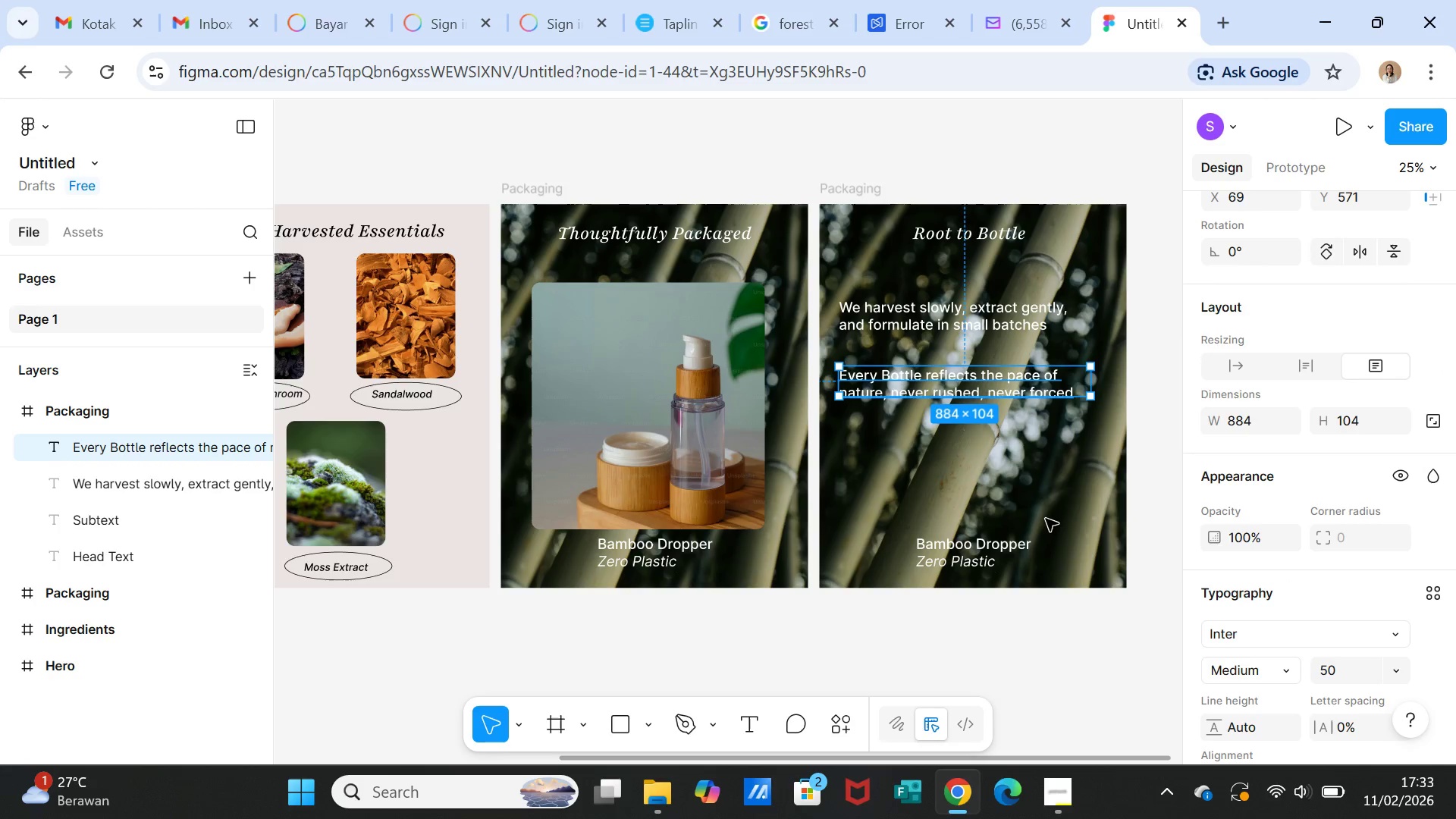 
left_click([1056, 499])
 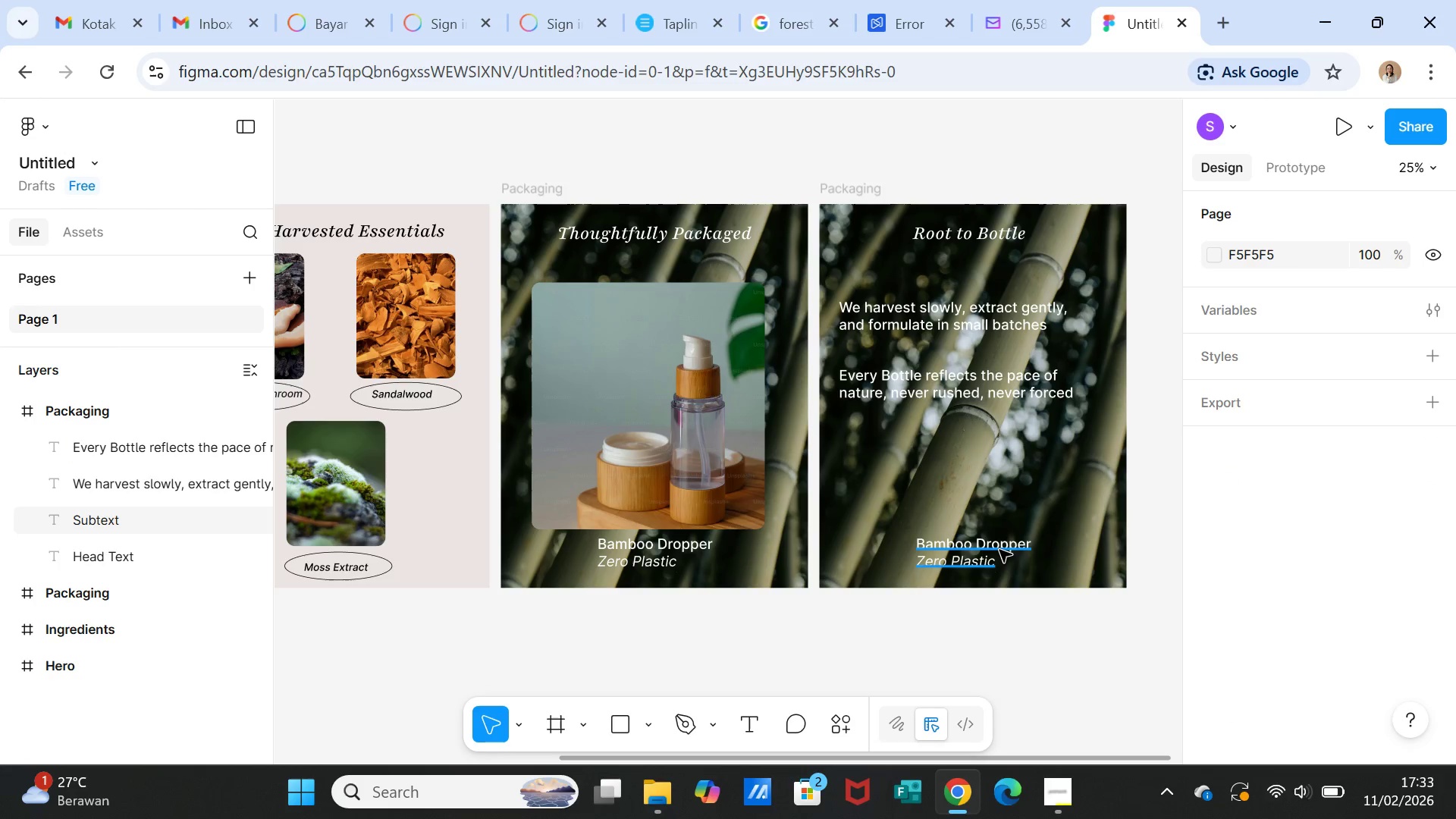 
left_click([999, 550])
 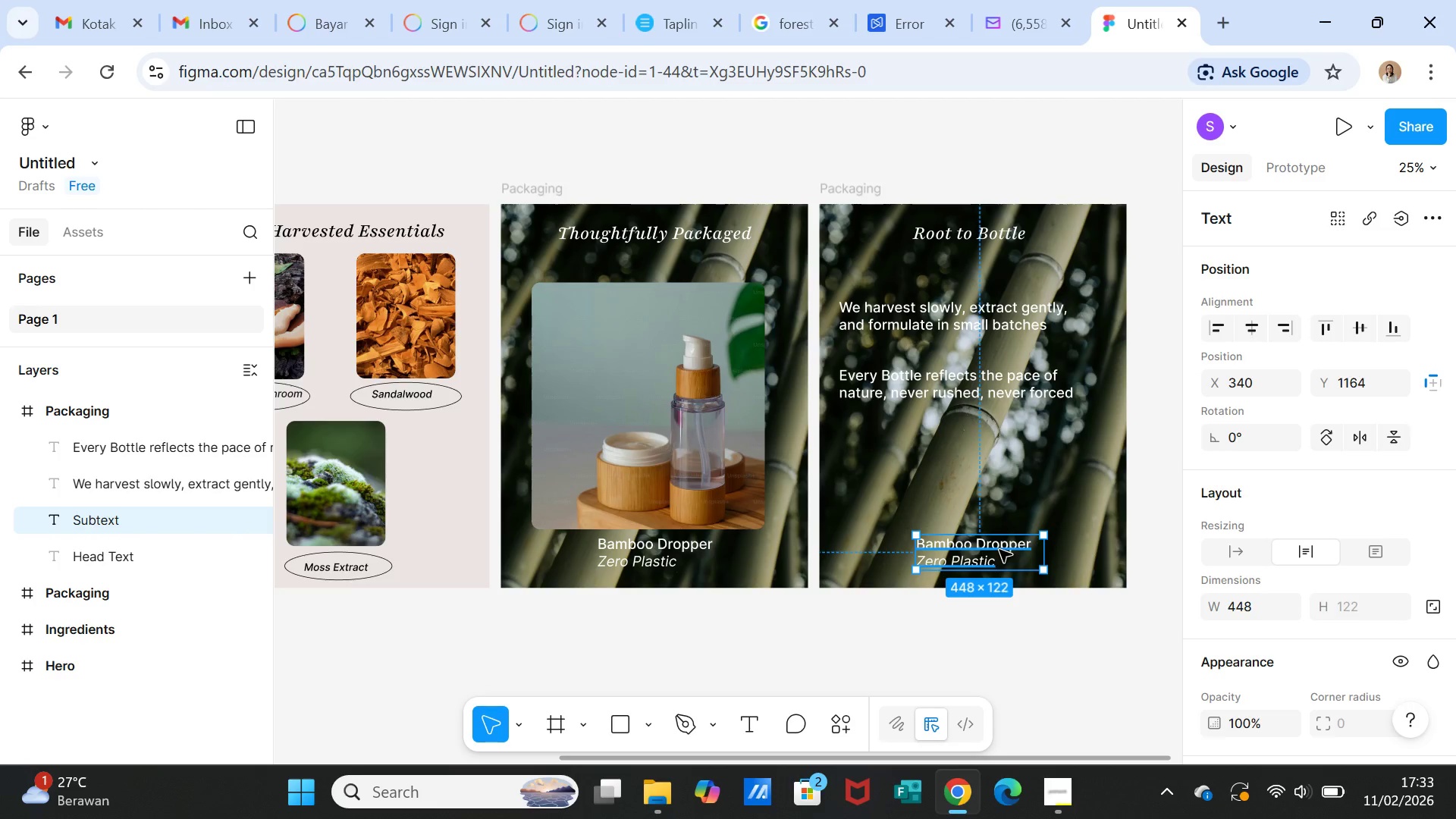 
key(Delete)
 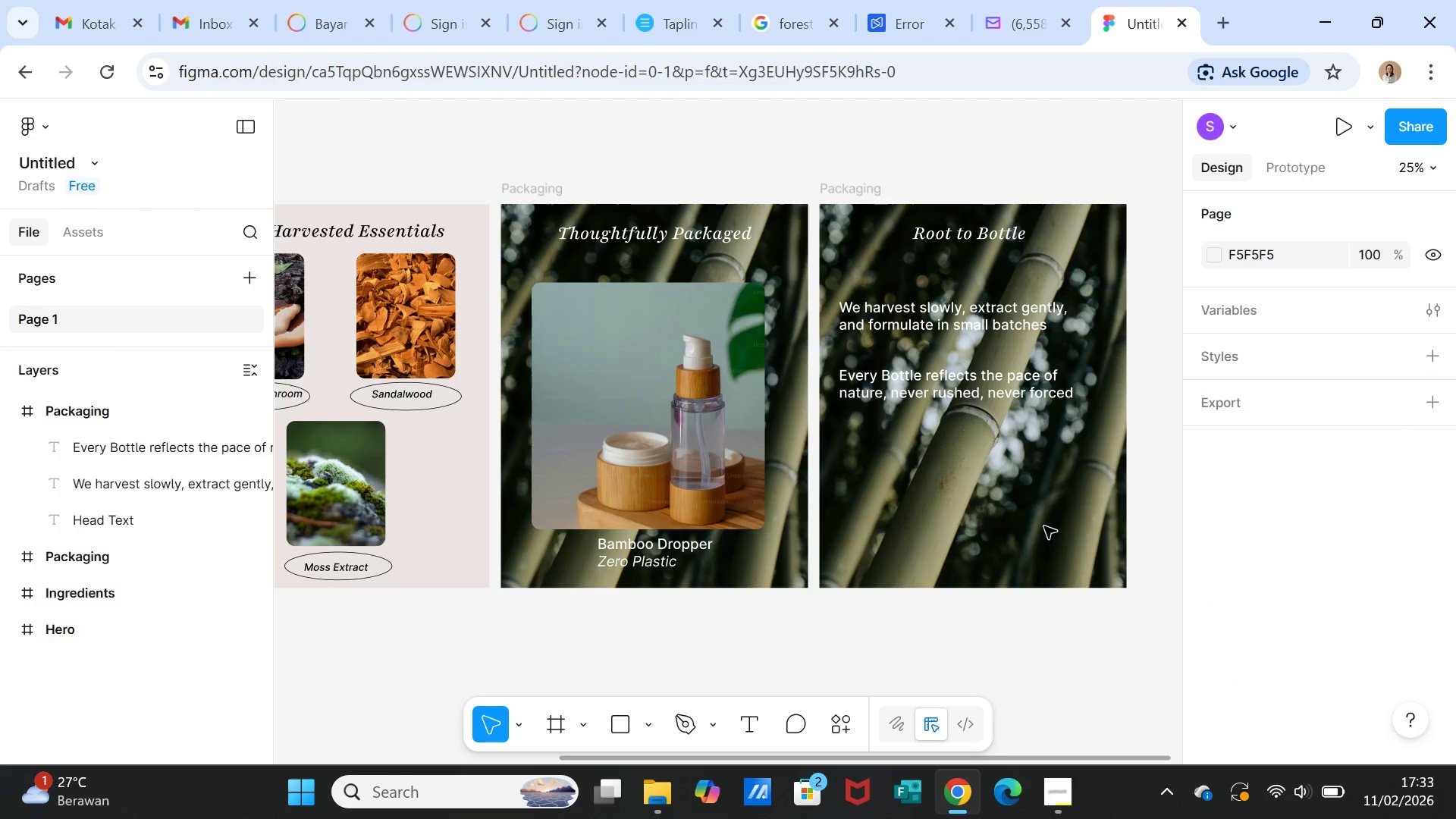 
left_click([1045, 524])
 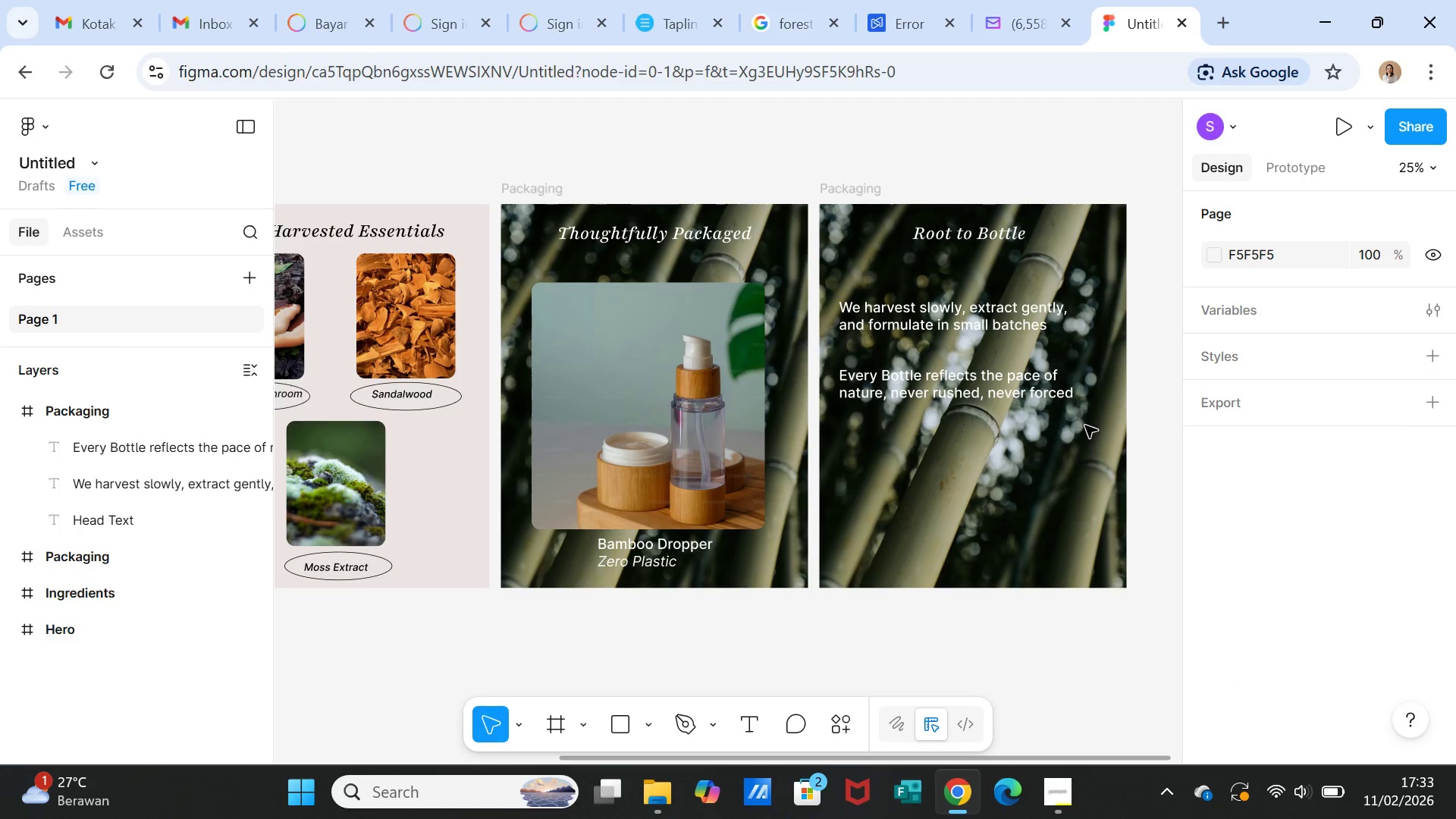 
double_click([1085, 425])
 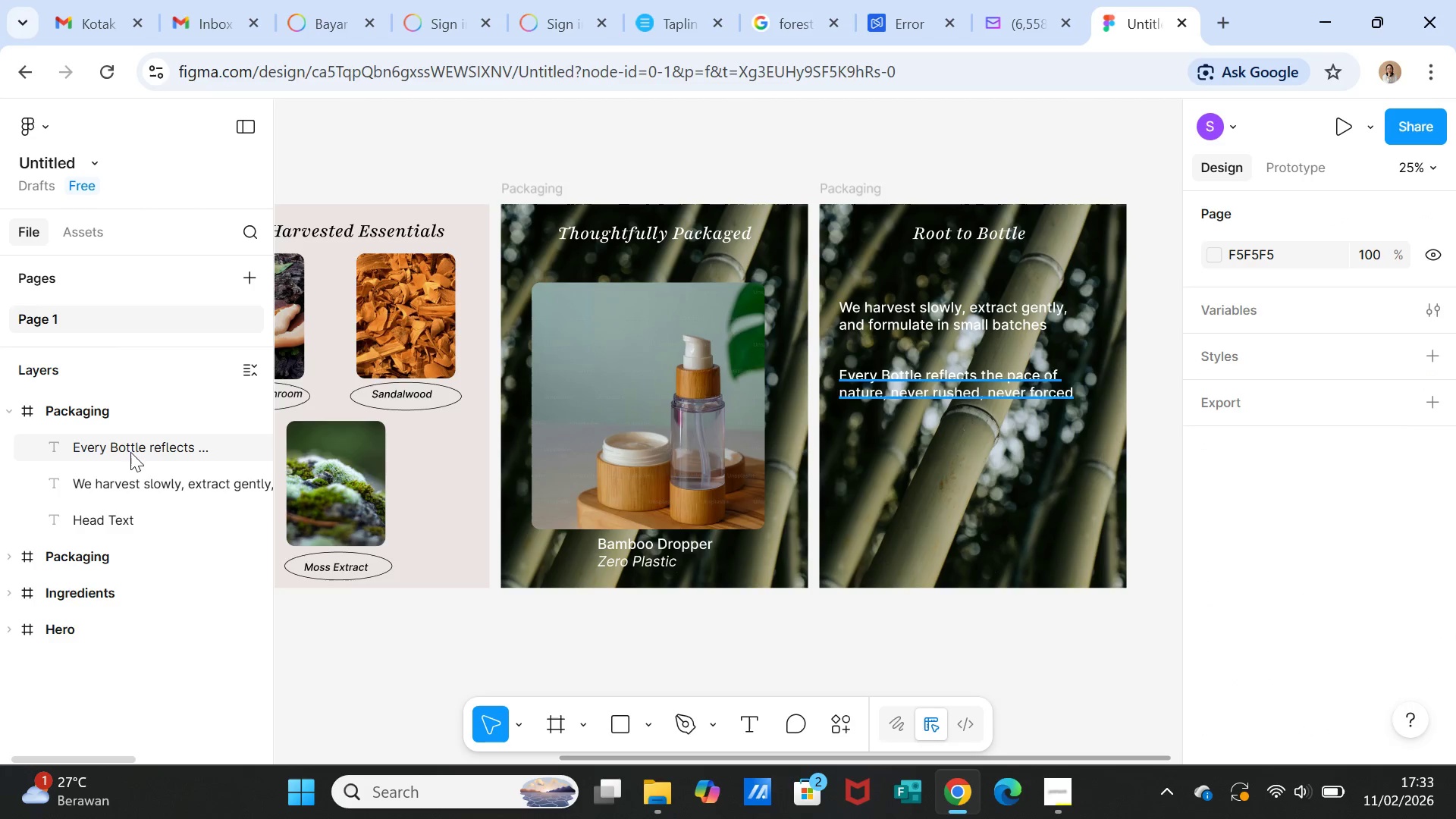 
left_click([124, 412])
 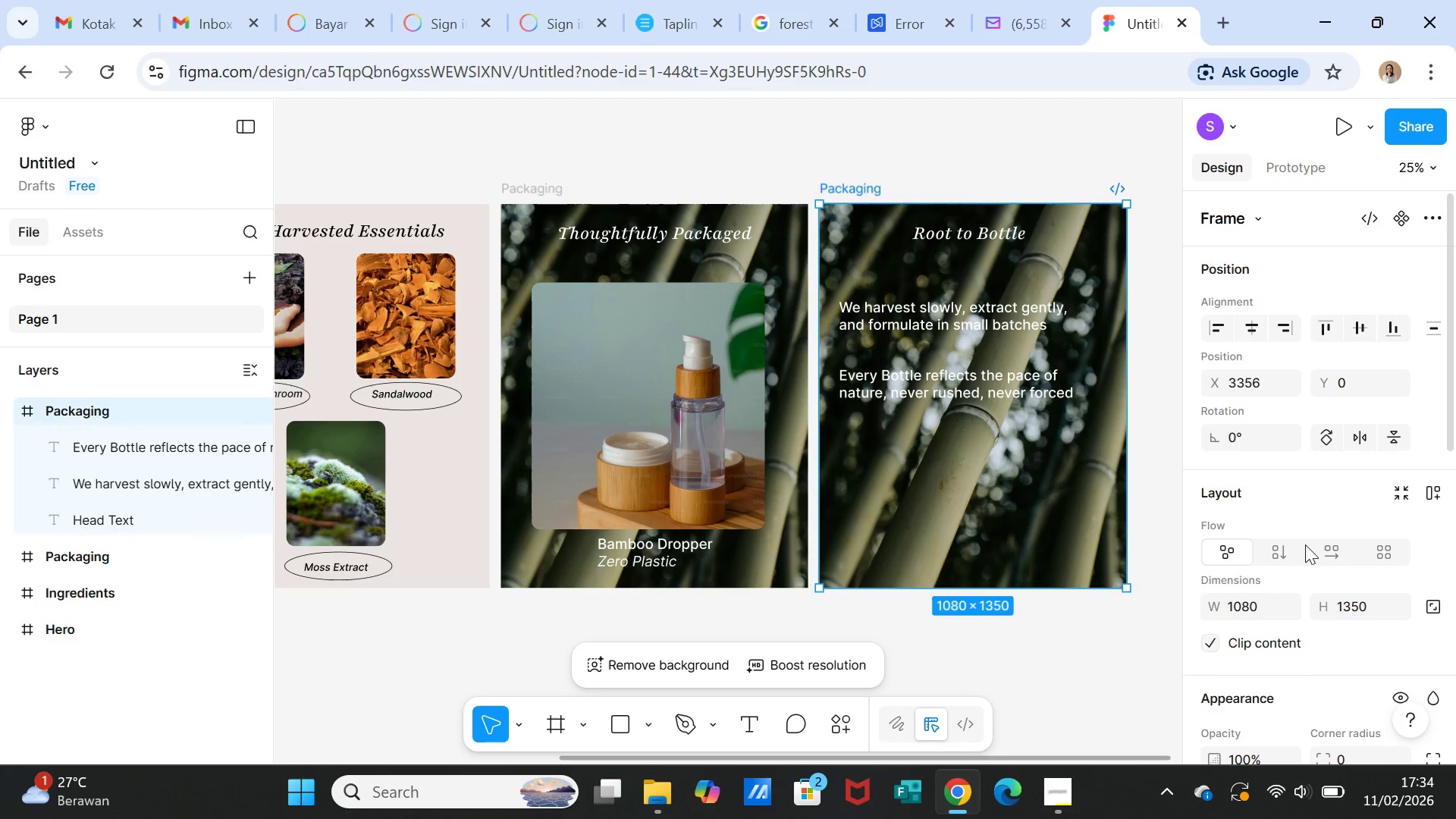 
scroll: coordinate [1326, 611], scroll_direction: down, amount: 2.0
 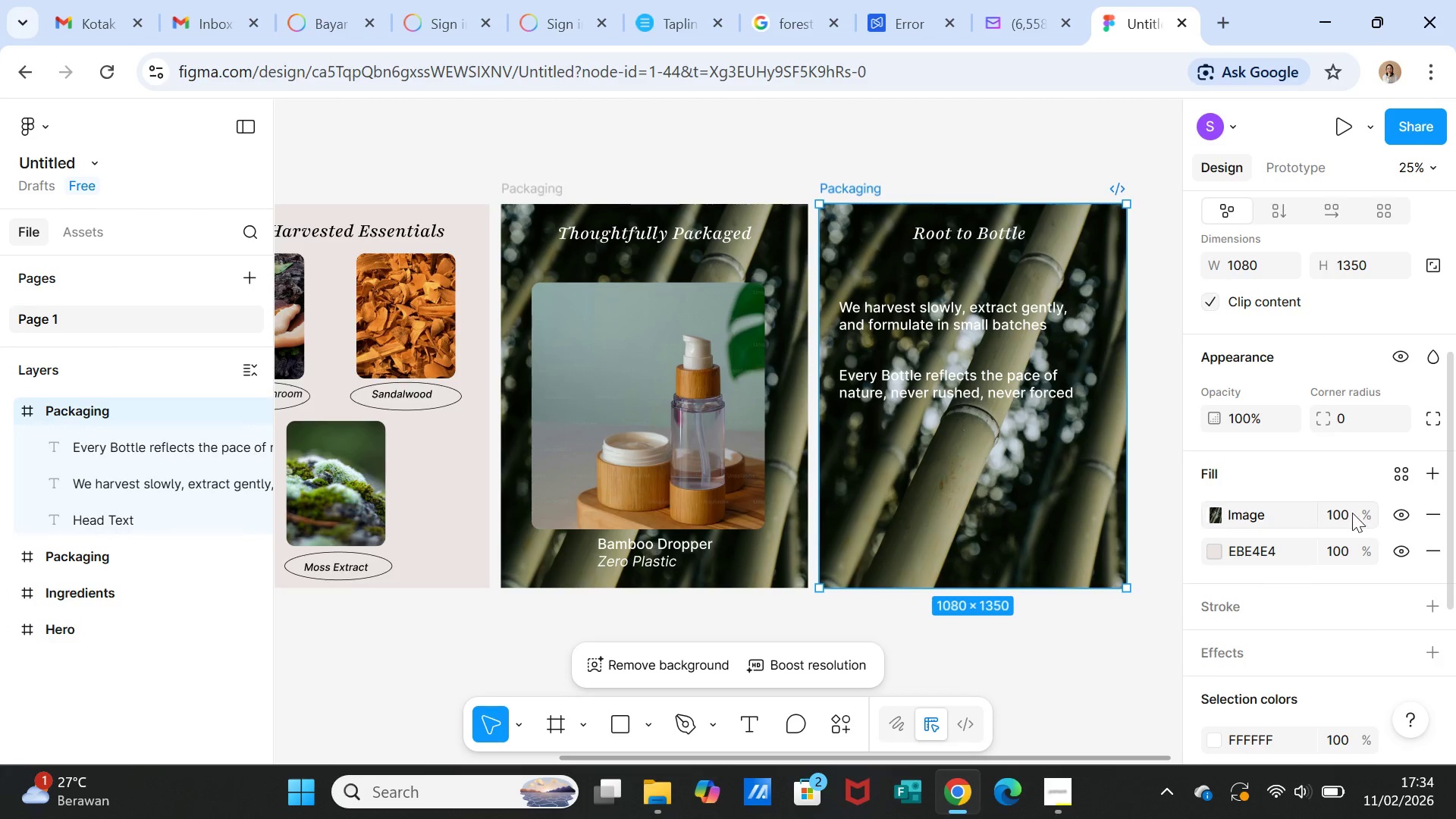 
left_click([1351, 513])
 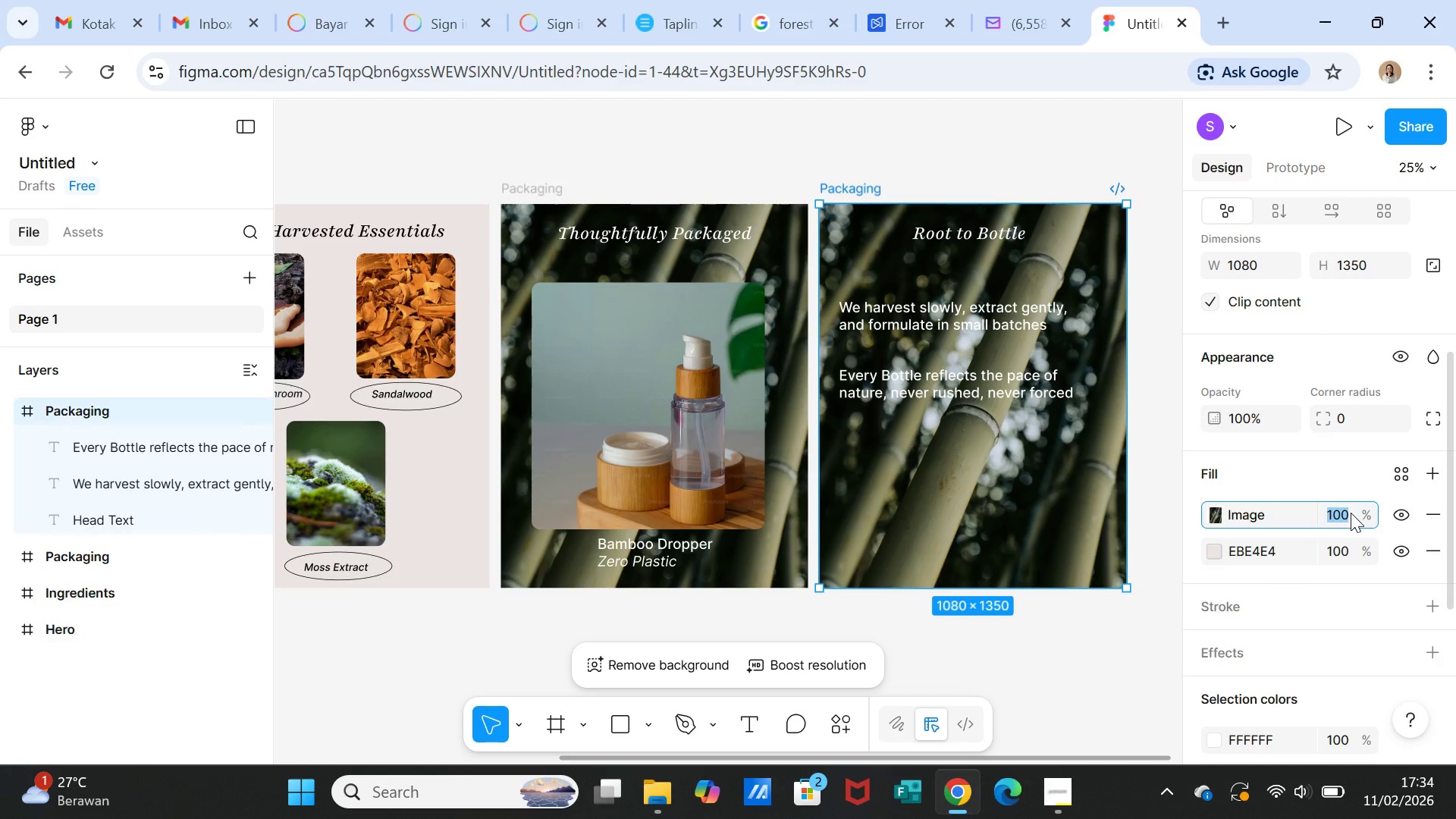 
type(80)
 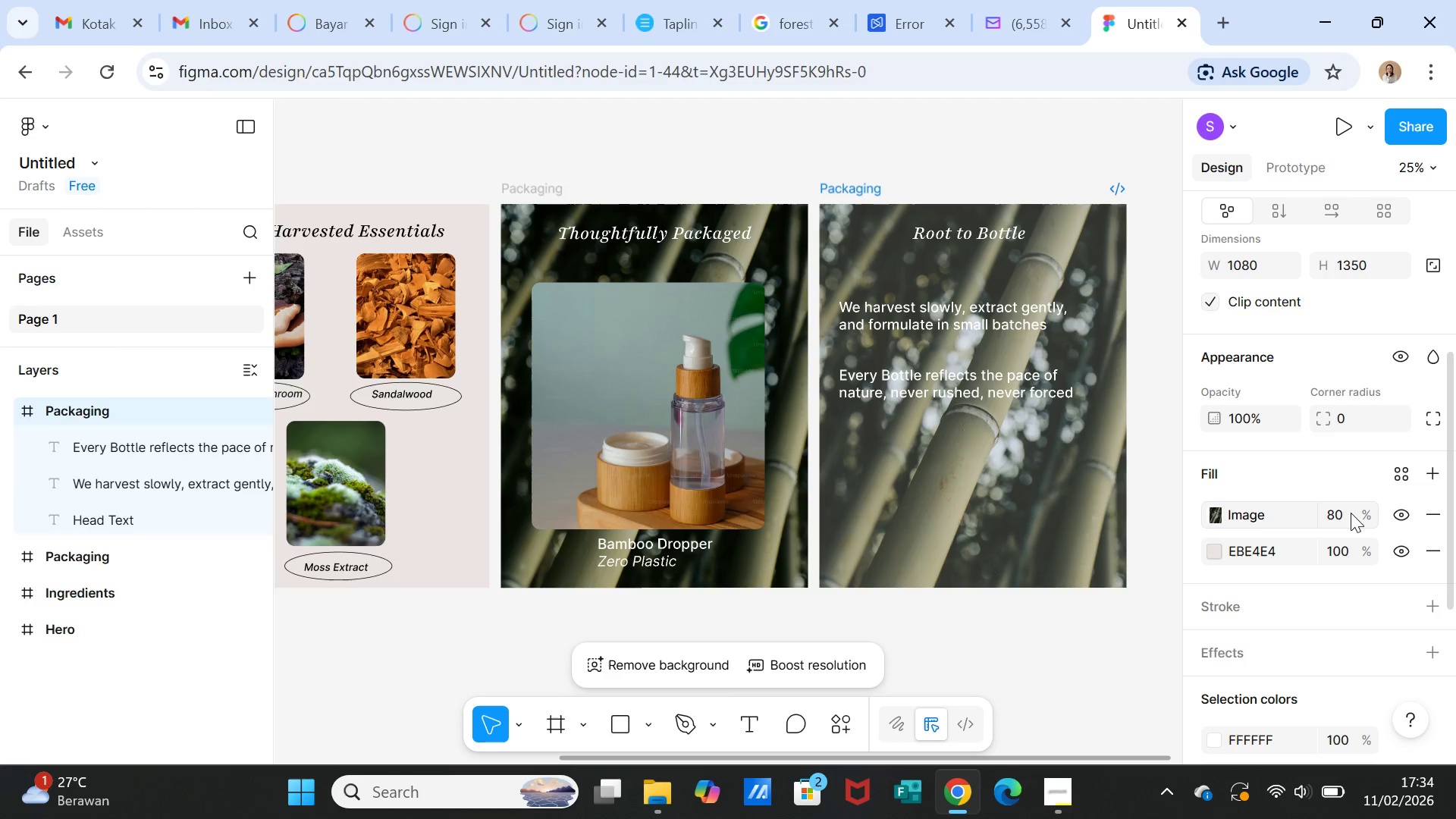 
key(Enter)
 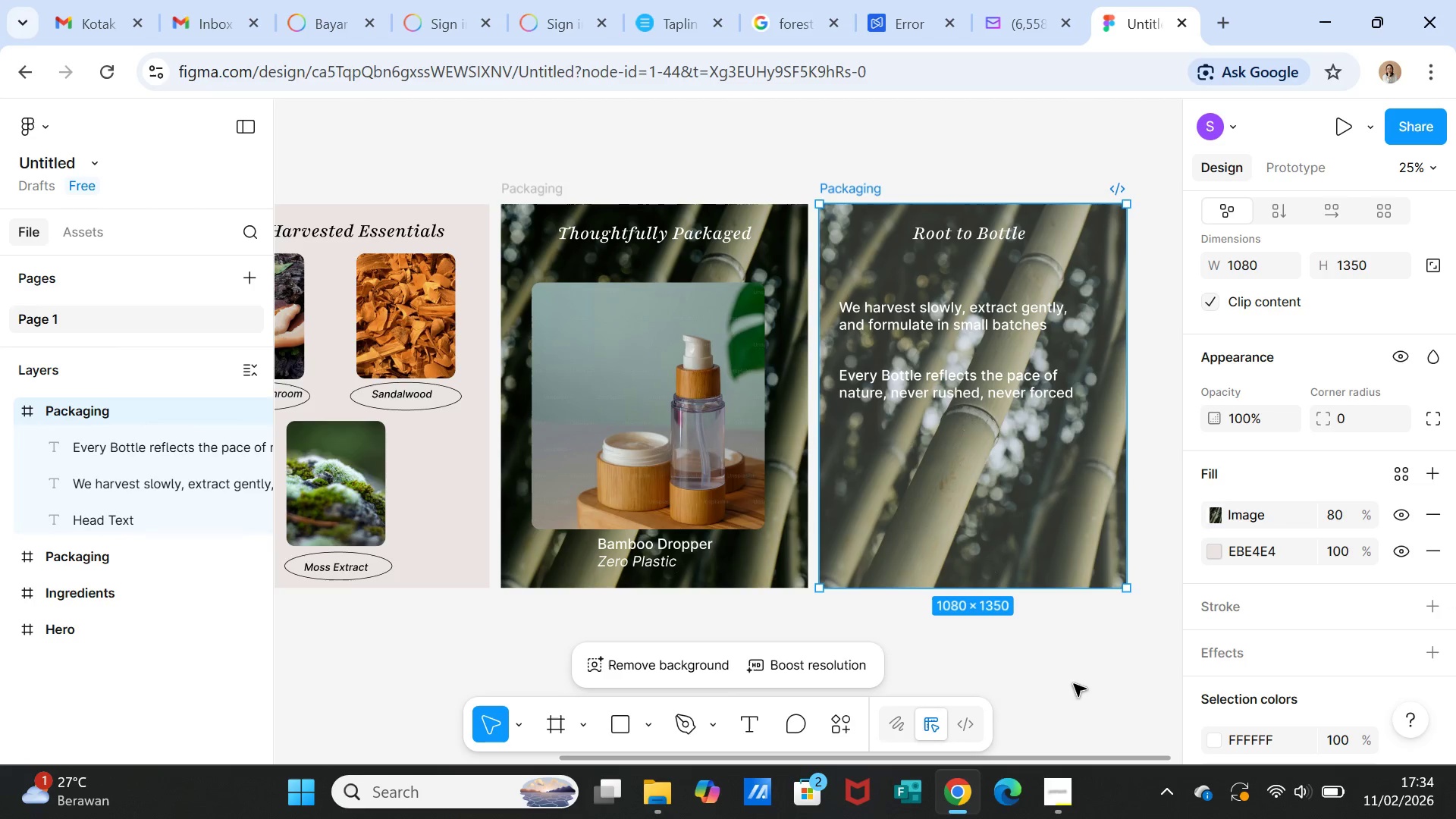 
left_click([1075, 684])
 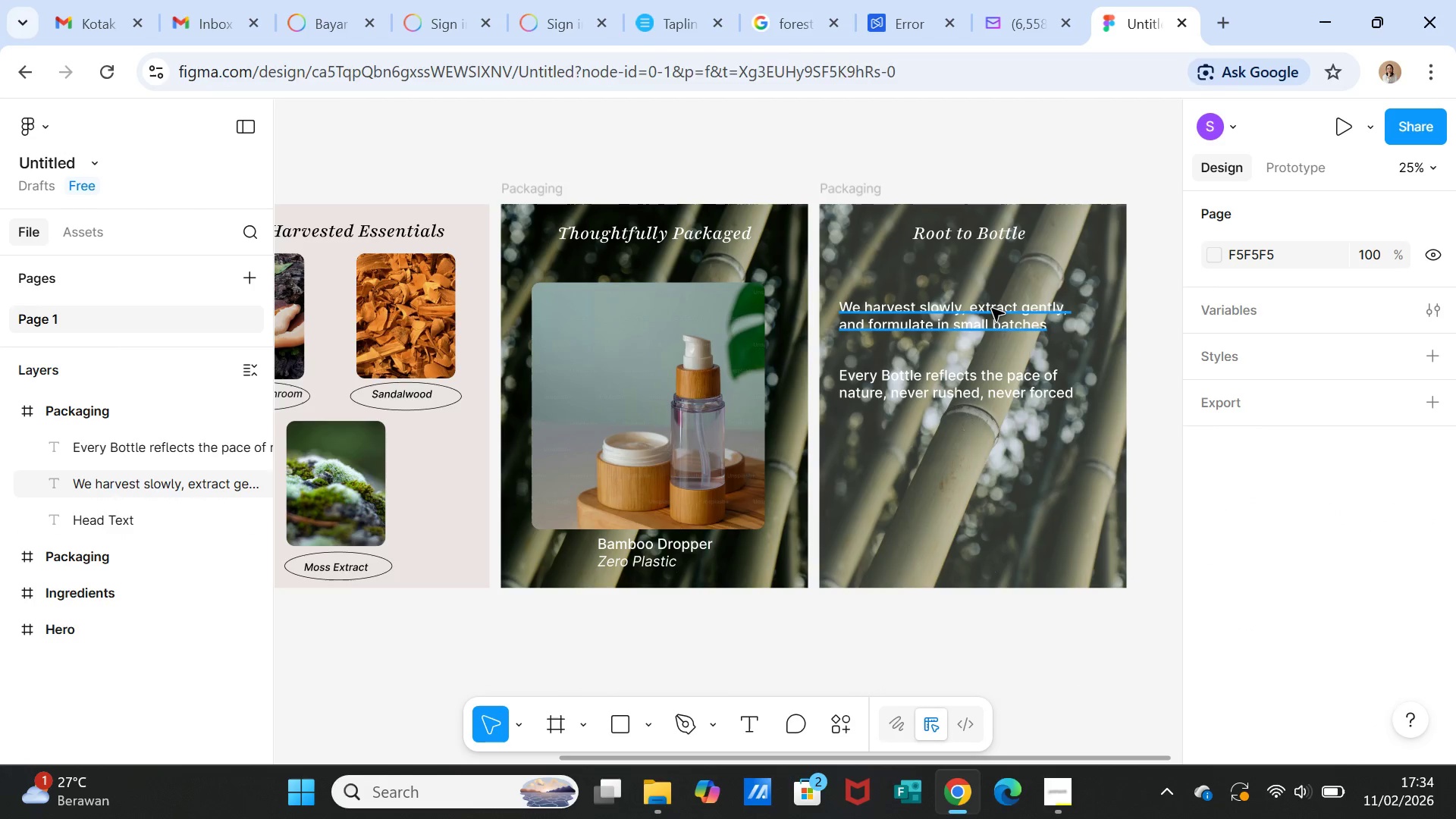 
left_click([992, 309])
 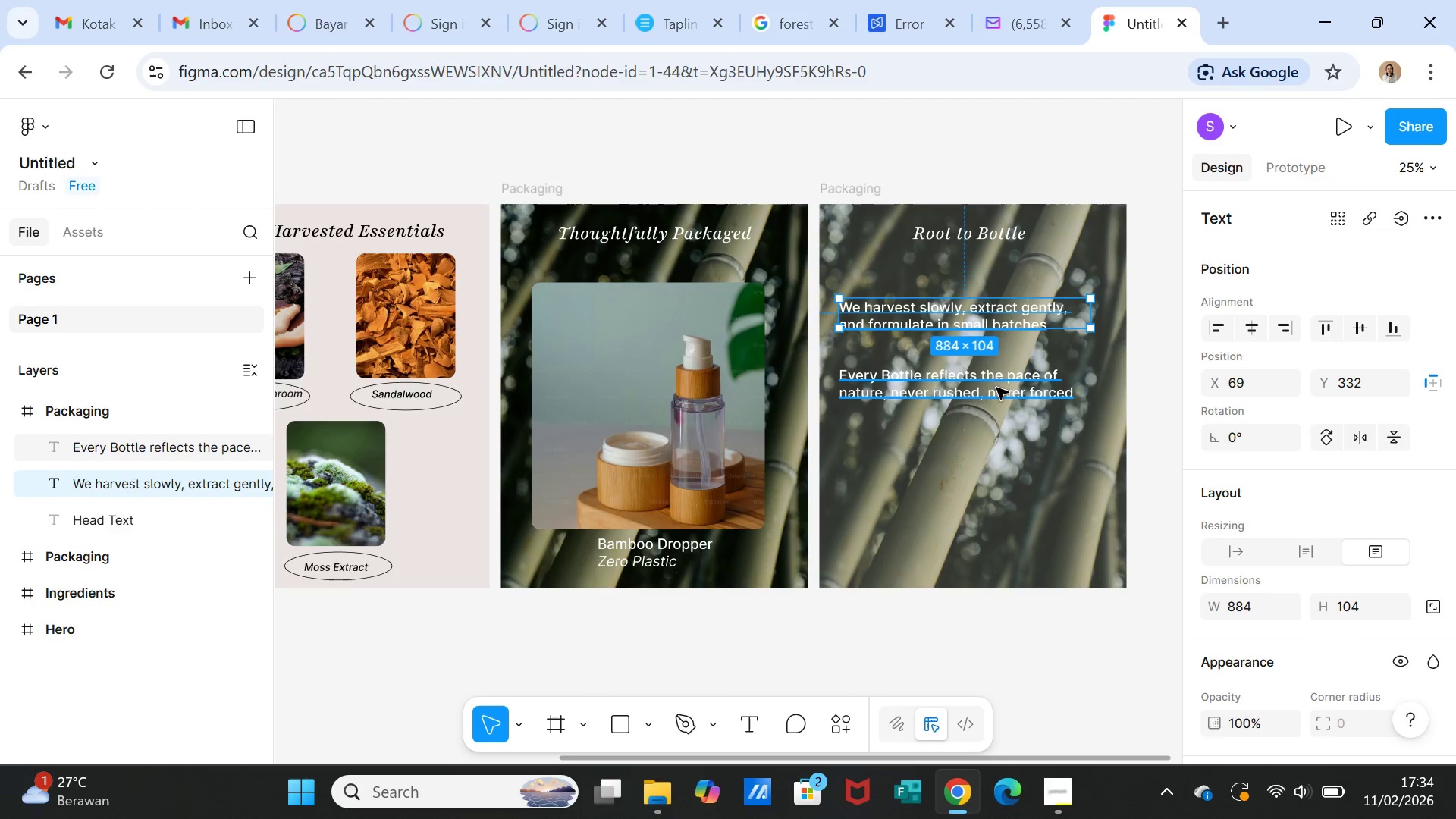 
left_click([999, 382])
 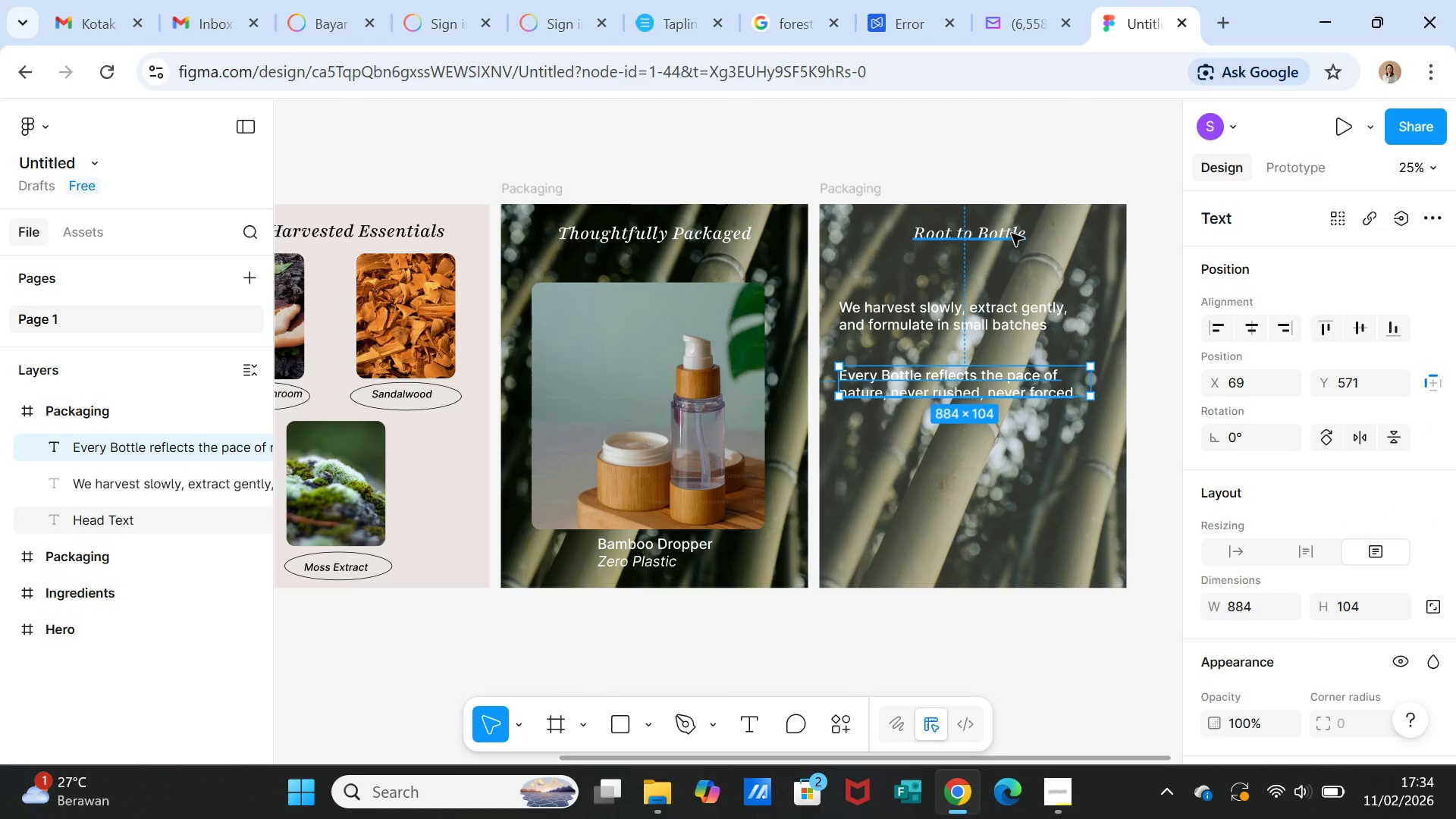 
left_click([1012, 234])
 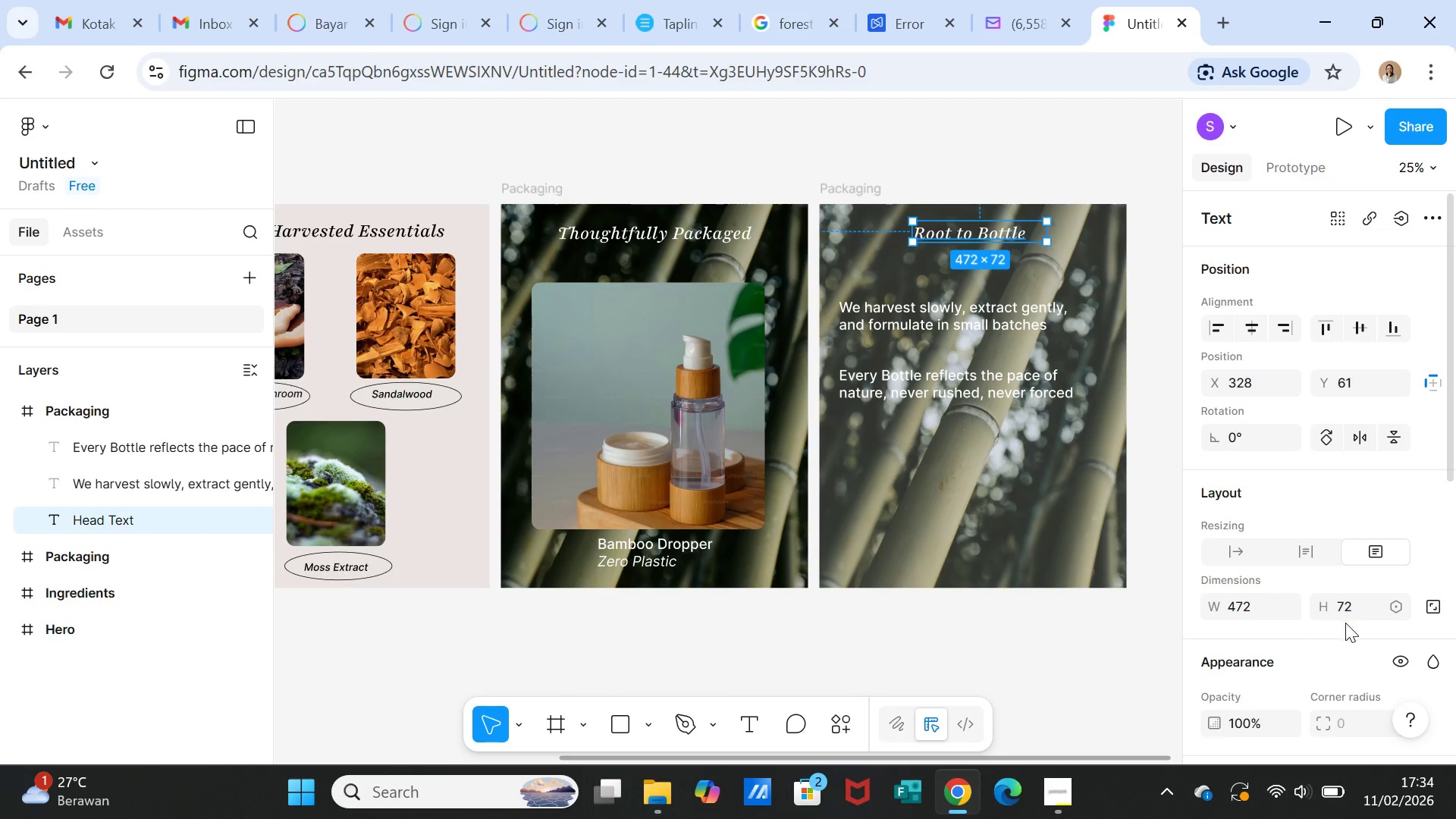 
scroll: coordinate [1367, 649], scroll_direction: down, amount: 2.0
 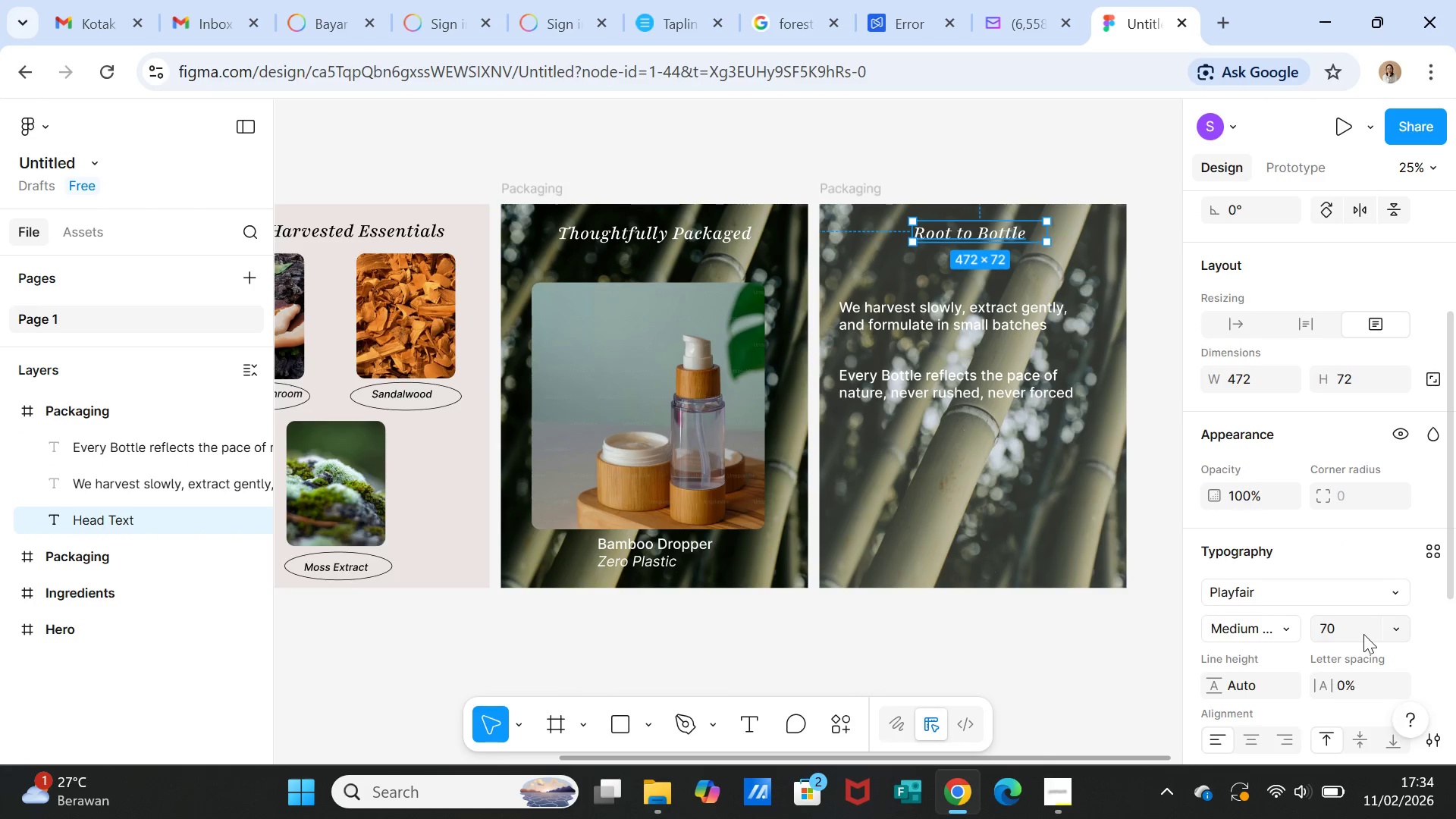 
left_click([1363, 634])
 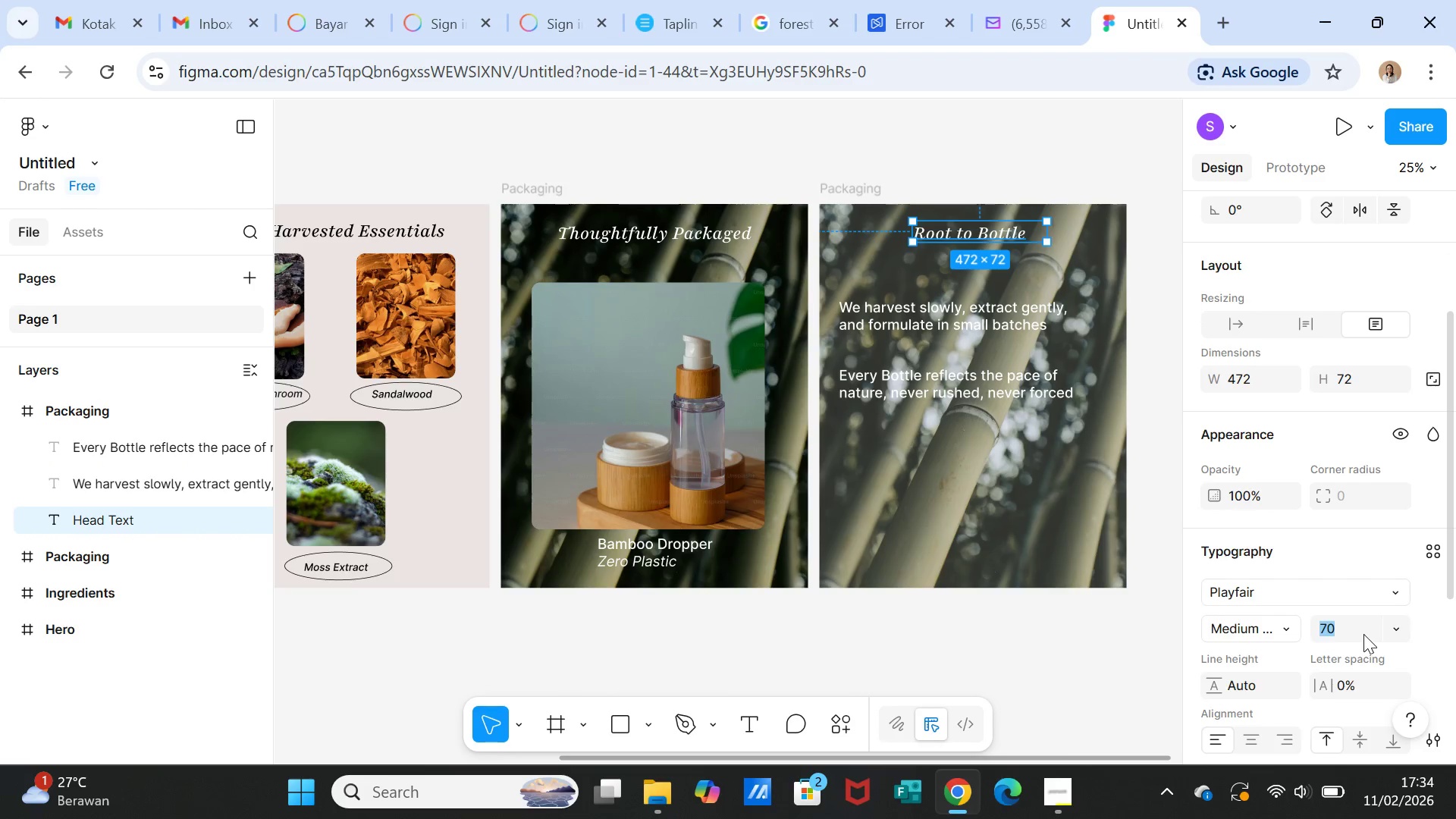 
type(90)
 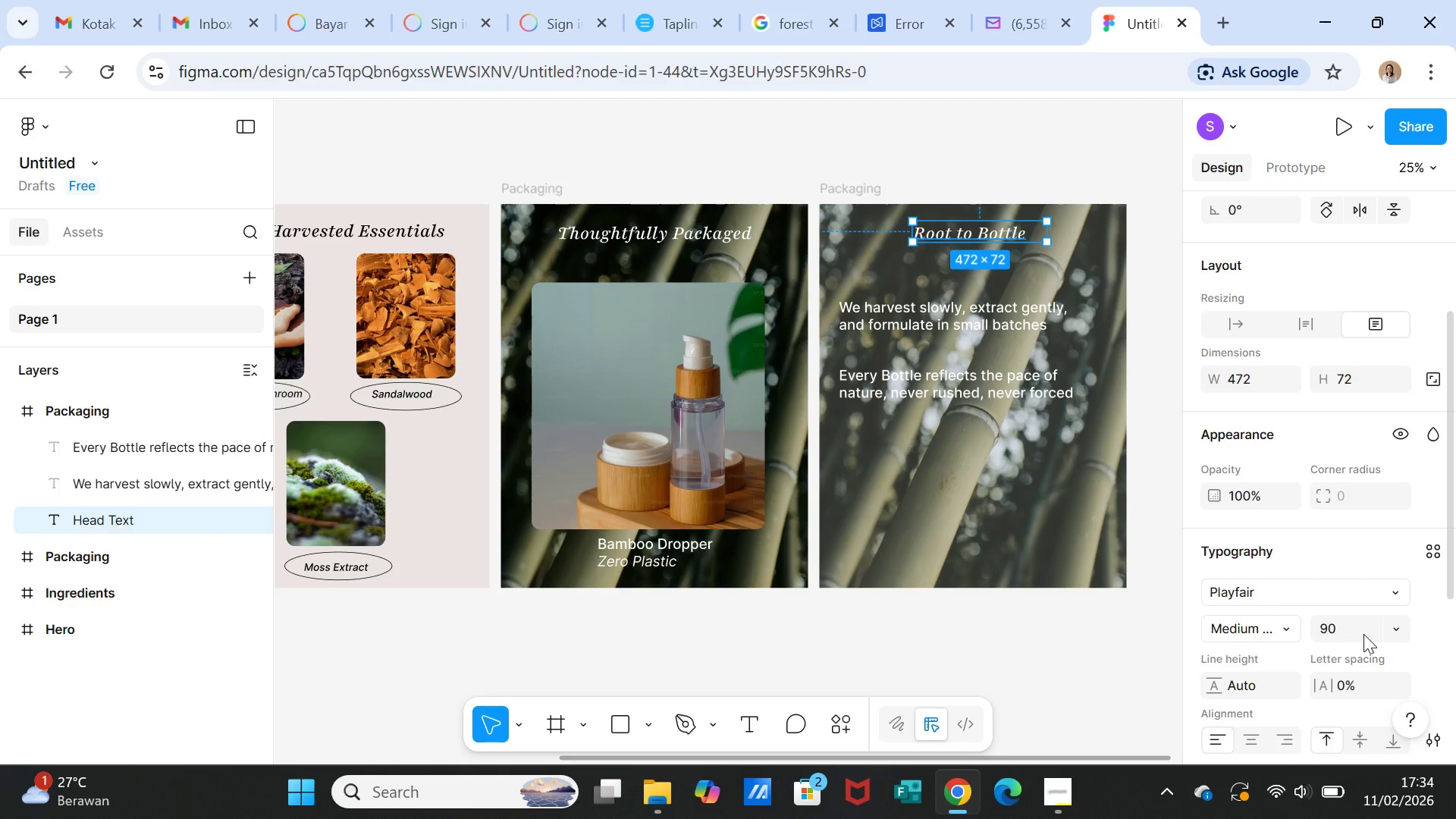 
key(Enter)
 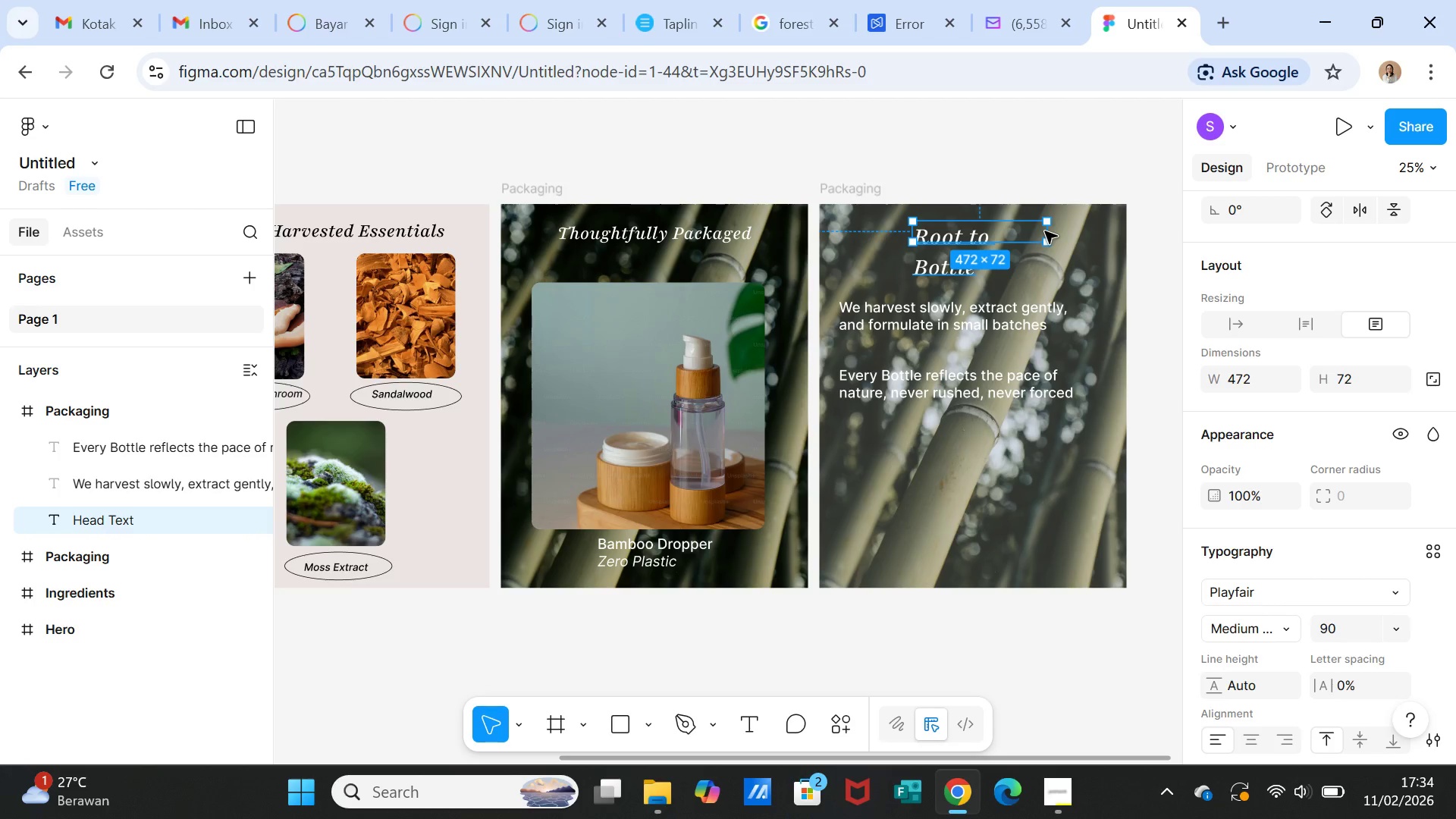 
left_click_drag(start_coordinate=[1050, 231], to_coordinate=[1068, 227])
 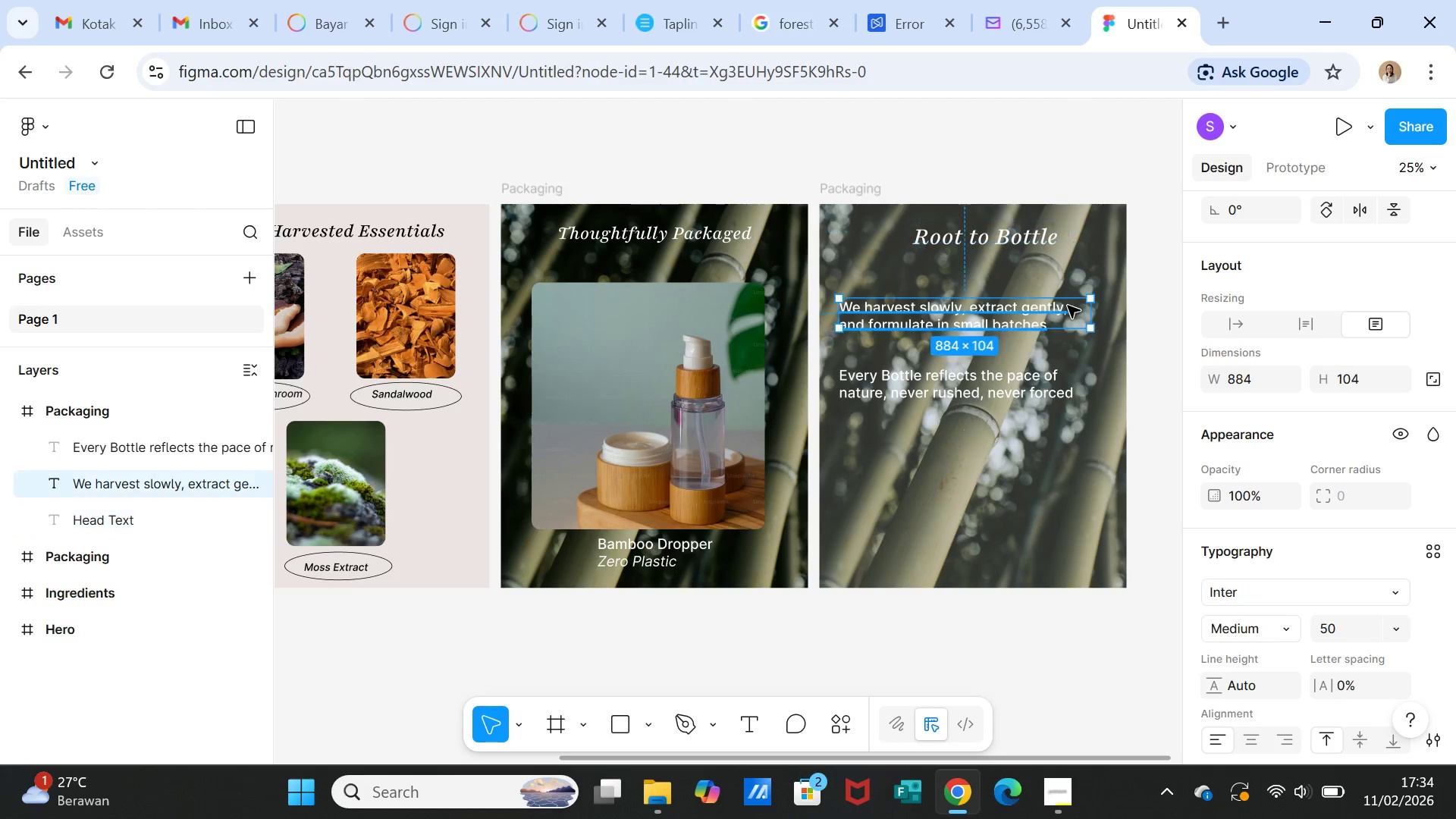 
left_click([1067, 305])
 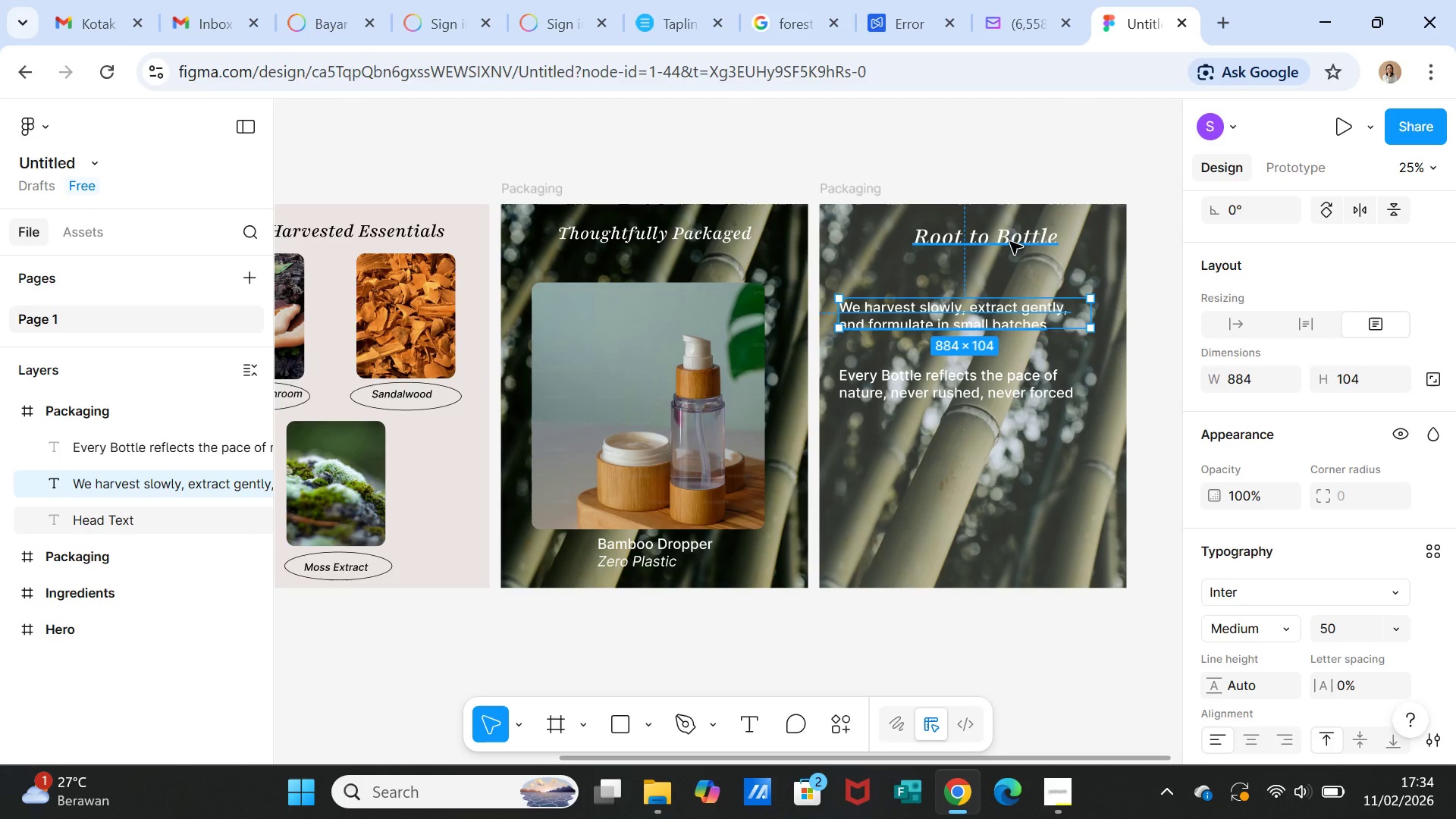 
left_click_drag(start_coordinate=[1010, 242], to_coordinate=[995, 243])
 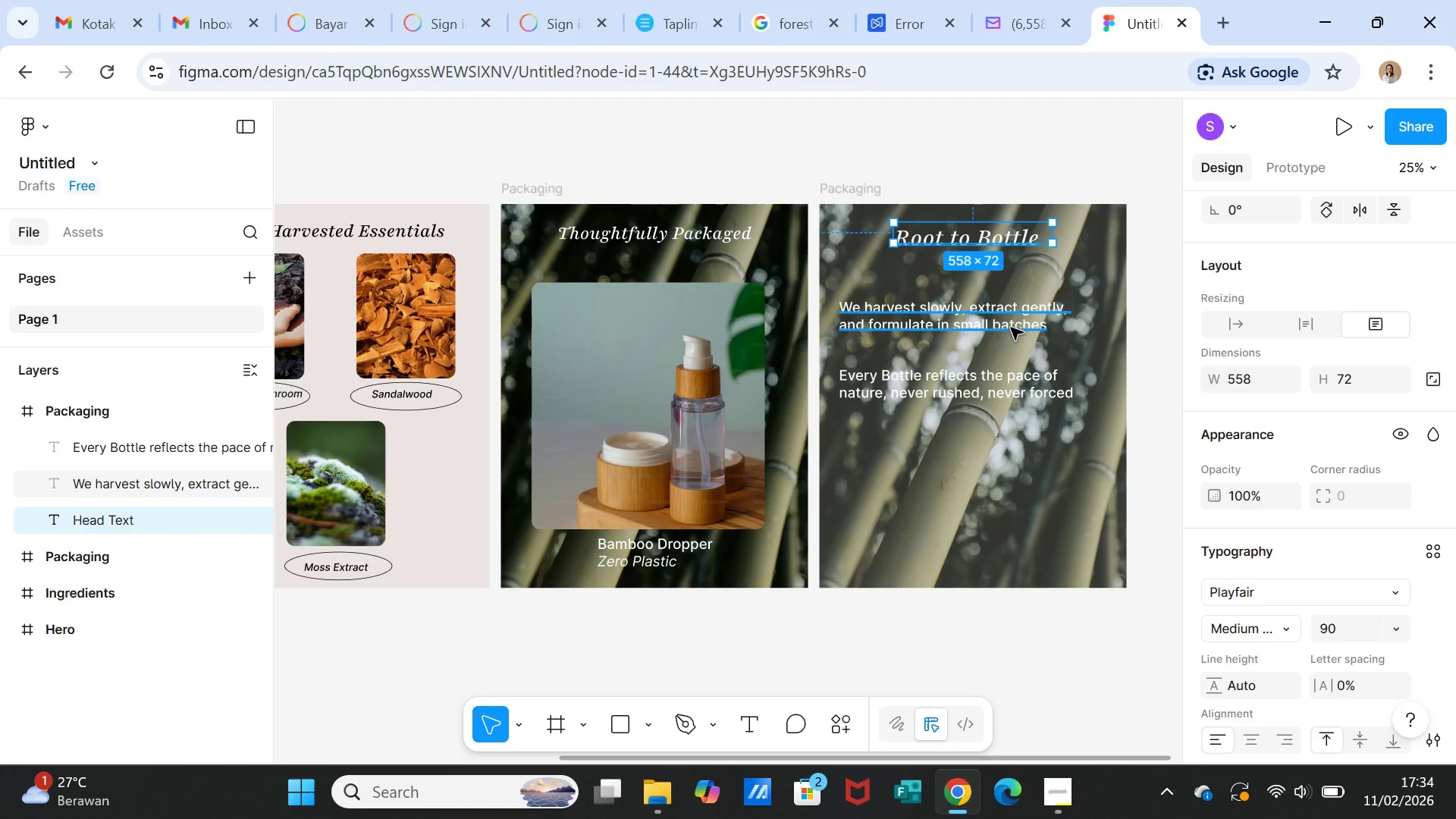 
left_click([1012, 326])
 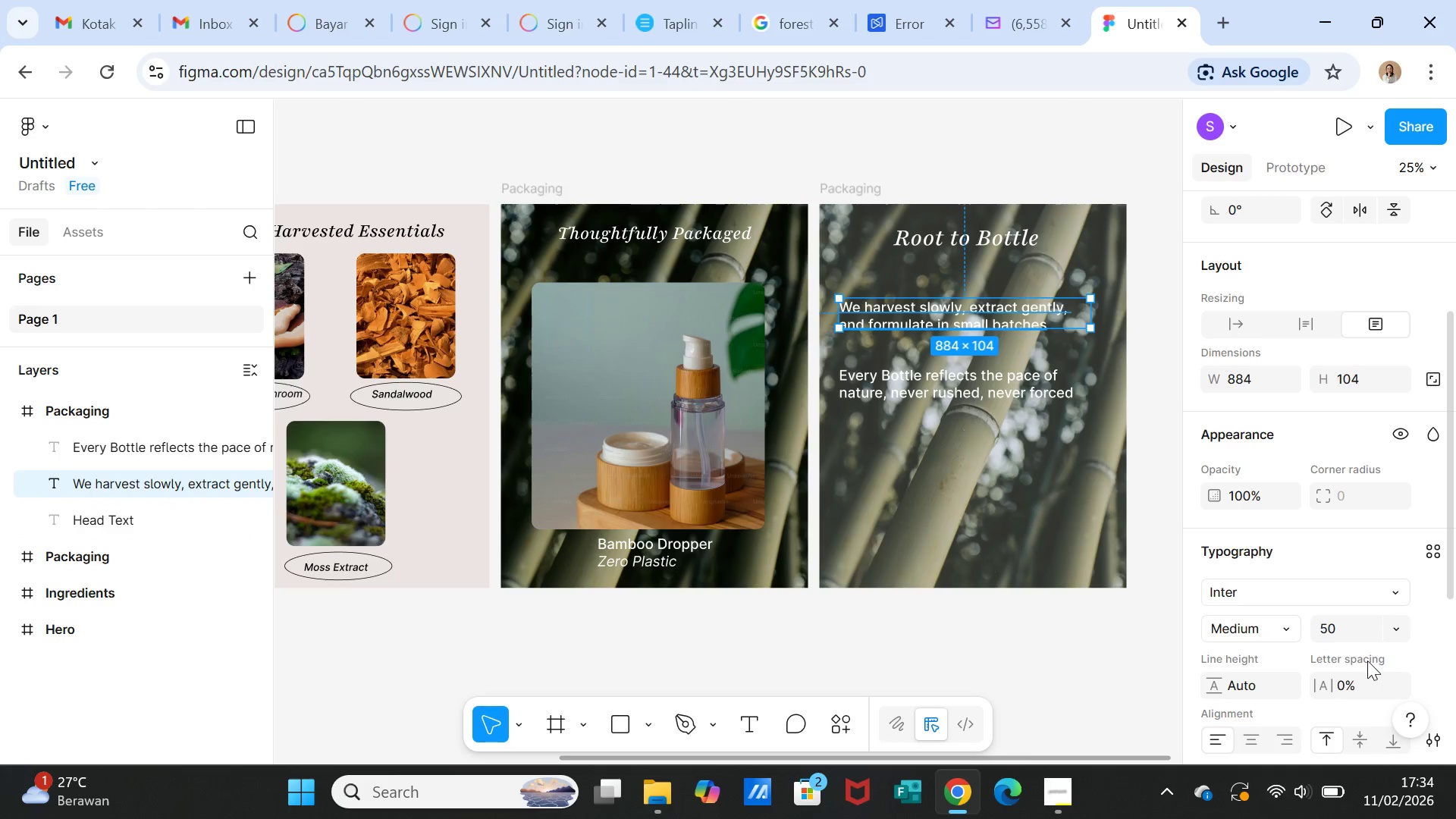 
left_click([1329, 624])
 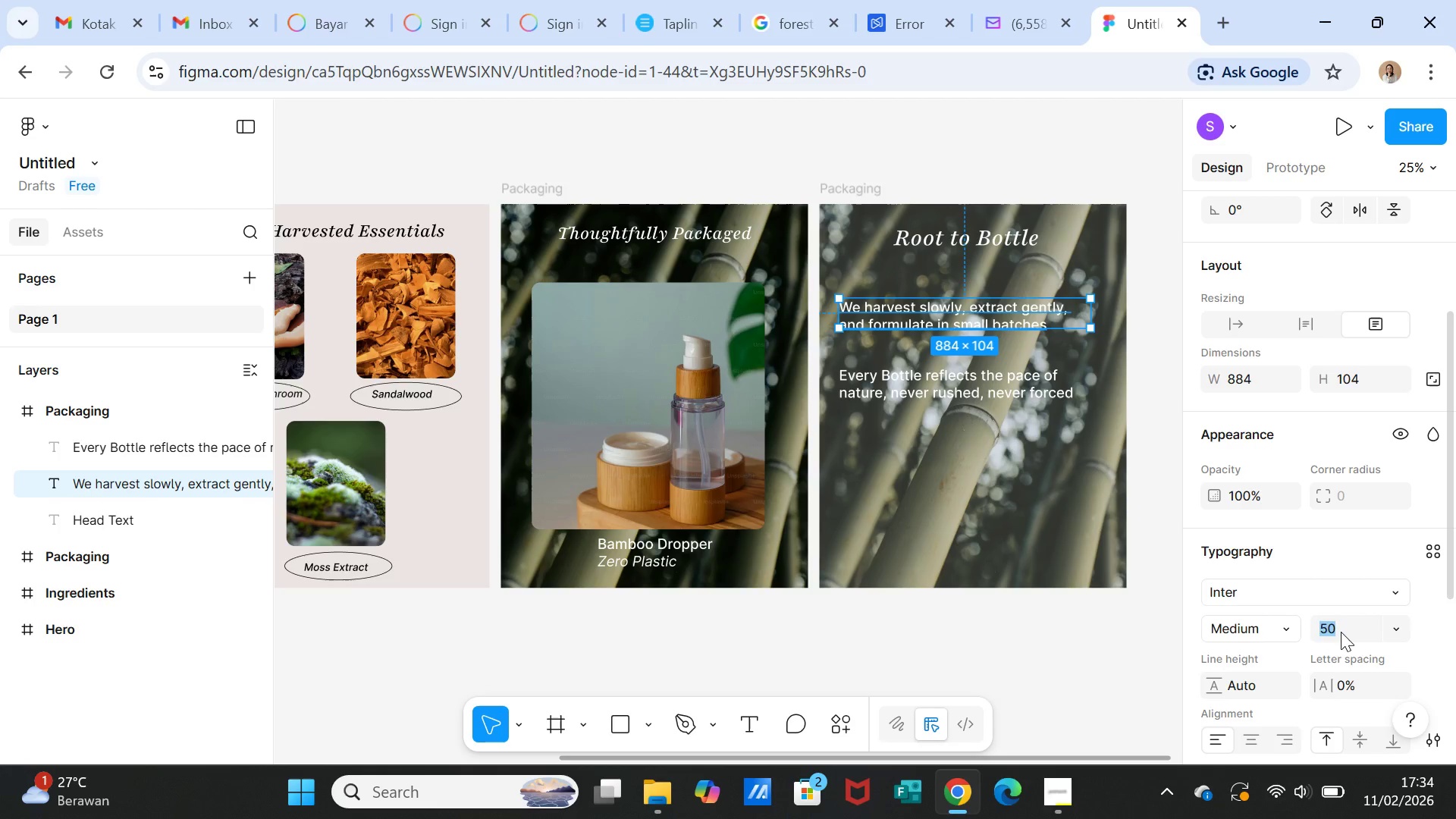 
type(60)
 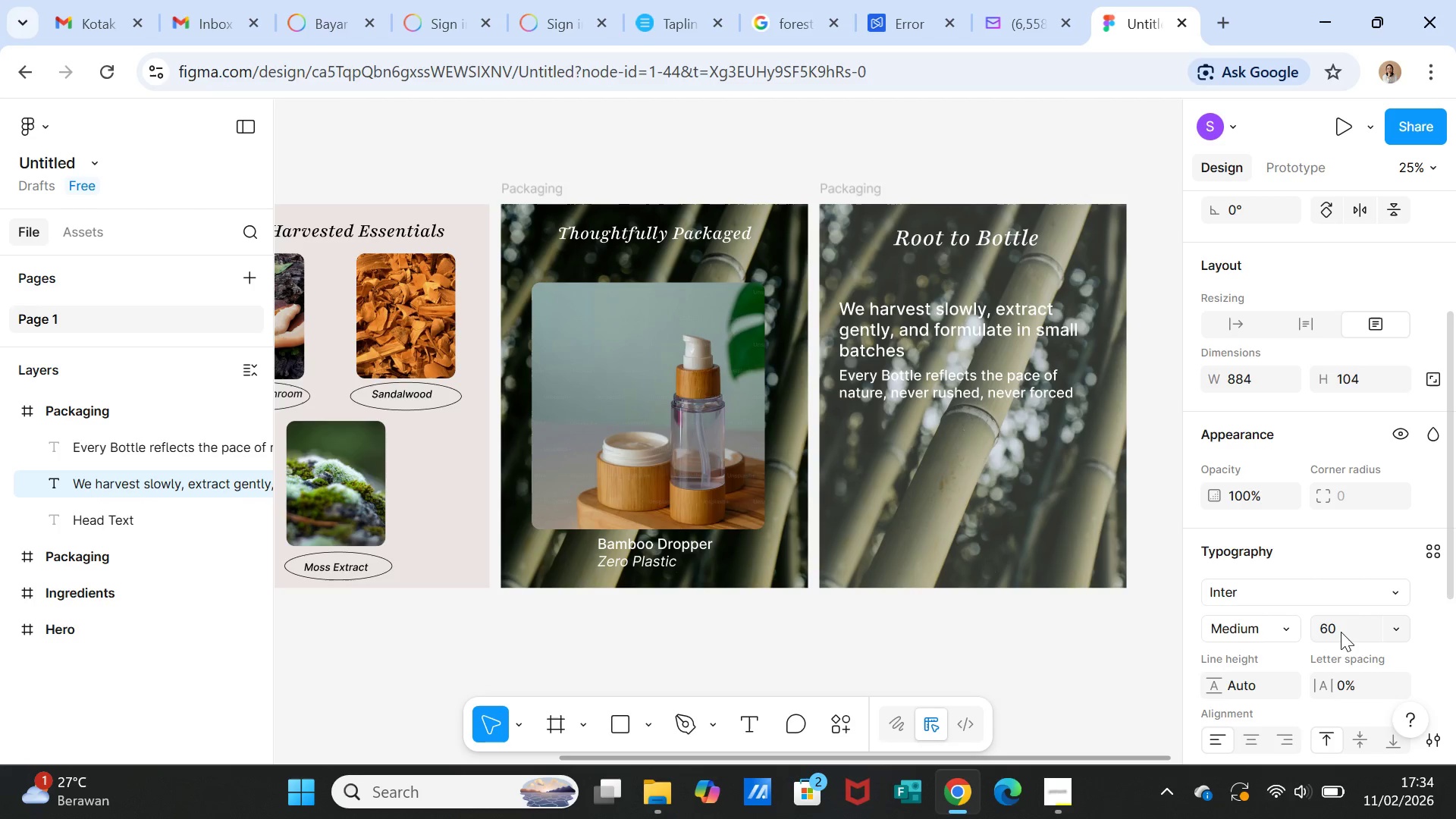 
key(Enter)
 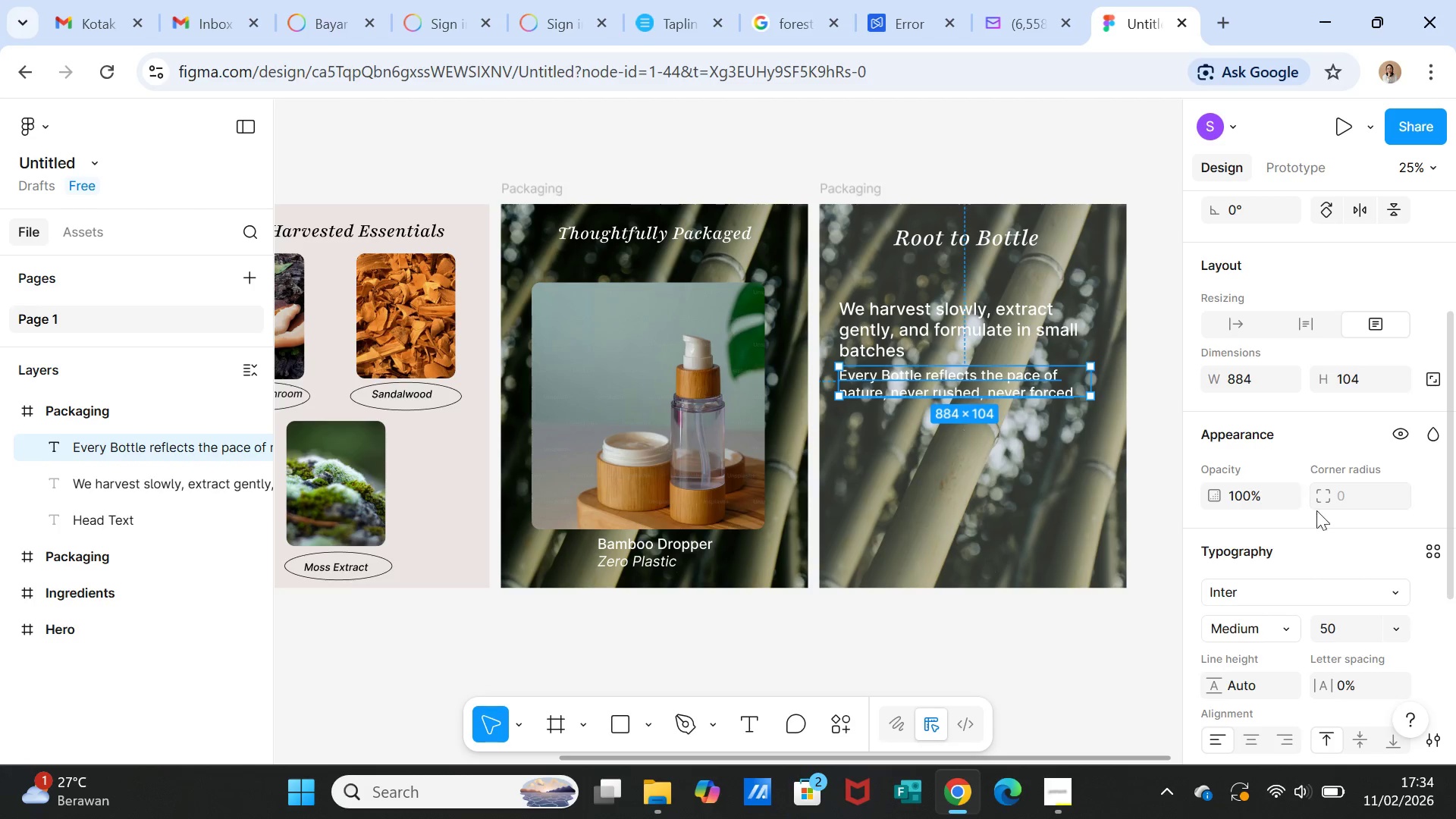 
left_click([1341, 628])
 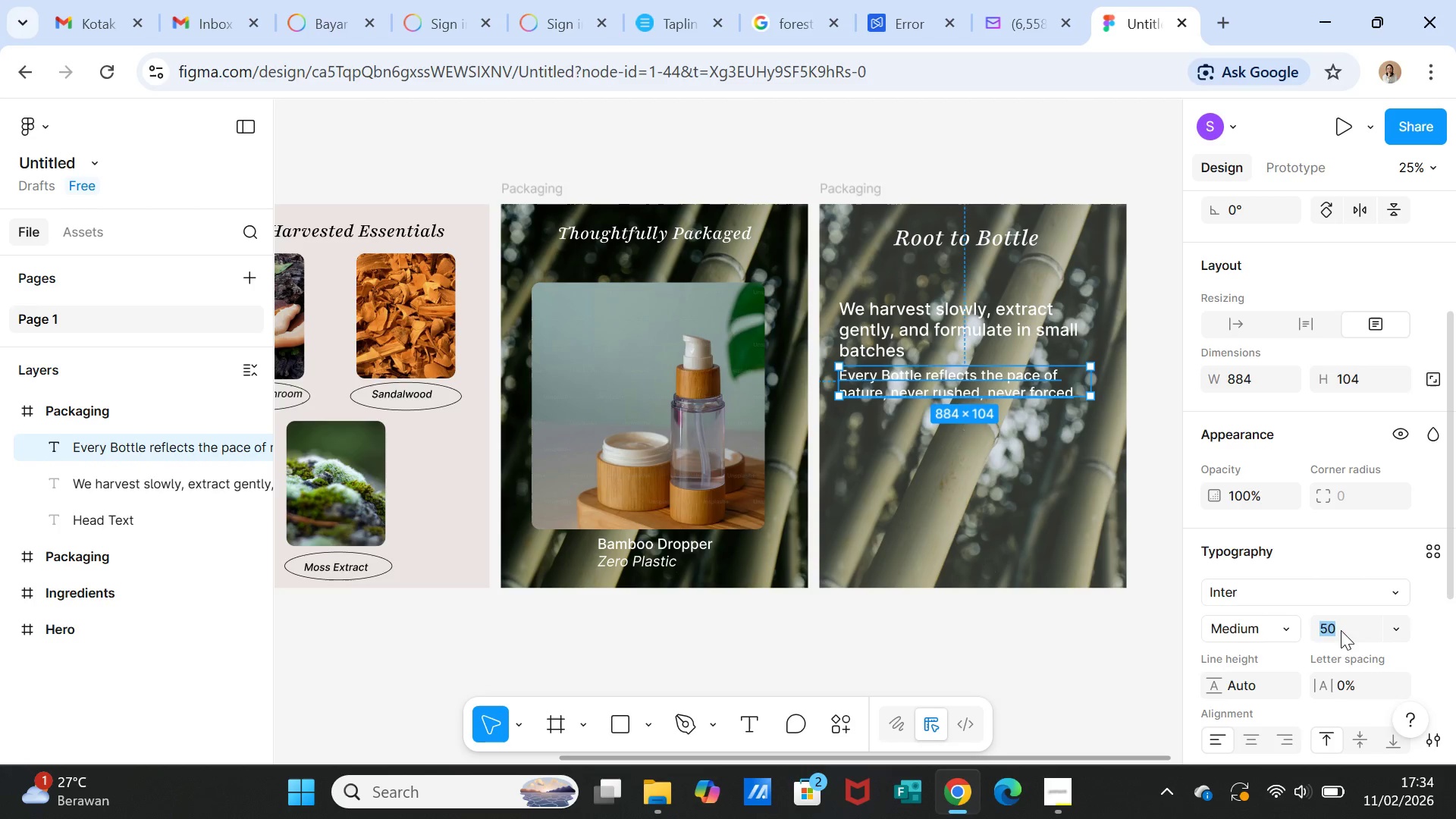 
type(60)
 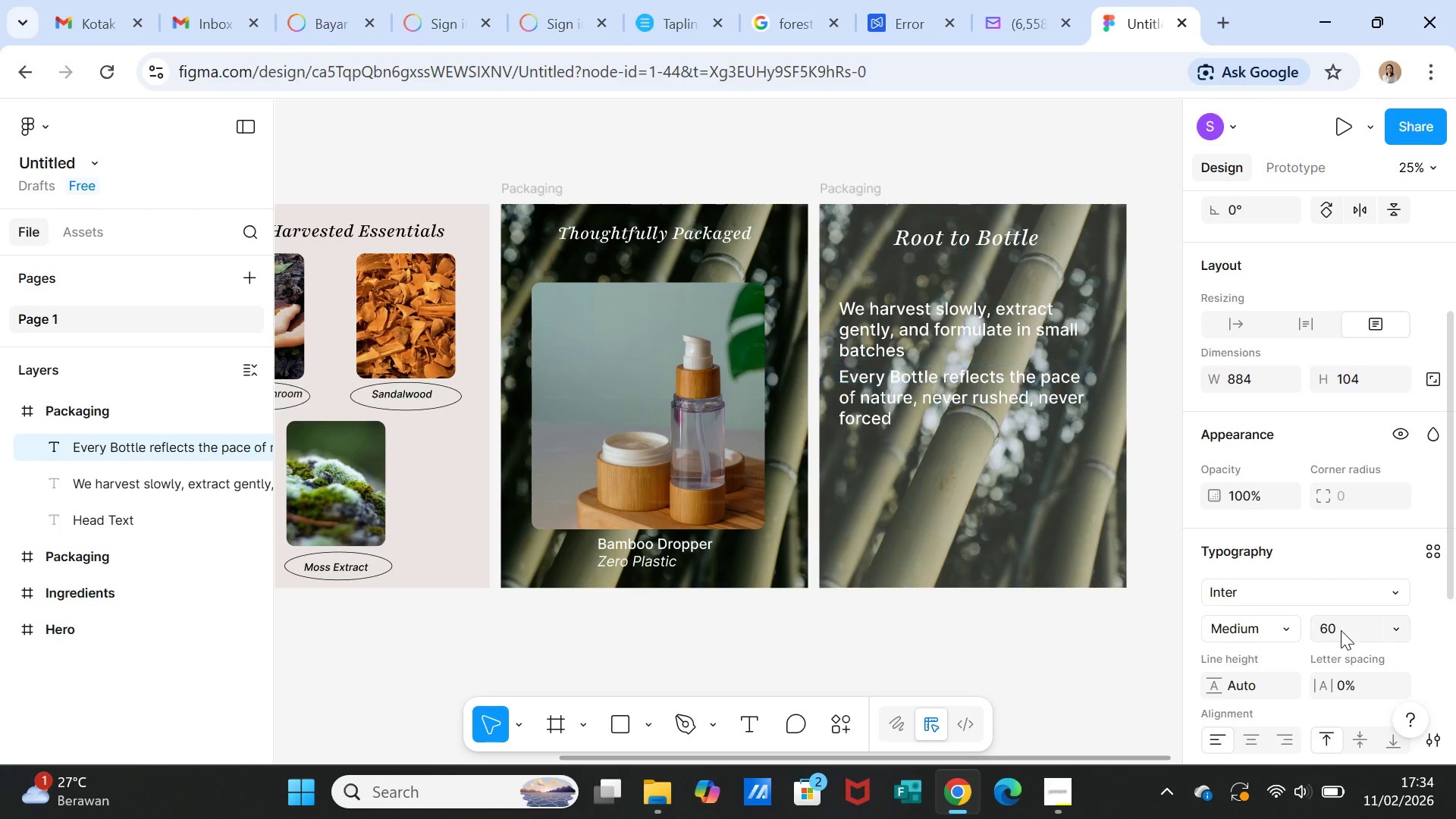 
key(Enter)
 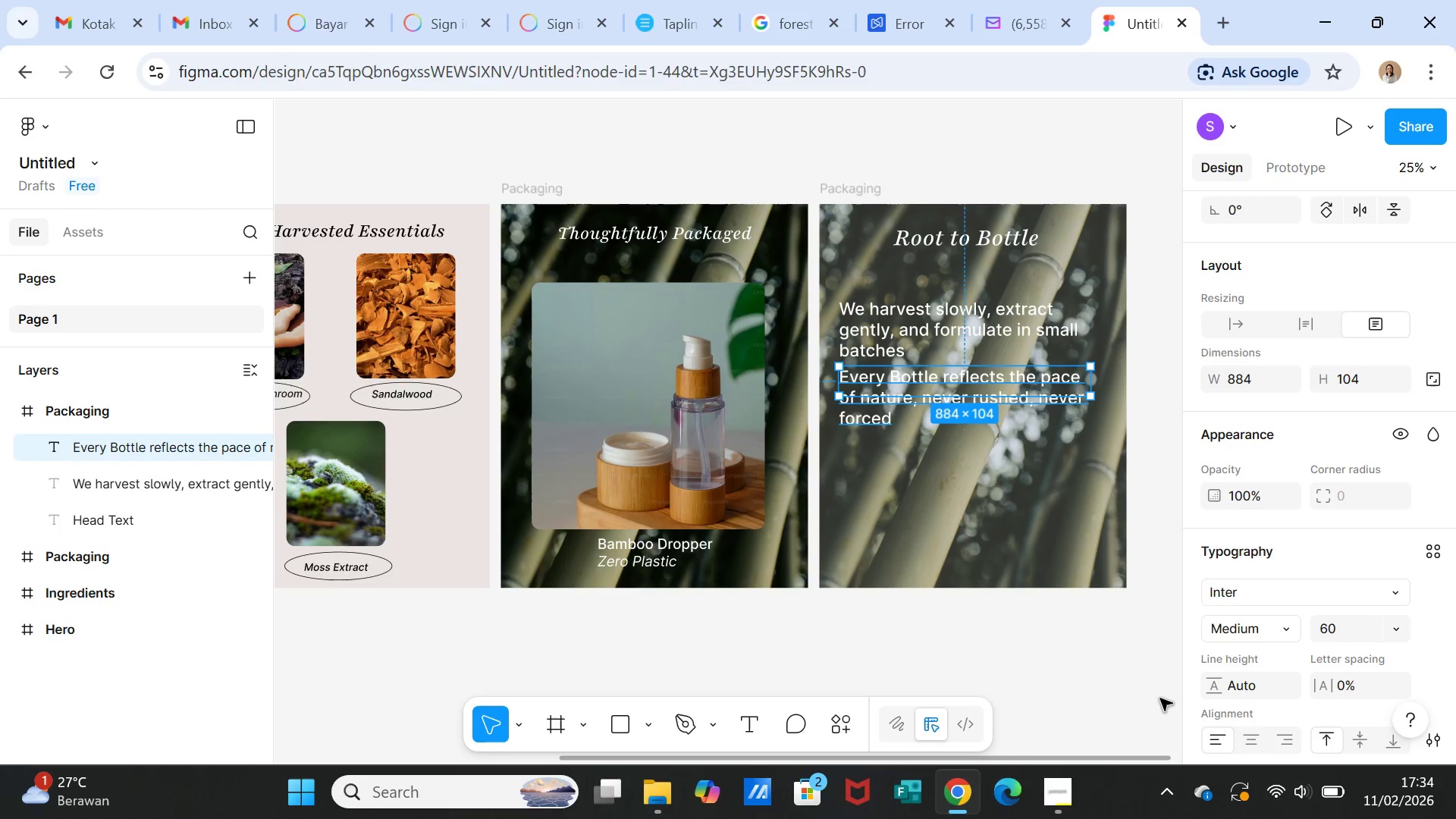 
left_click([1112, 642])
 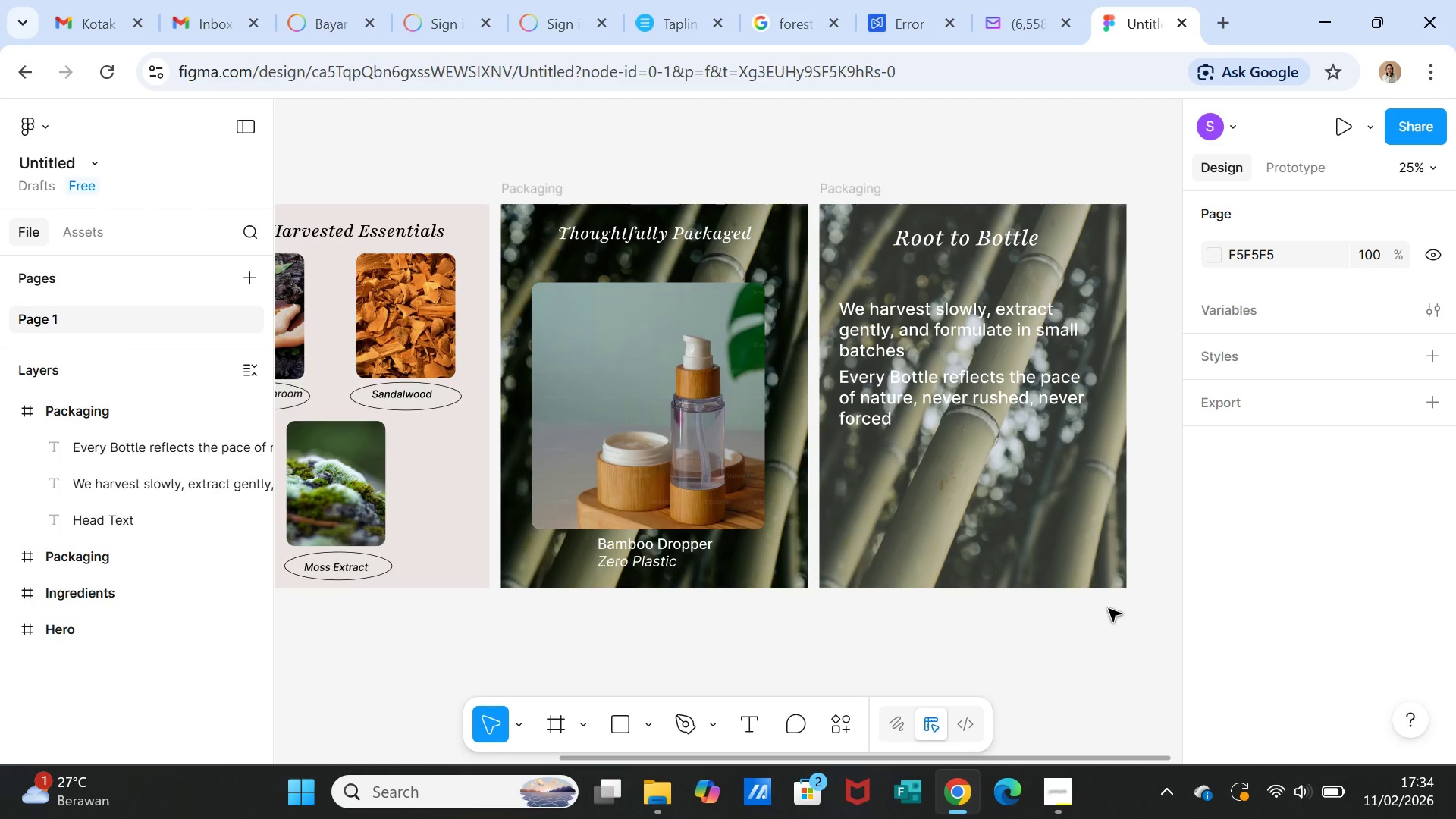 
wait(5.58)
 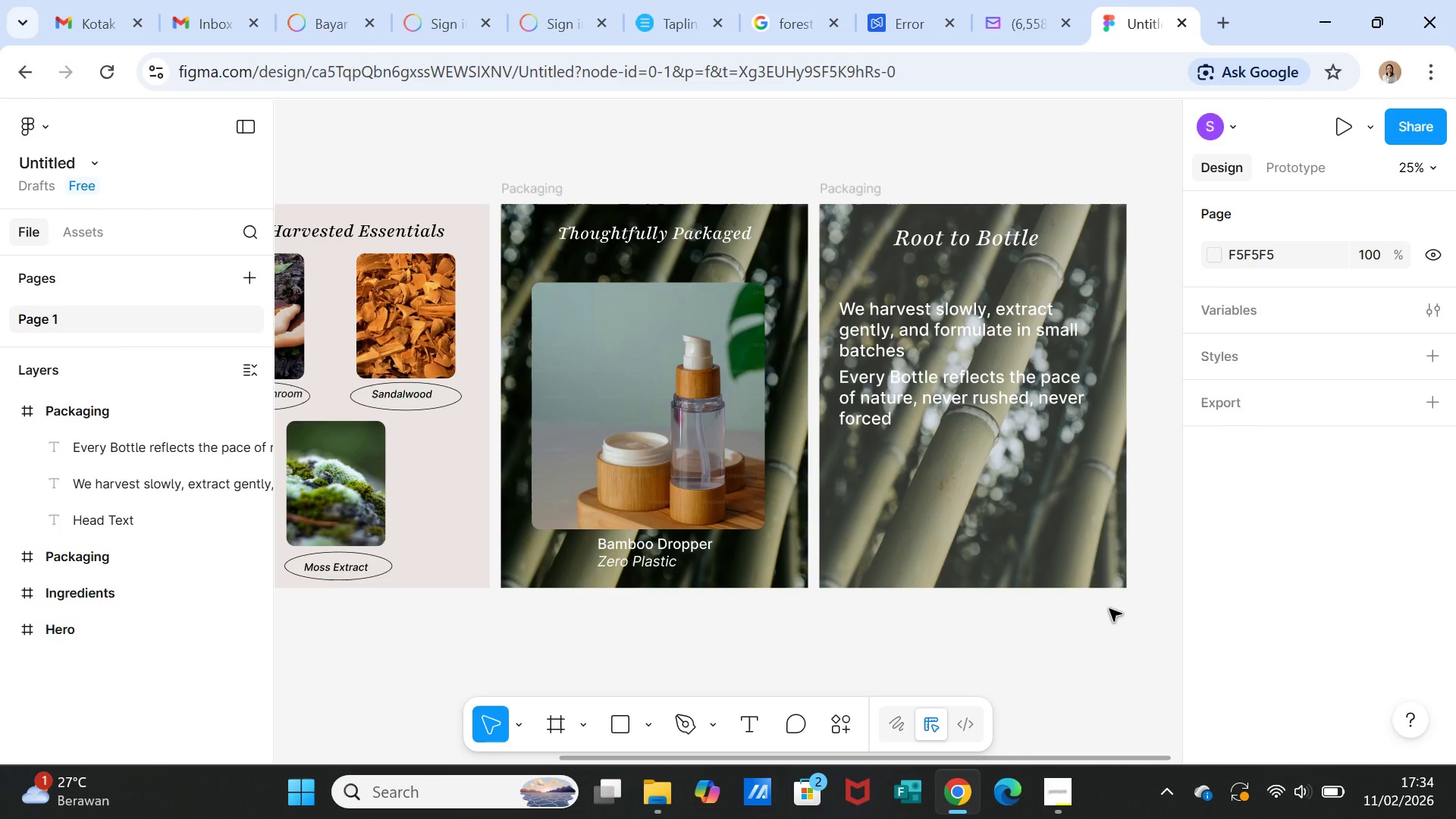 
left_click([950, 333])
 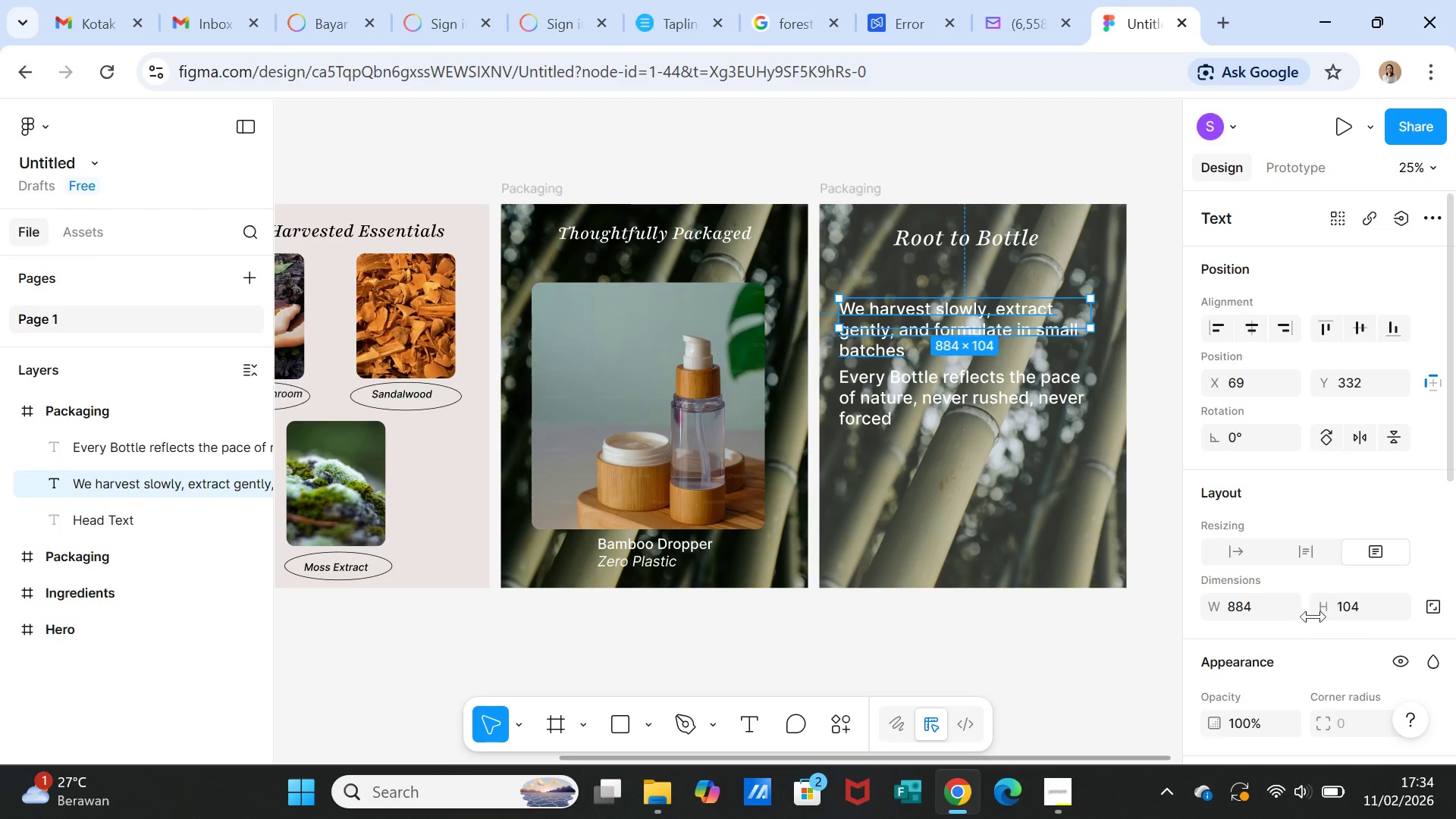 
scroll: coordinate [1256, 651], scroll_direction: down, amount: 4.0
 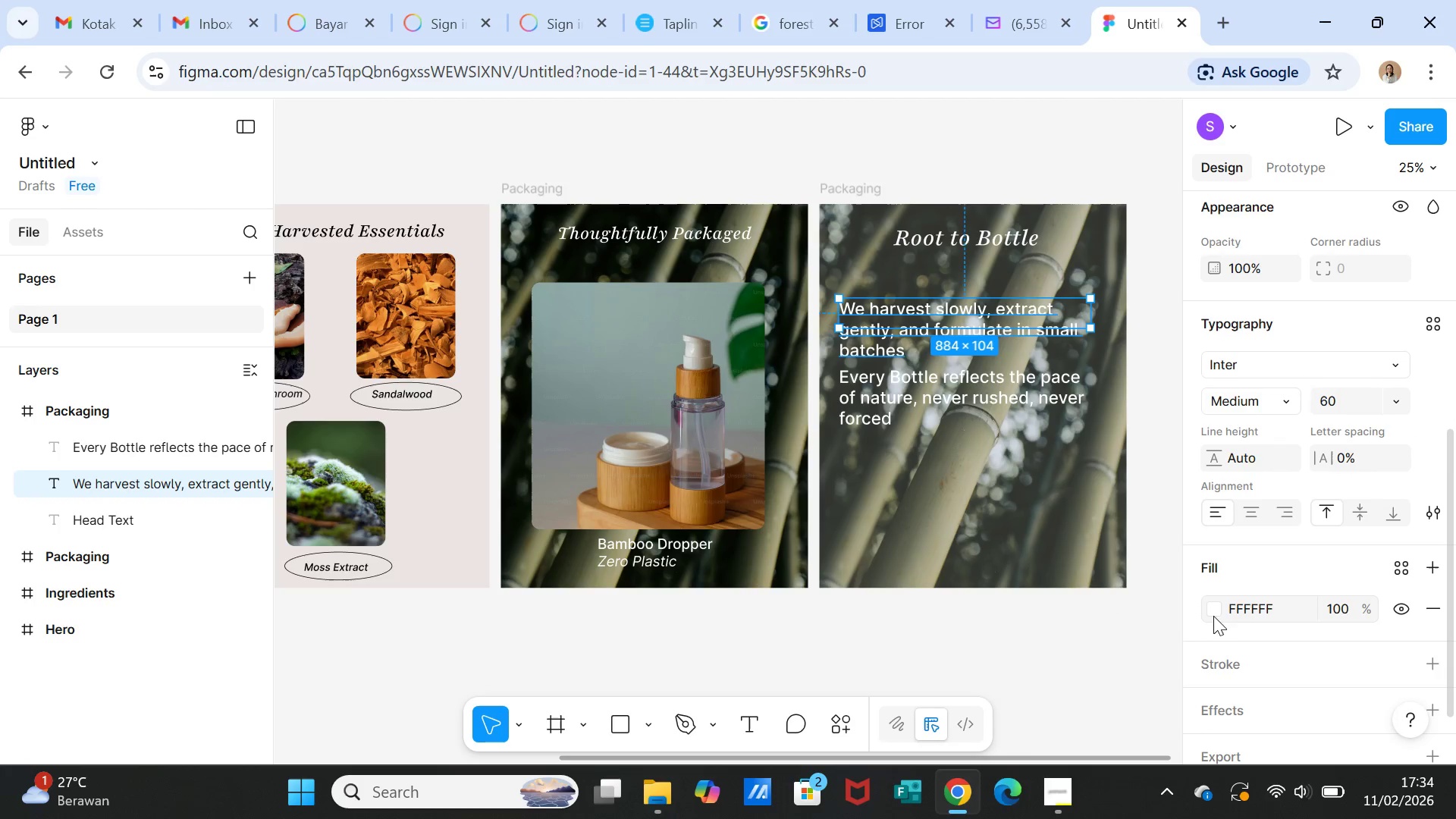 
left_click([1213, 614])
 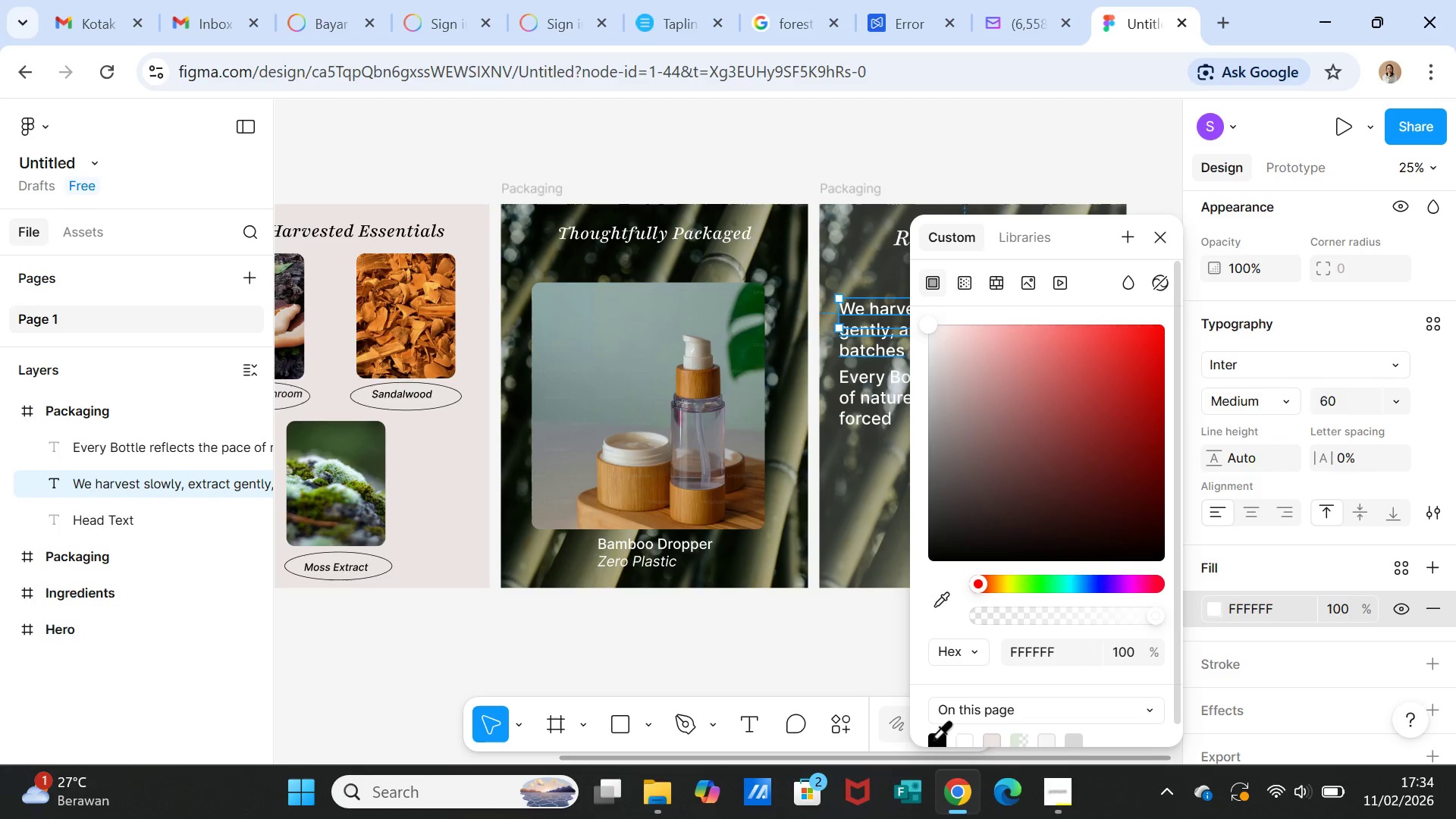 
left_click([934, 739])
 